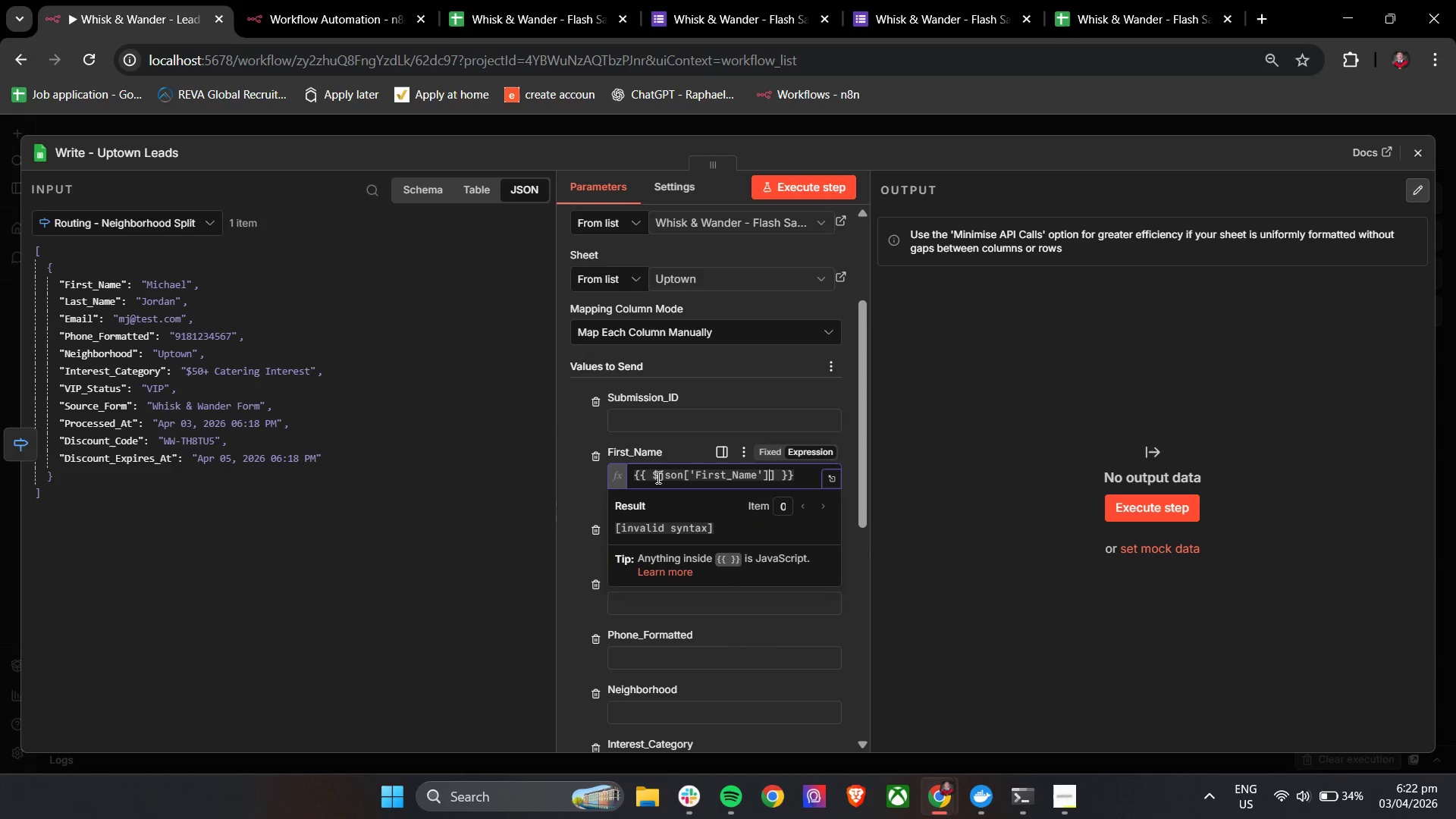 
key(Enter)
 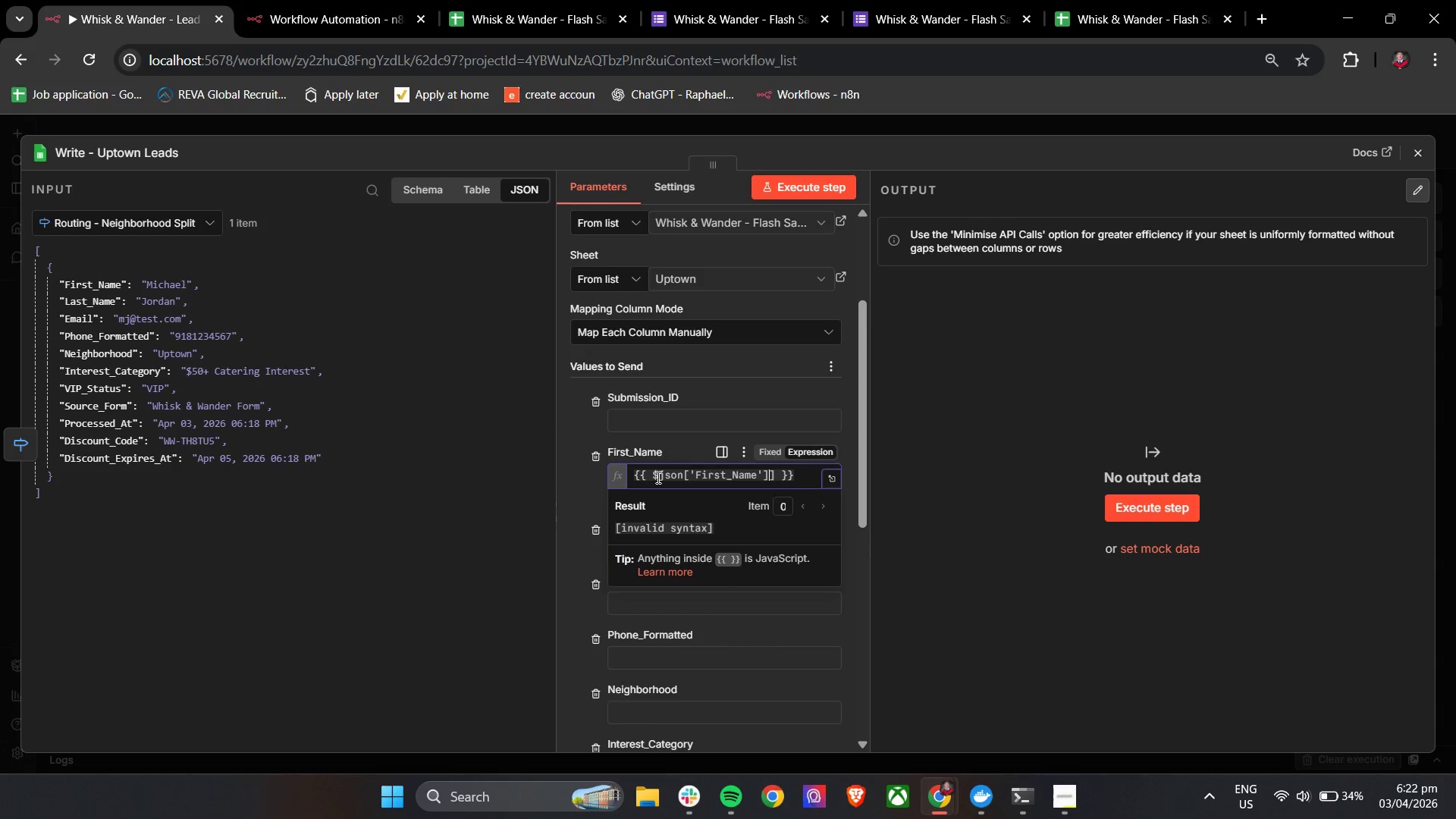 
key(Backspace)
 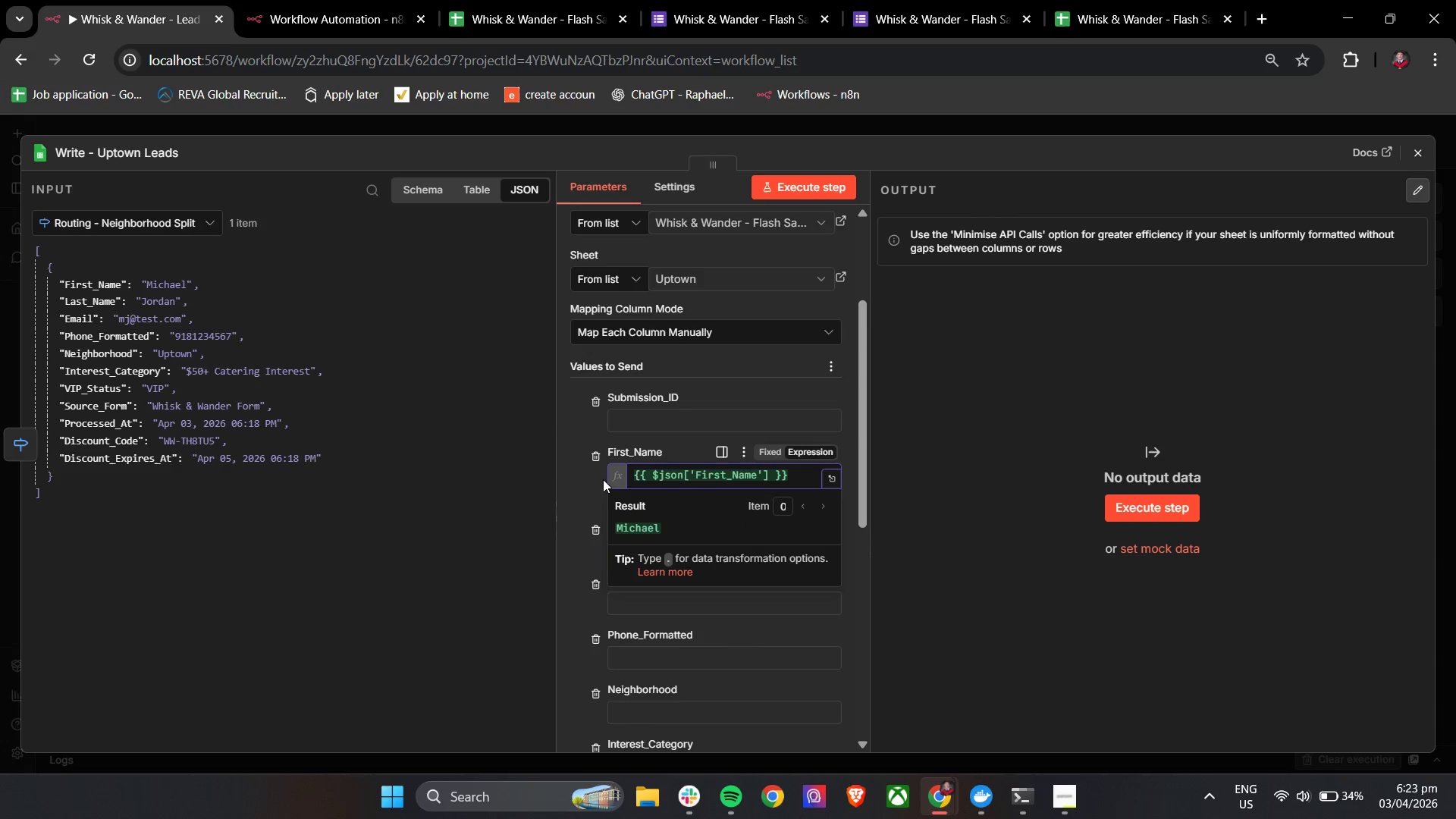 
left_click([570, 479])
 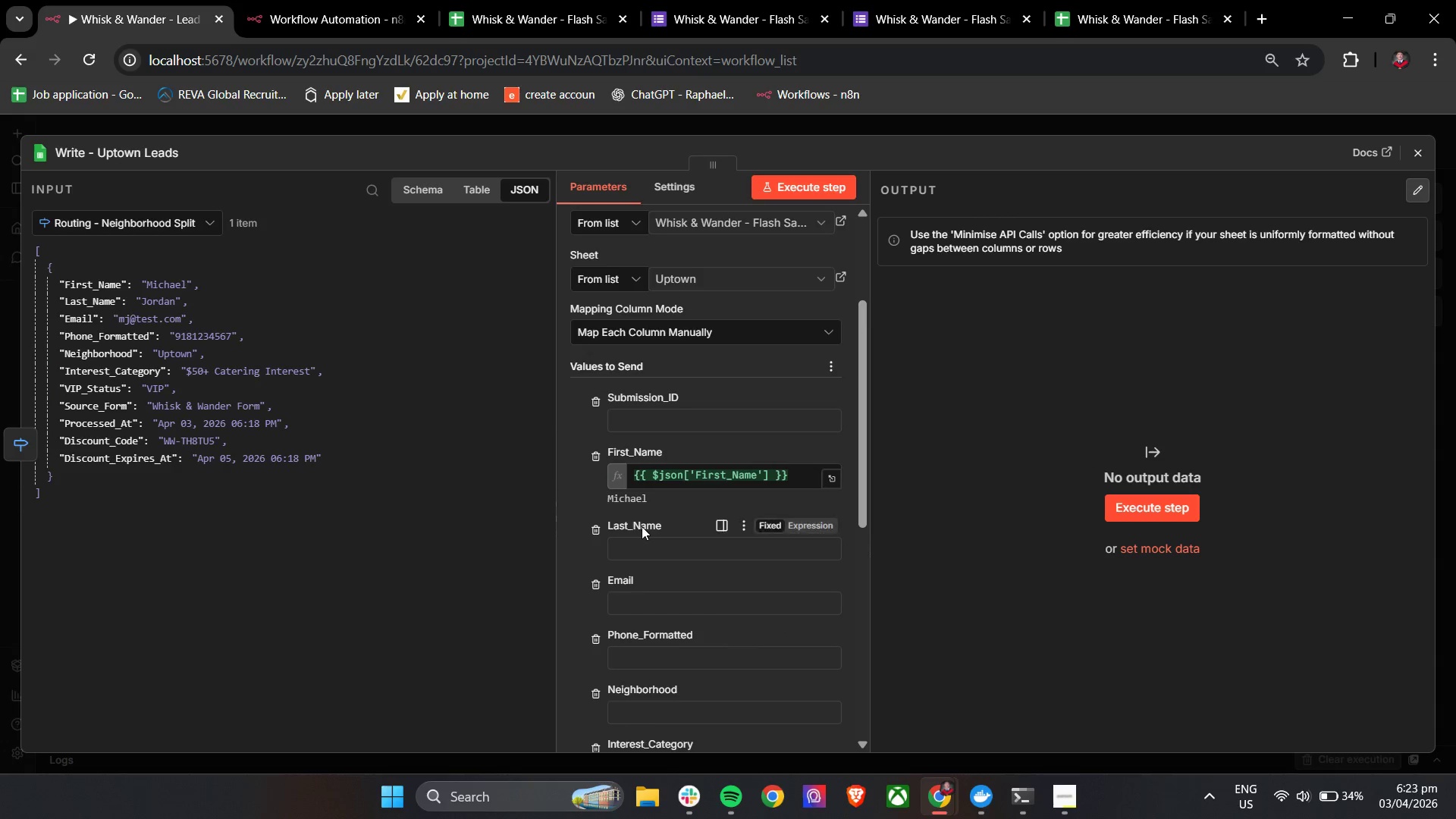 
left_click([641, 555])
 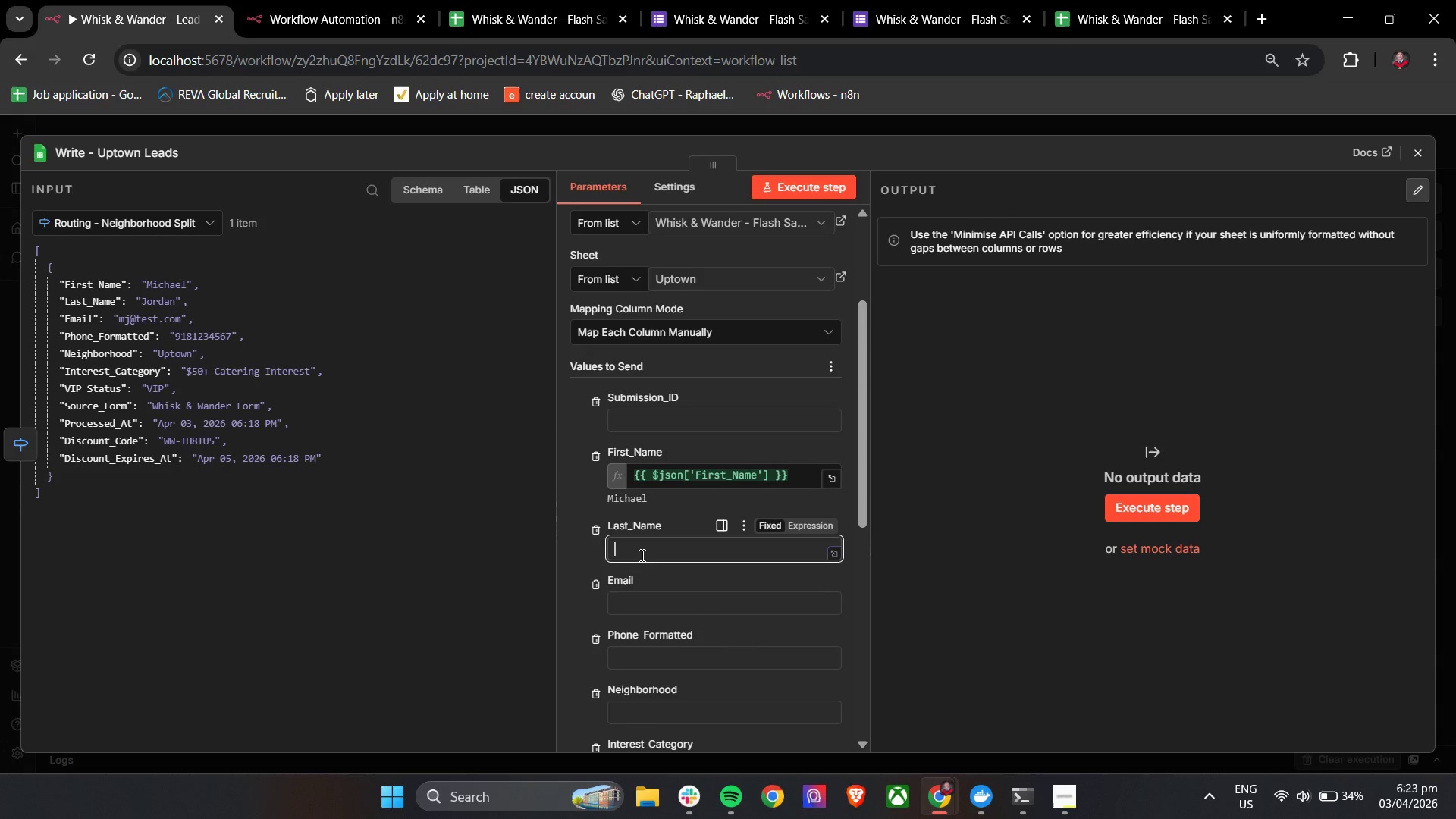 
key(Shift+BracketLeft)
 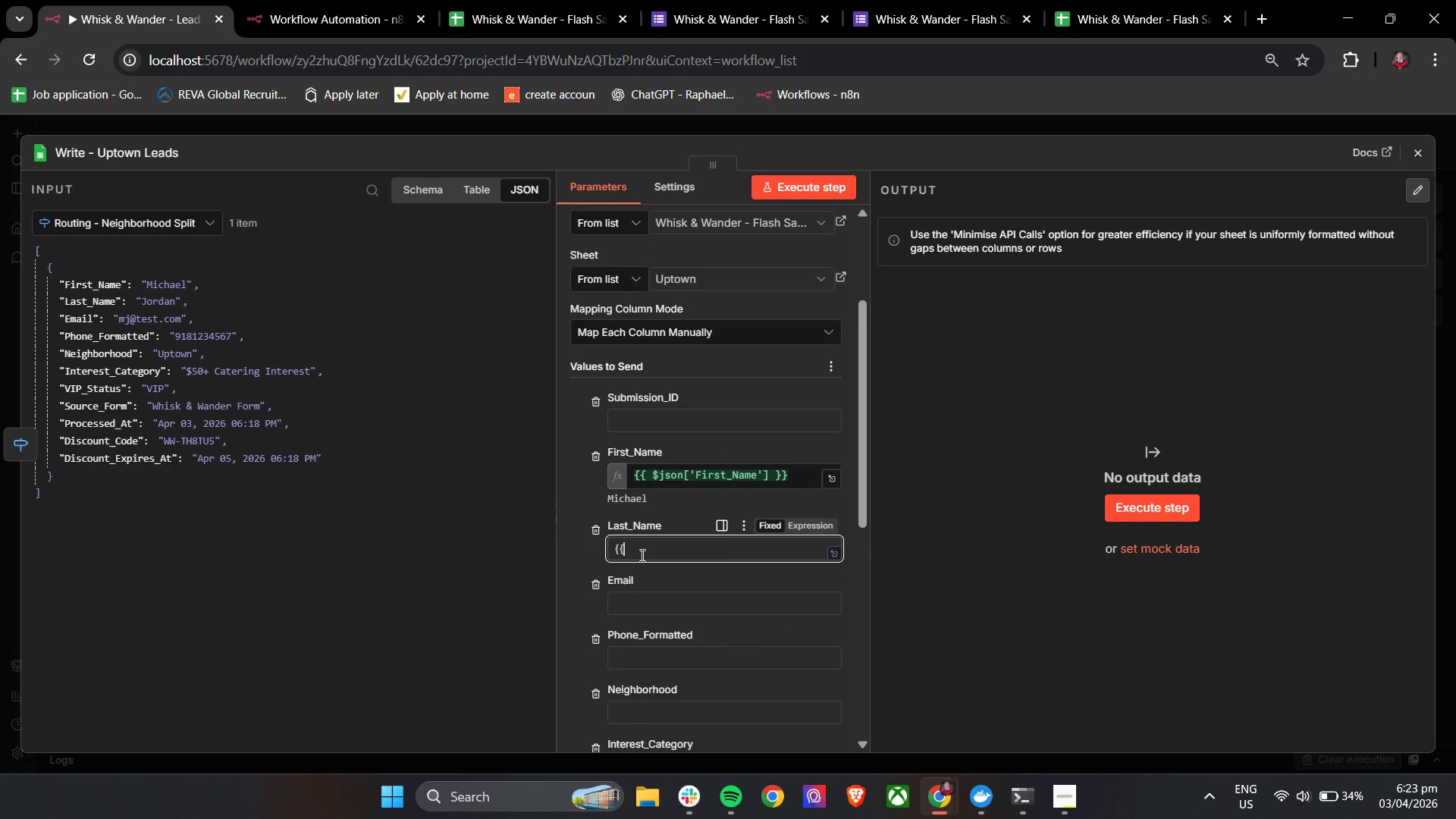 
key(Shift+BracketLeft)
 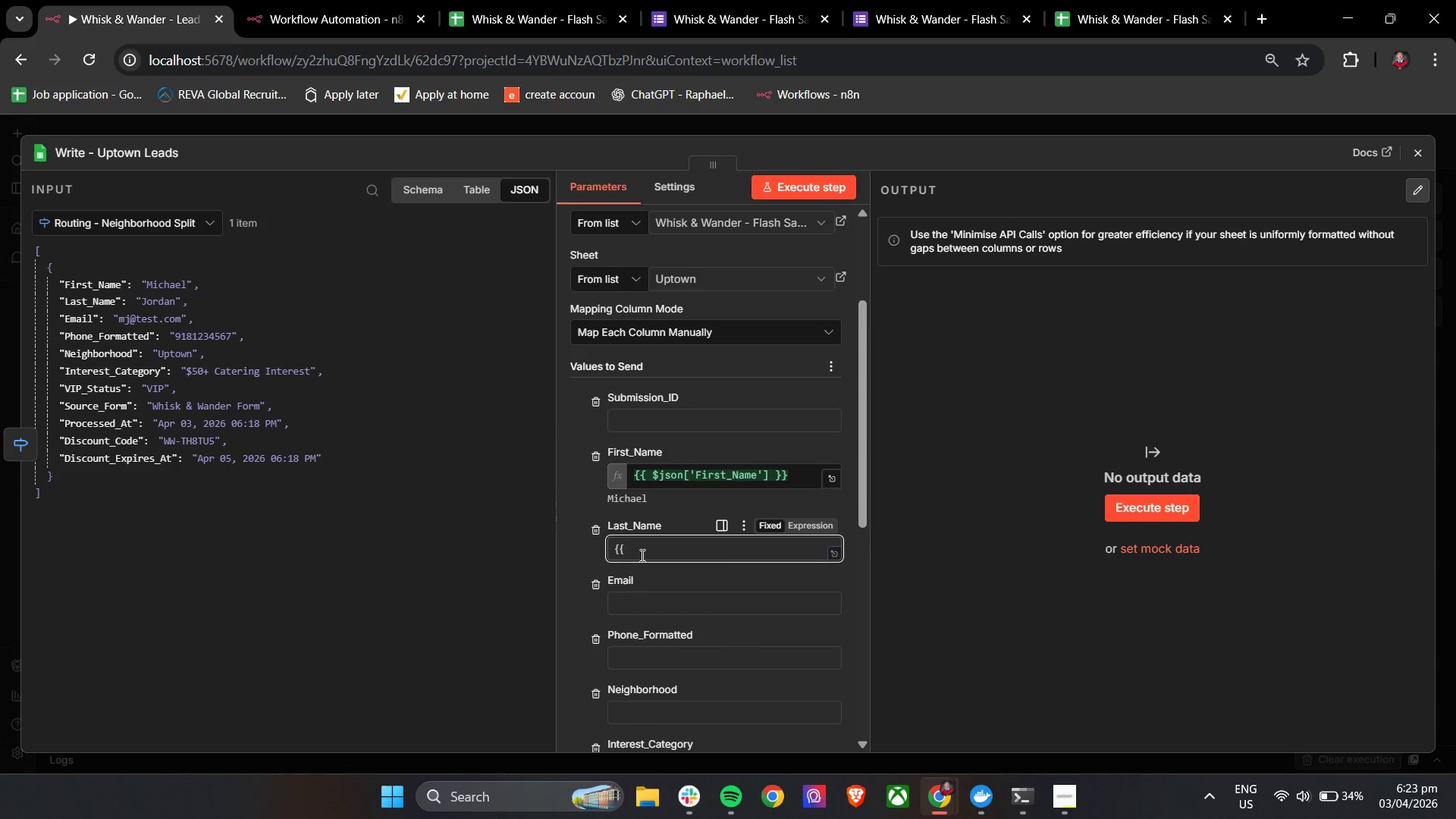 
key(Space)
 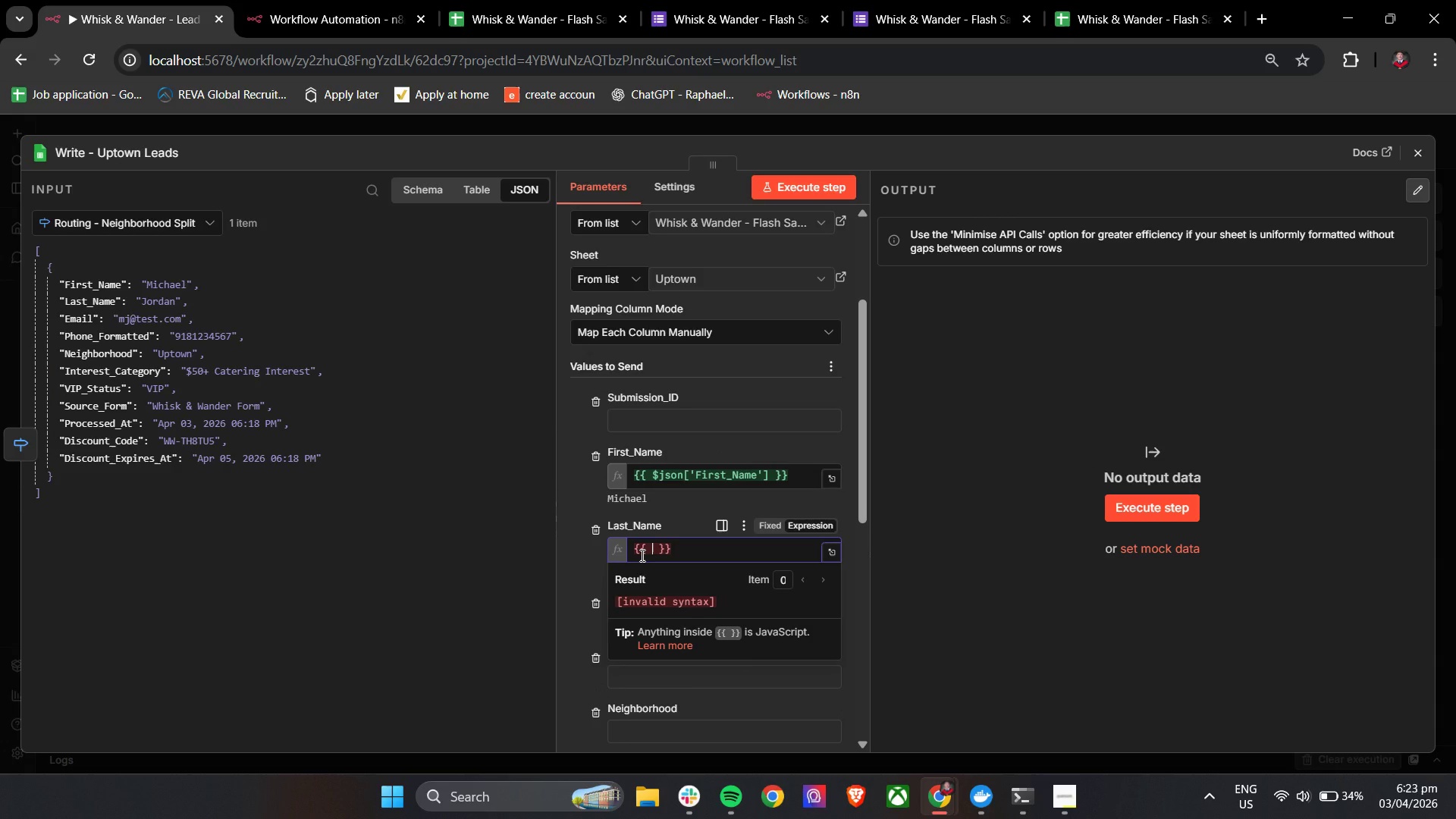 
key(Shift+4)
 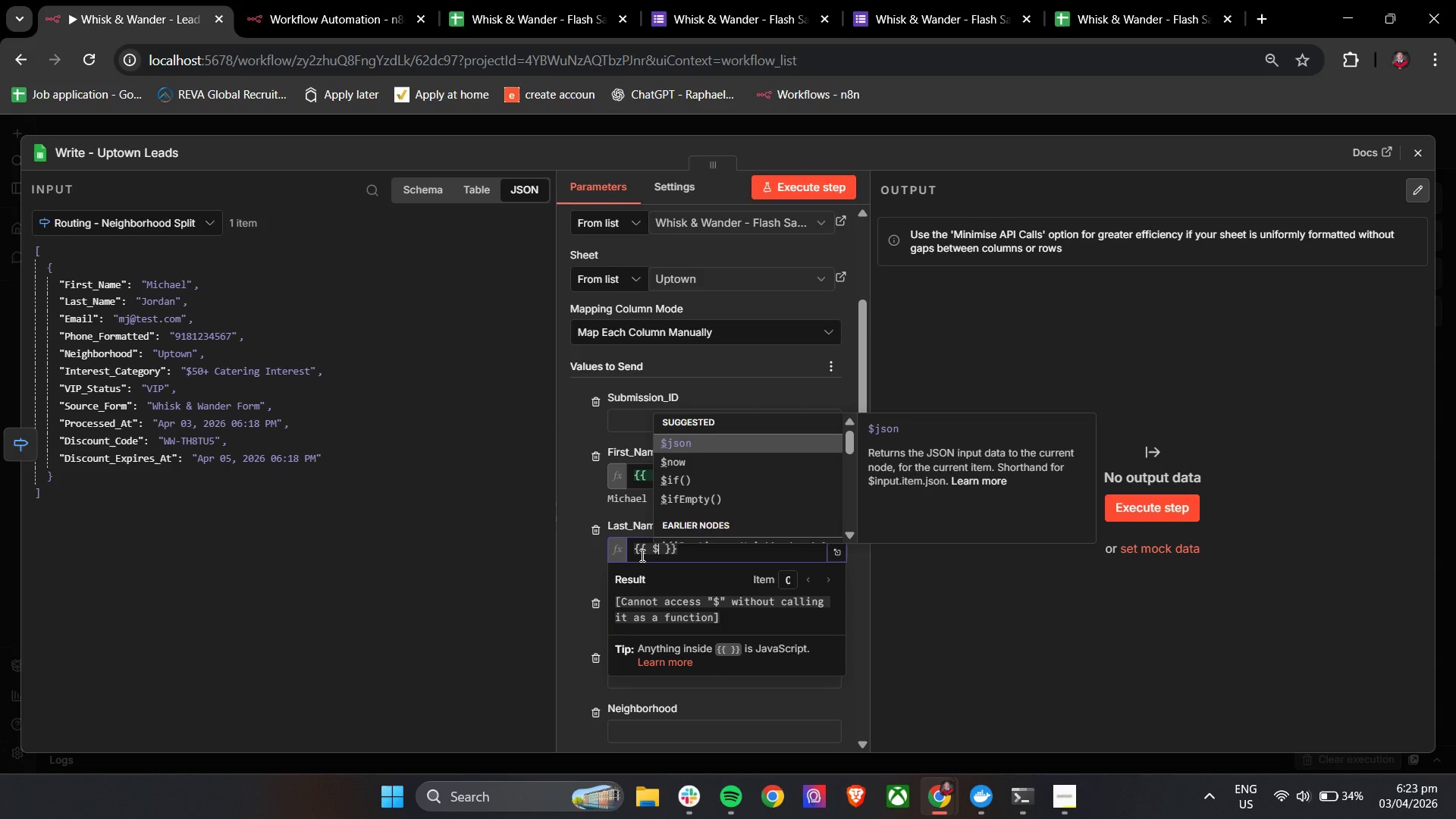 
key(Enter)
 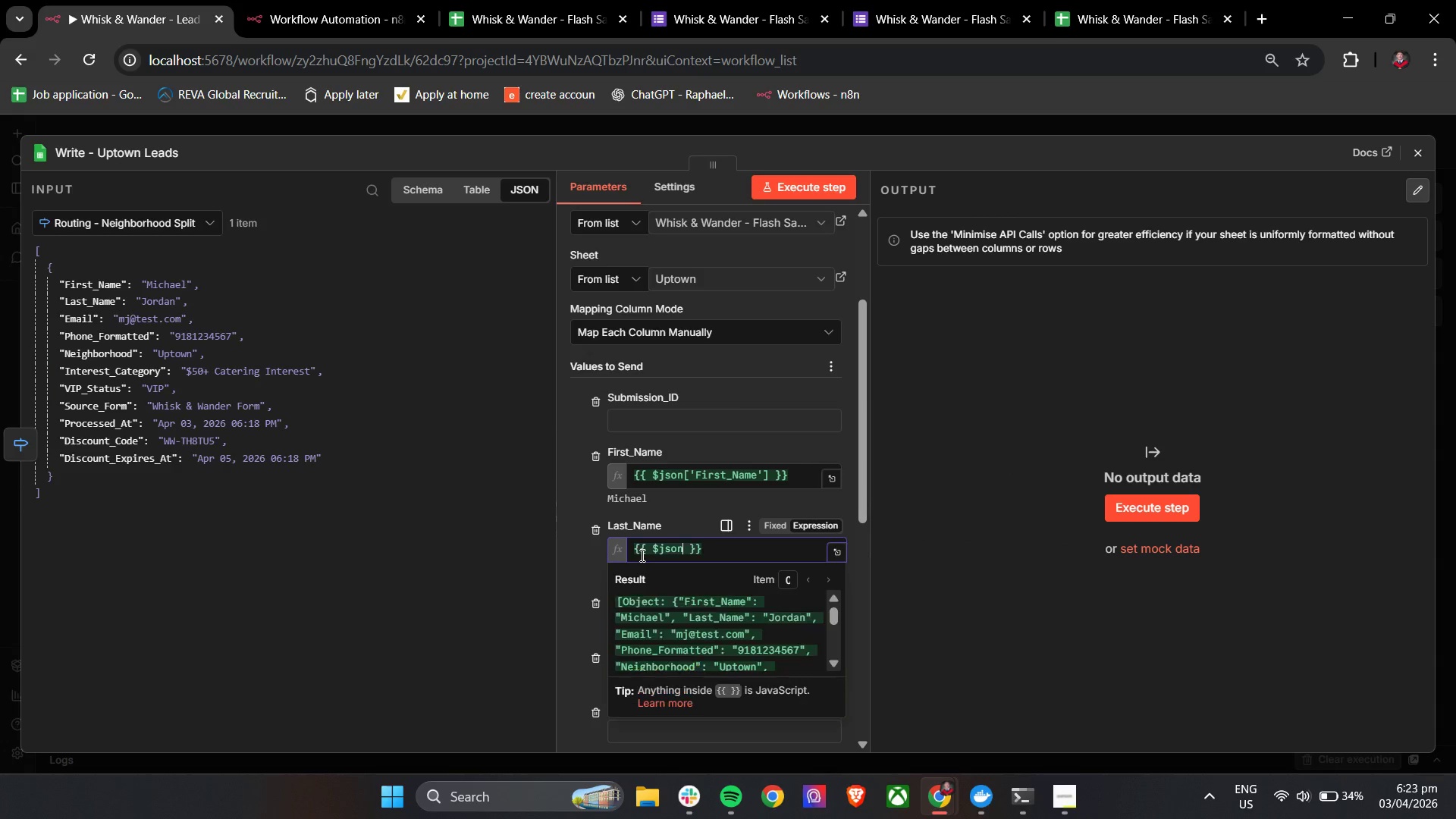 
key(BracketLeft)
 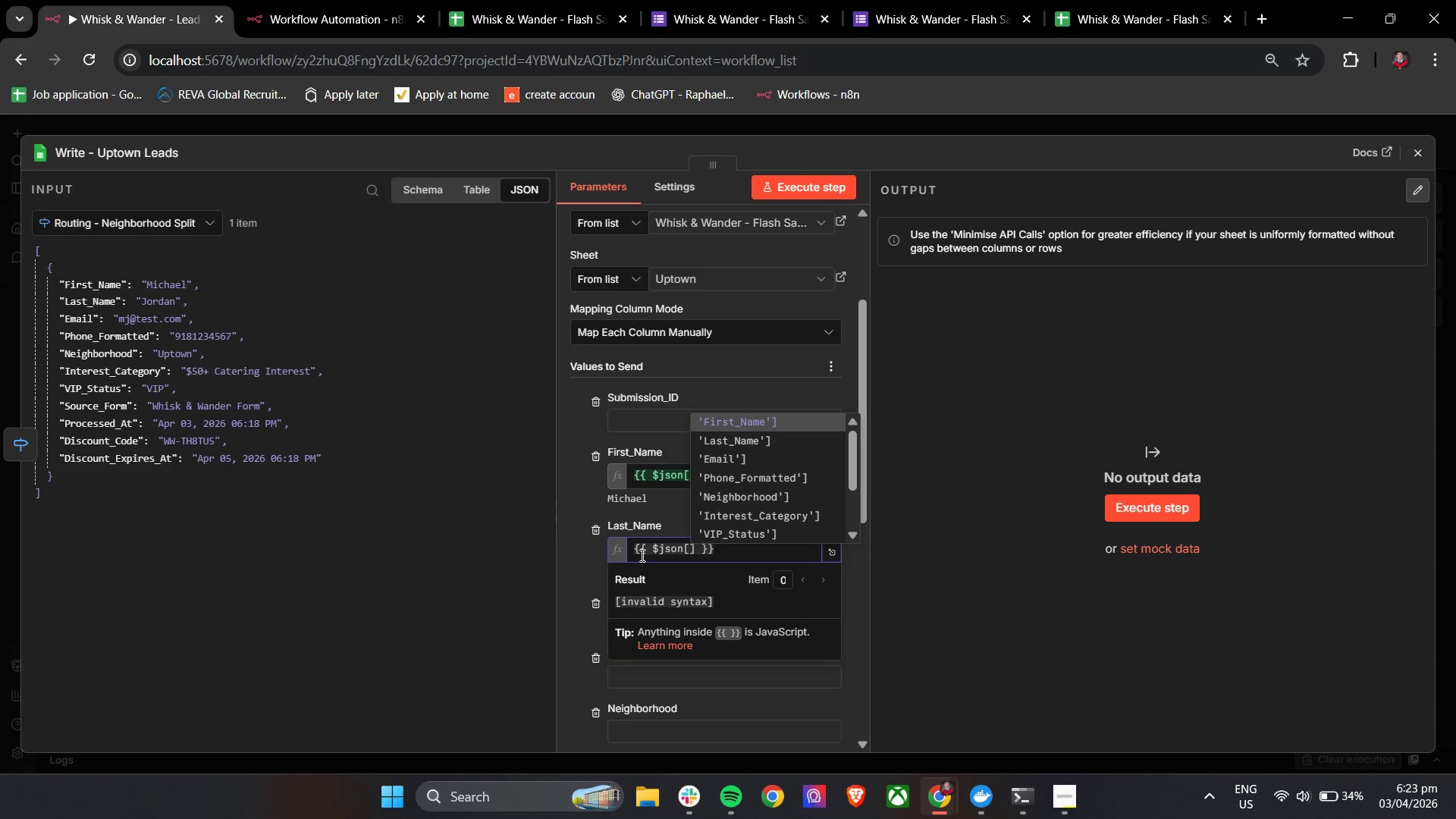 
key(ArrowDown)
 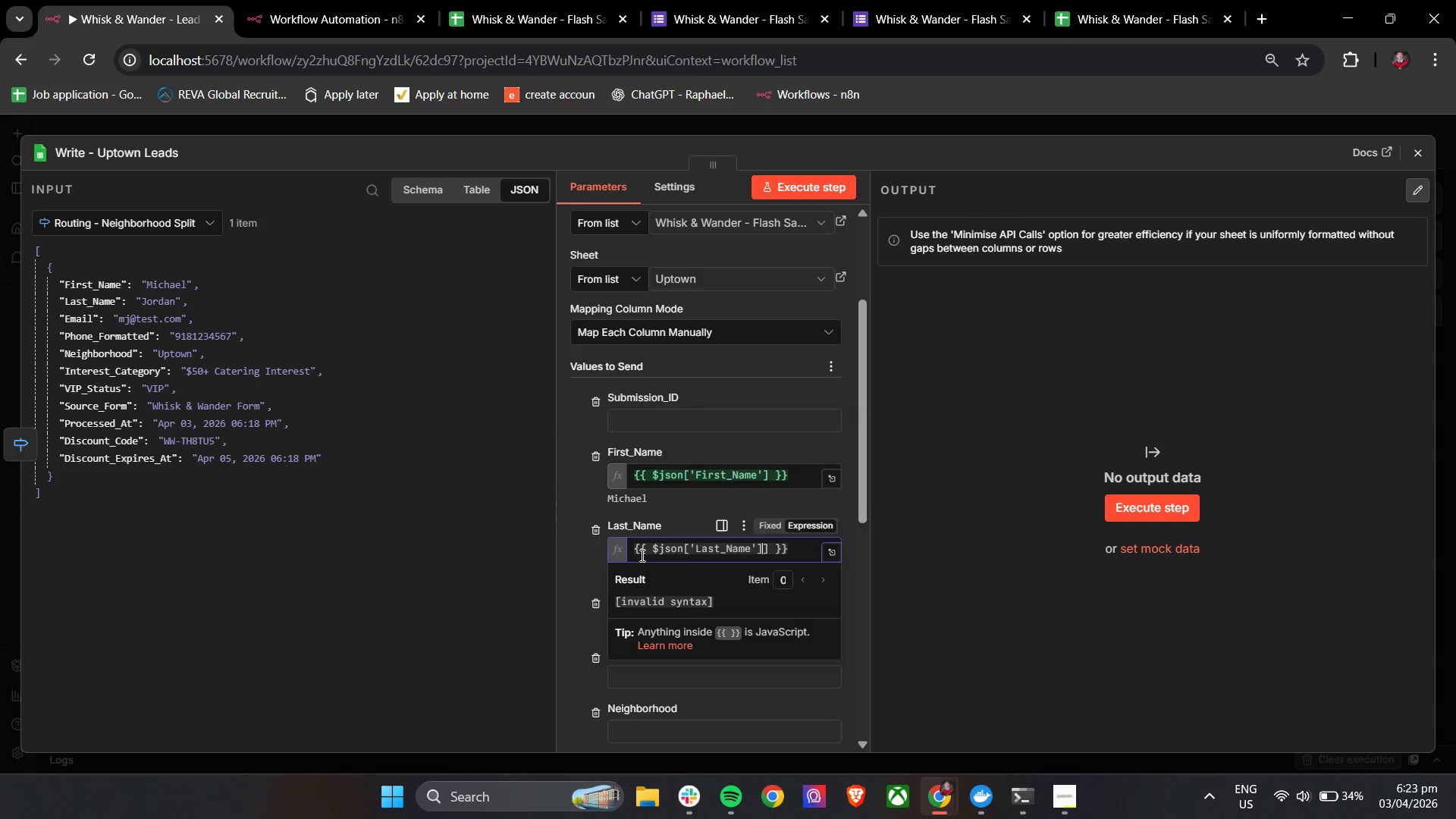 
key(Enter)
 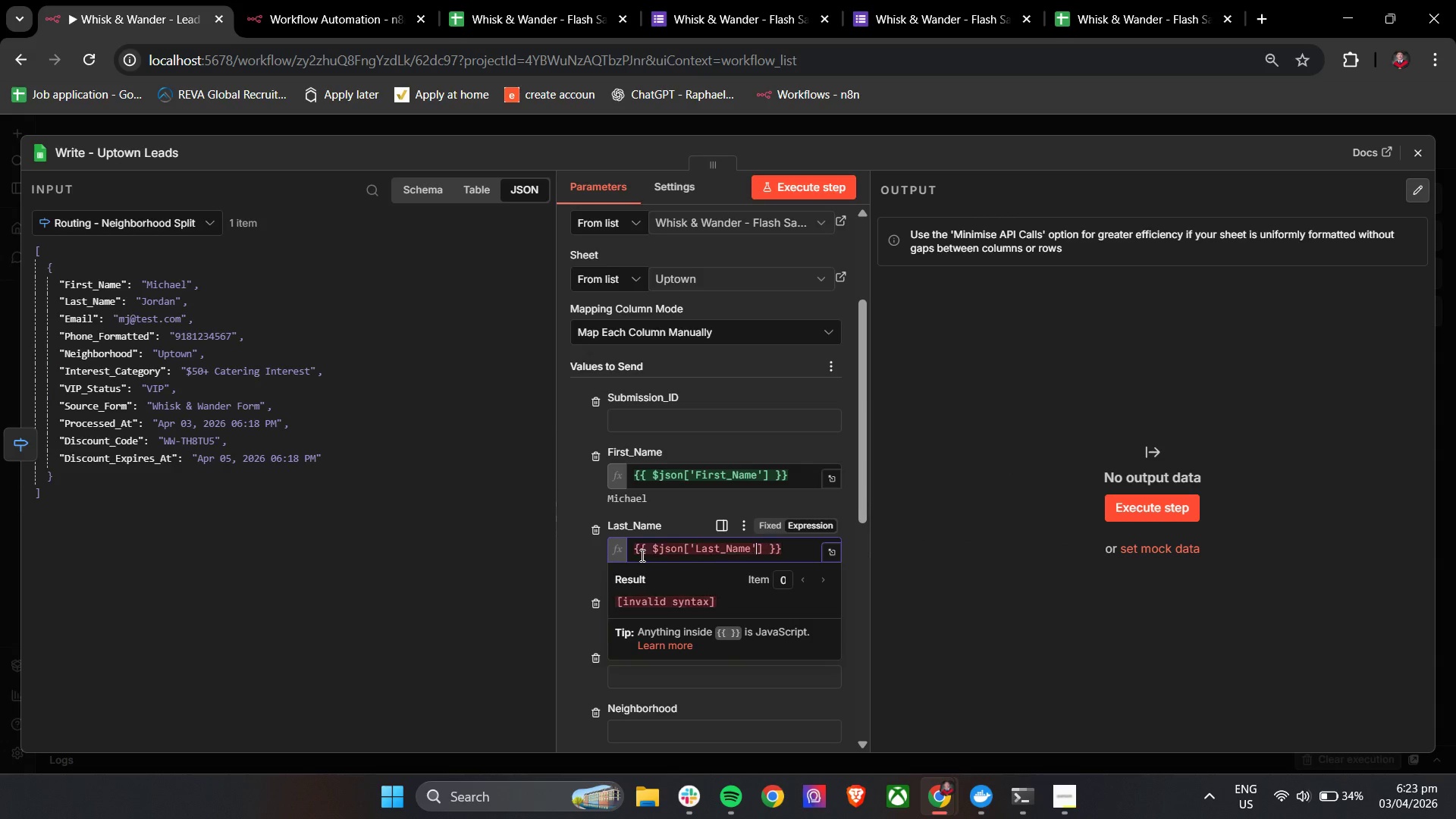 
key(Backspace)
 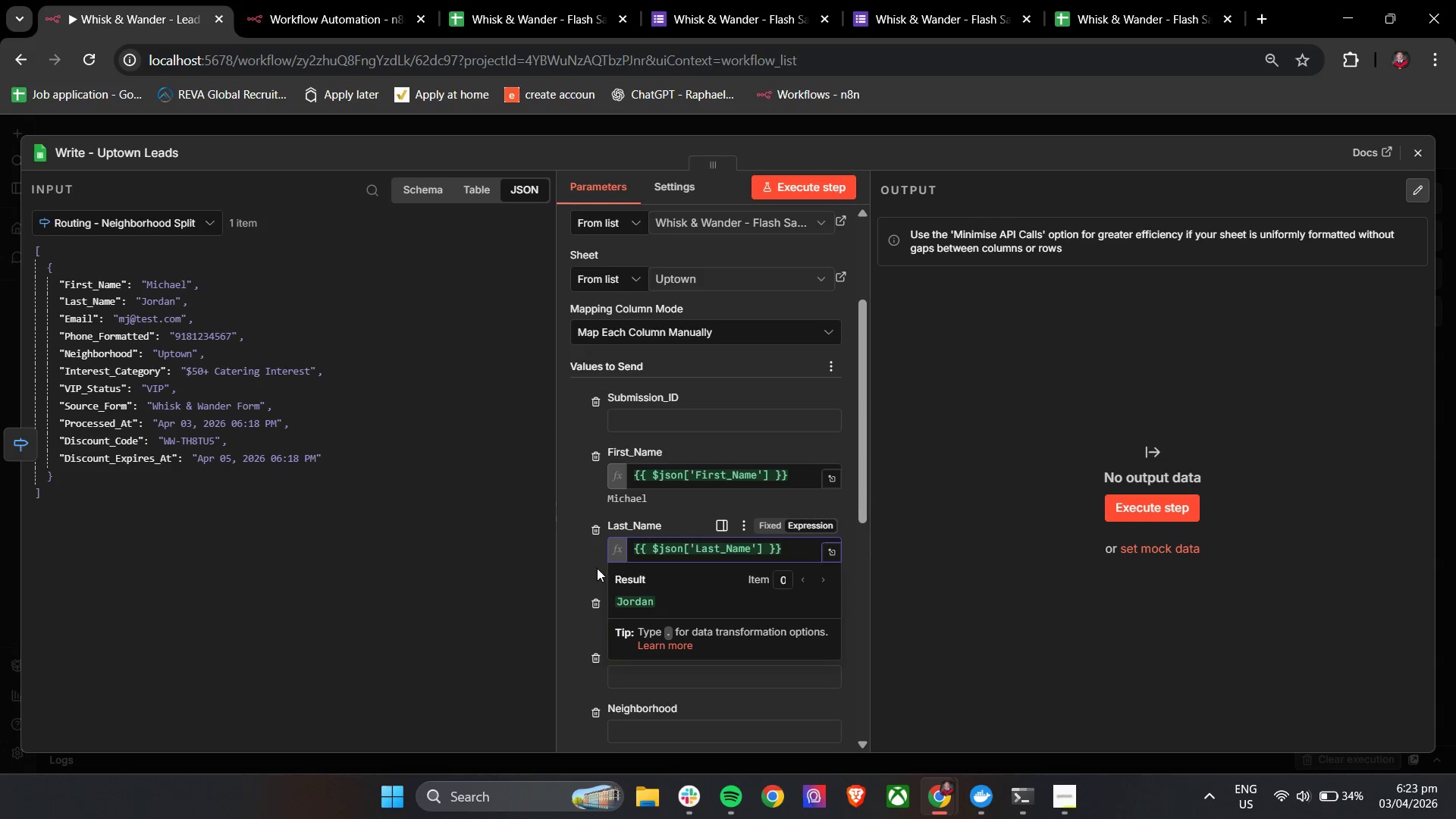 
left_click([579, 563])
 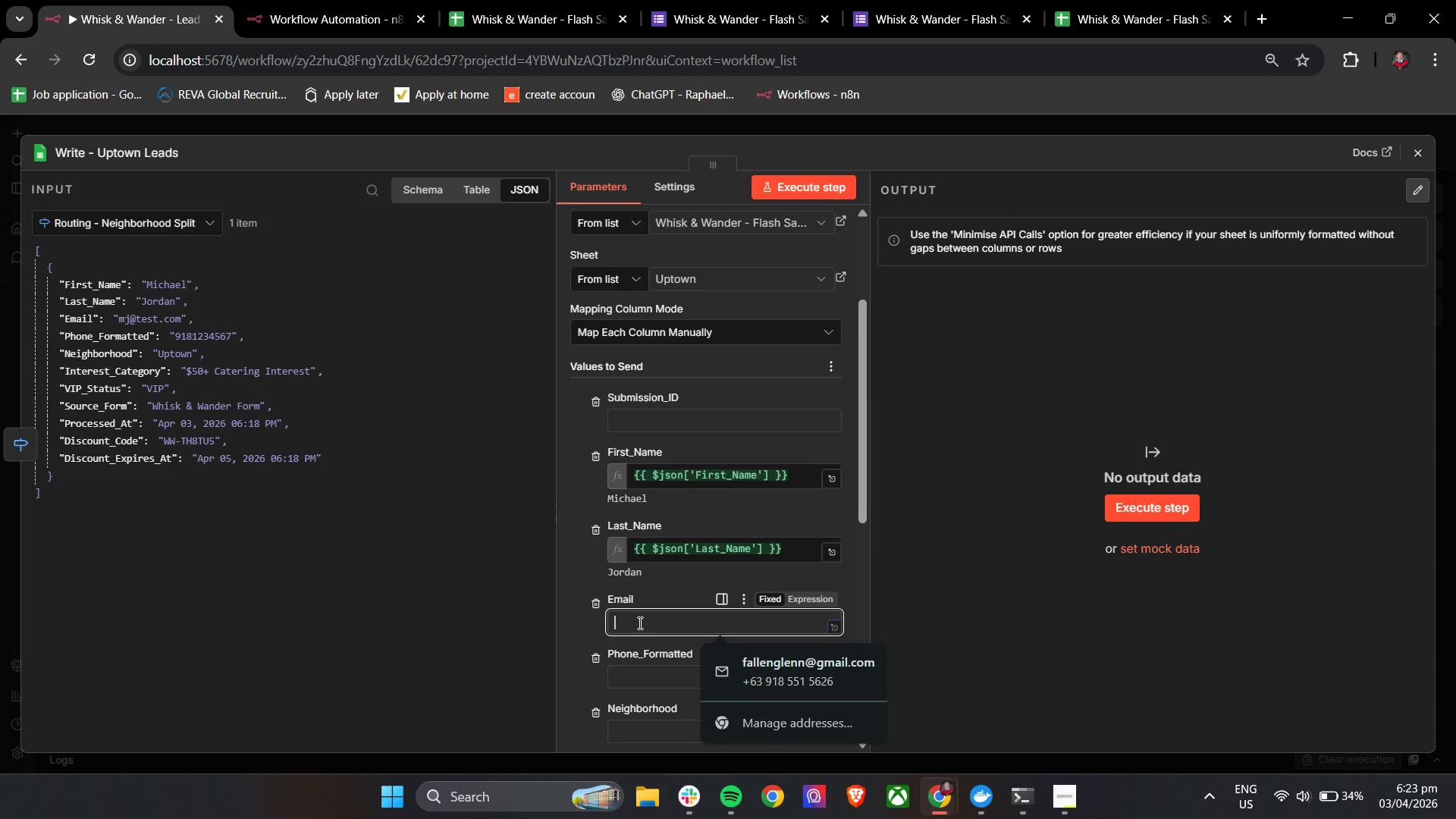 
key(Shift+BracketLeft)
 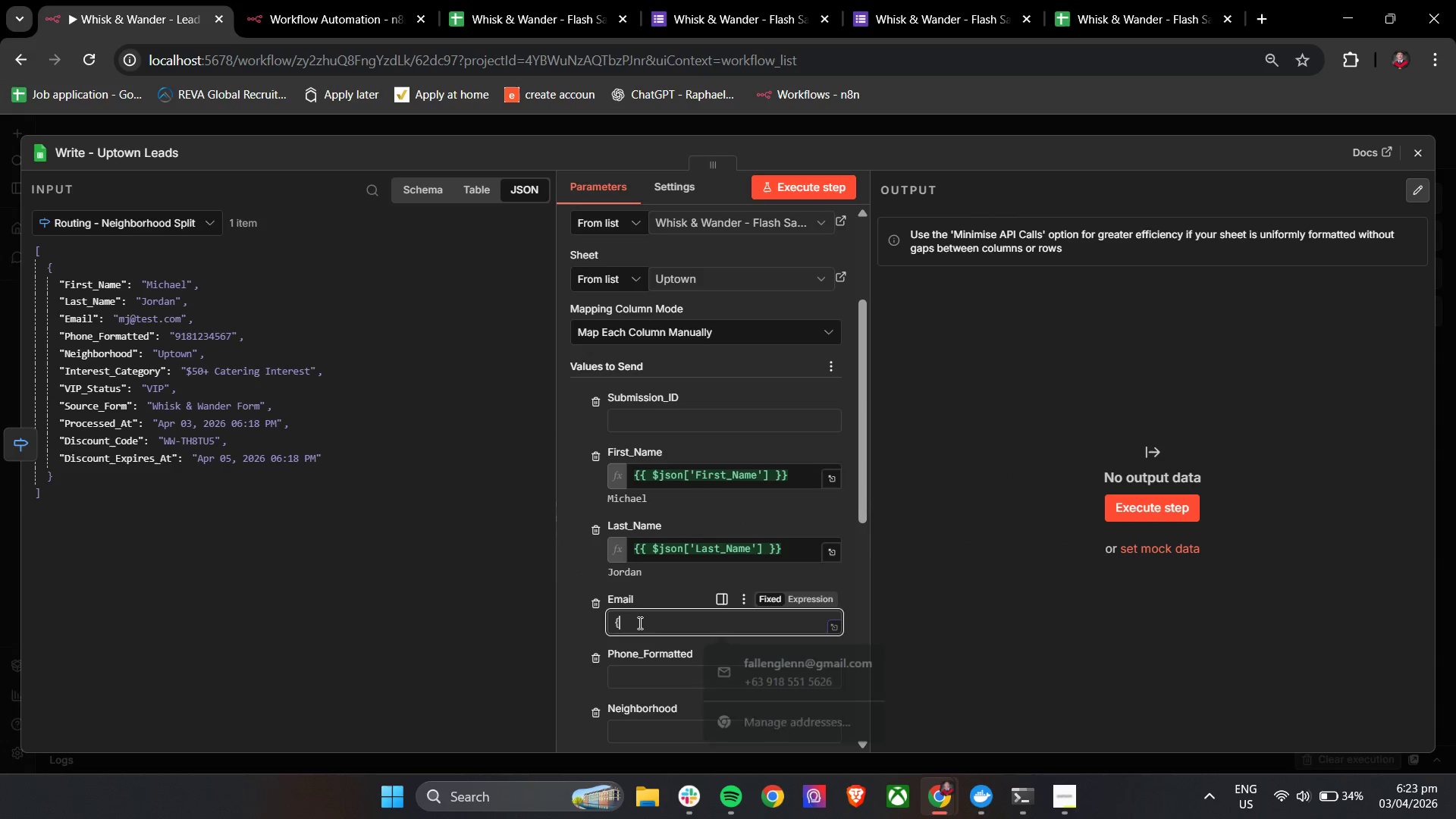 
key(Shift+BracketLeft)
 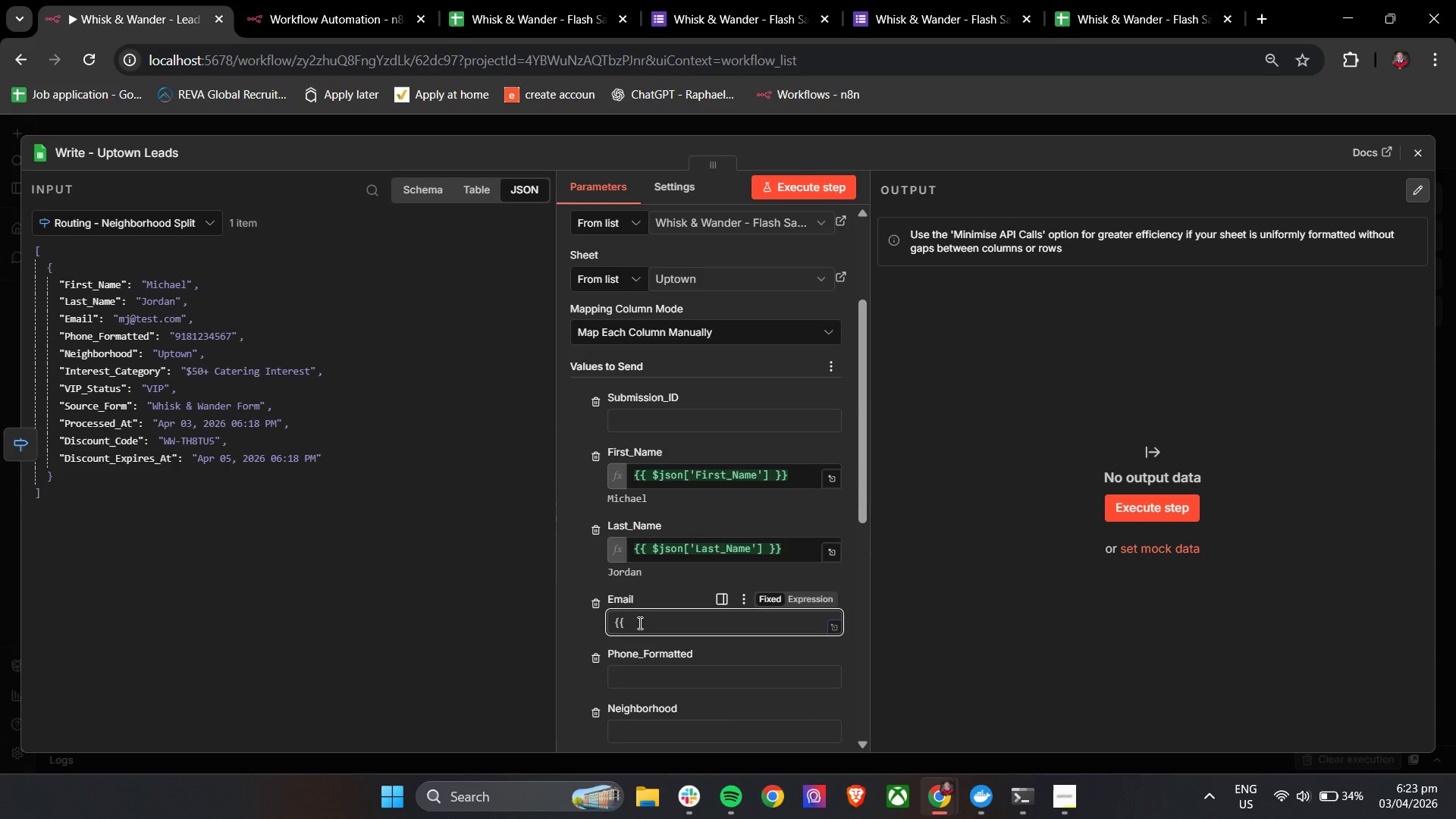 
key(Space)
 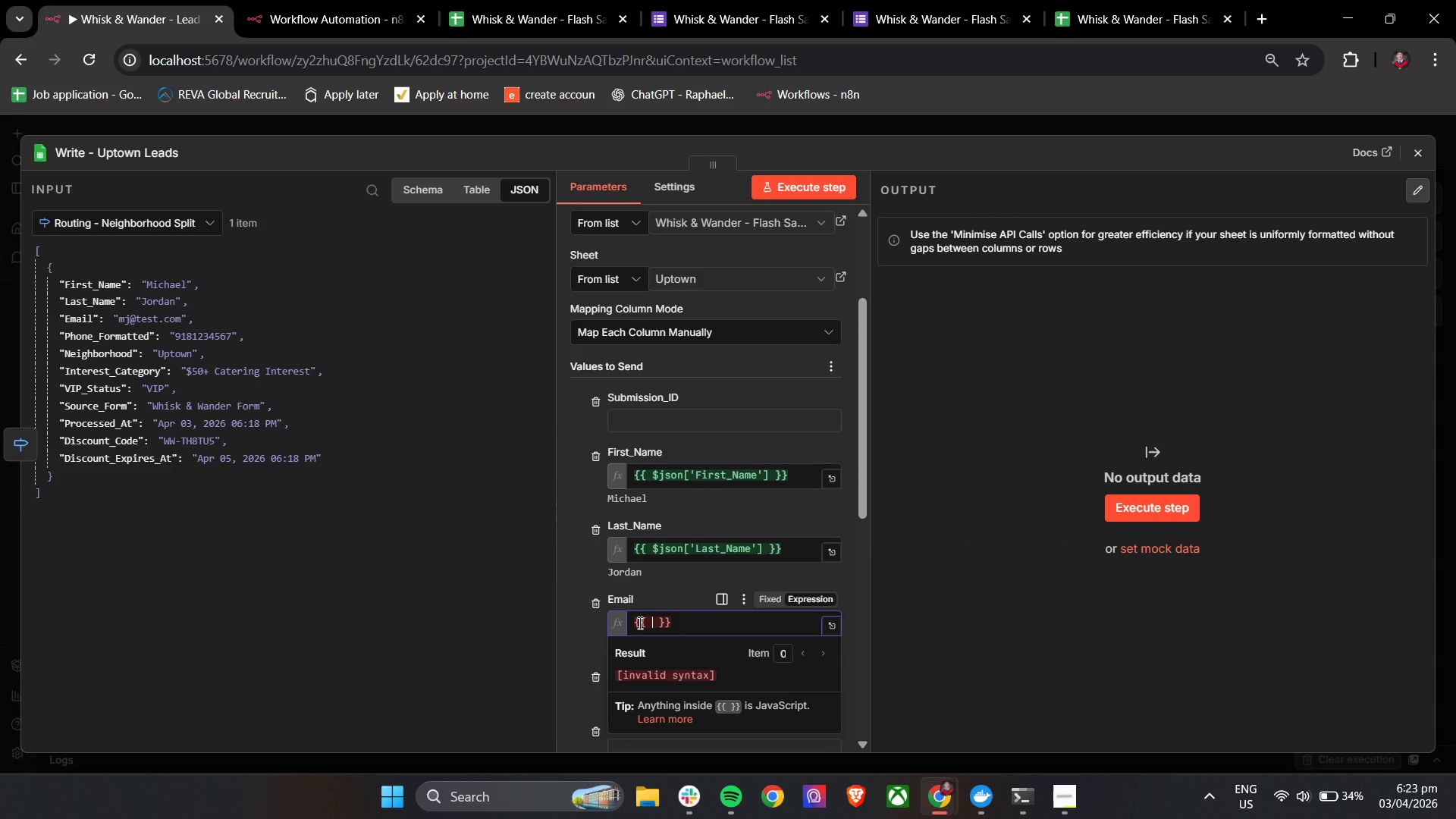 
key(Shift+4)
 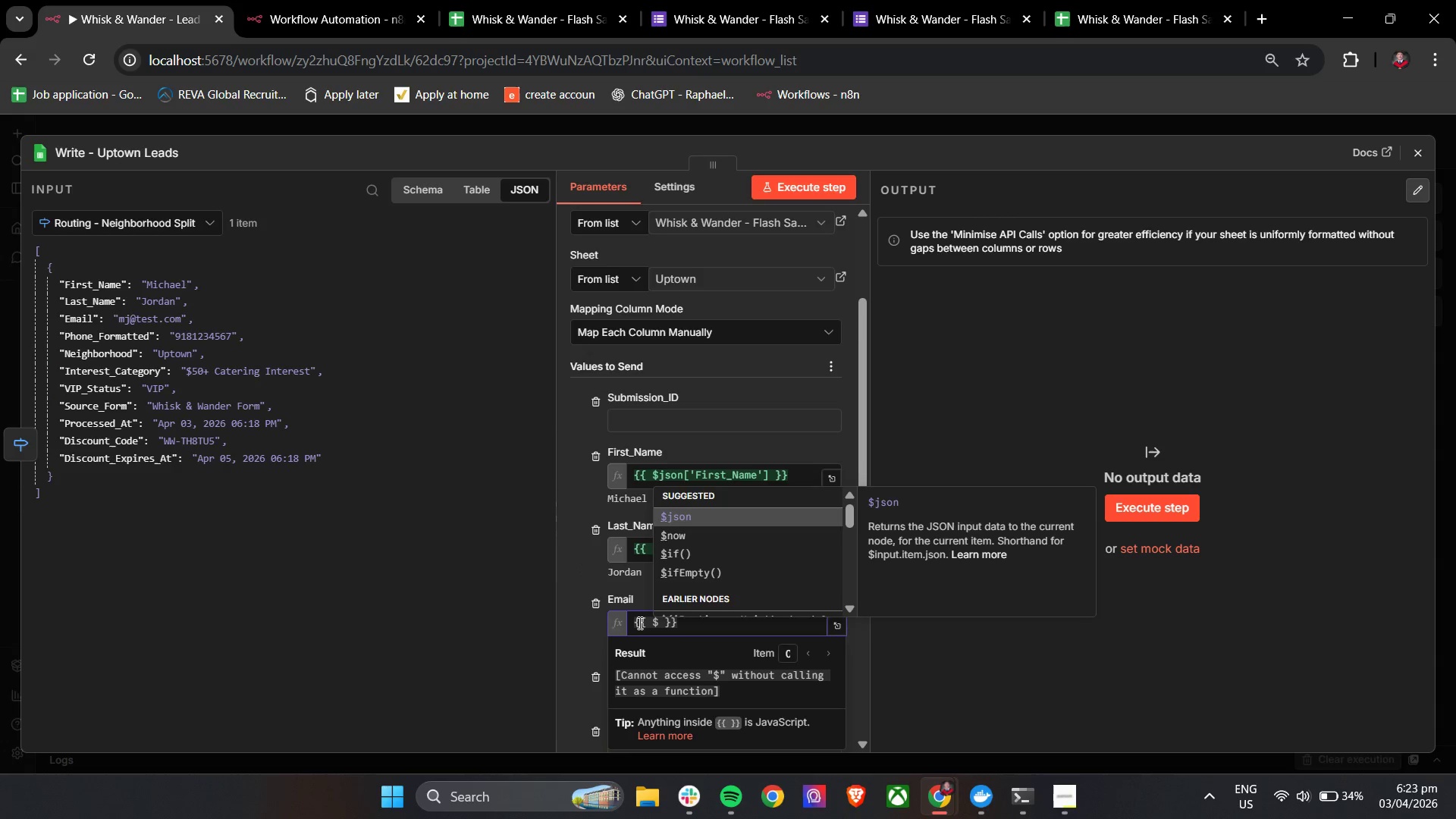 
key(Enter)
 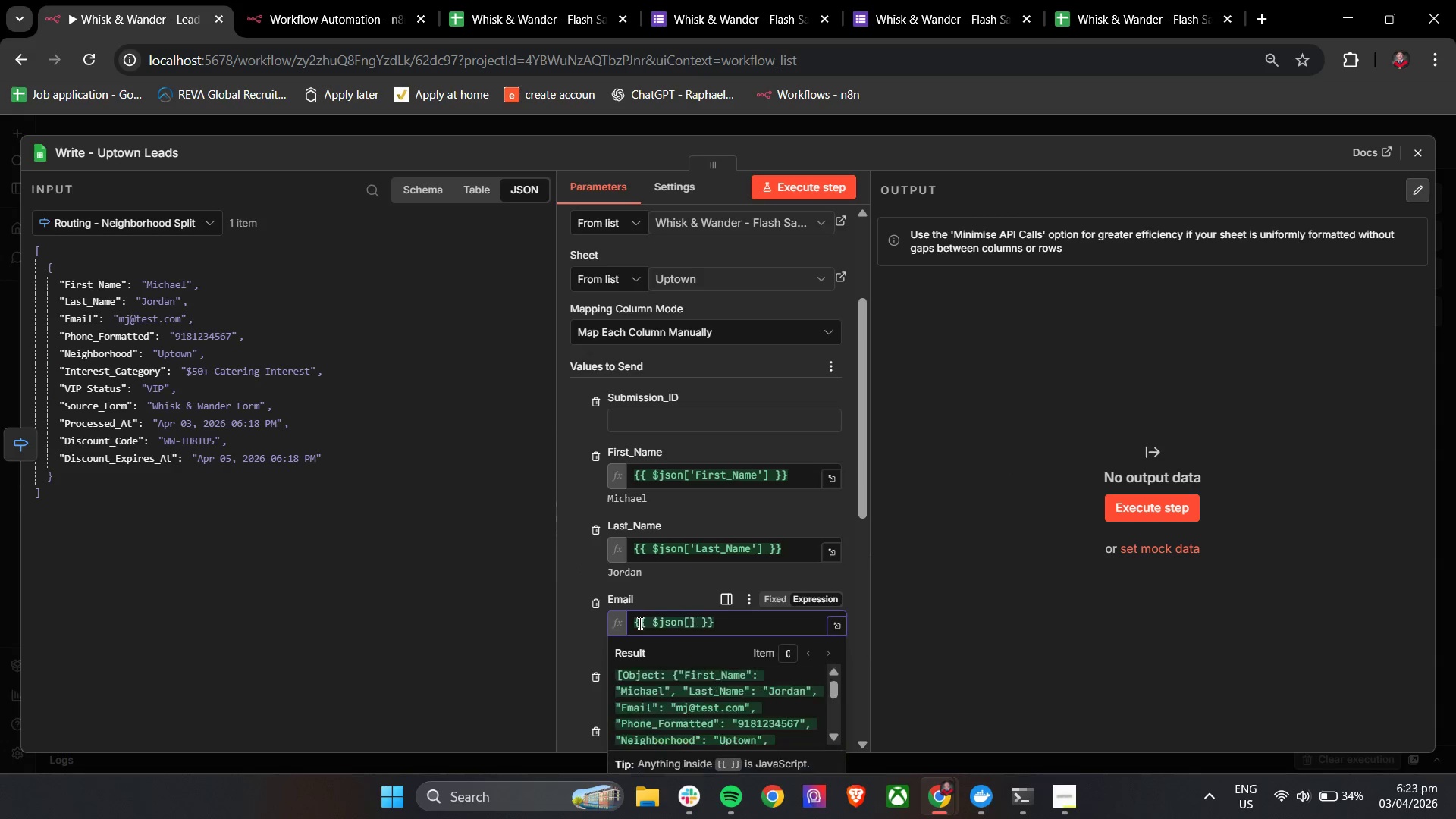 
key(BracketLeft)
 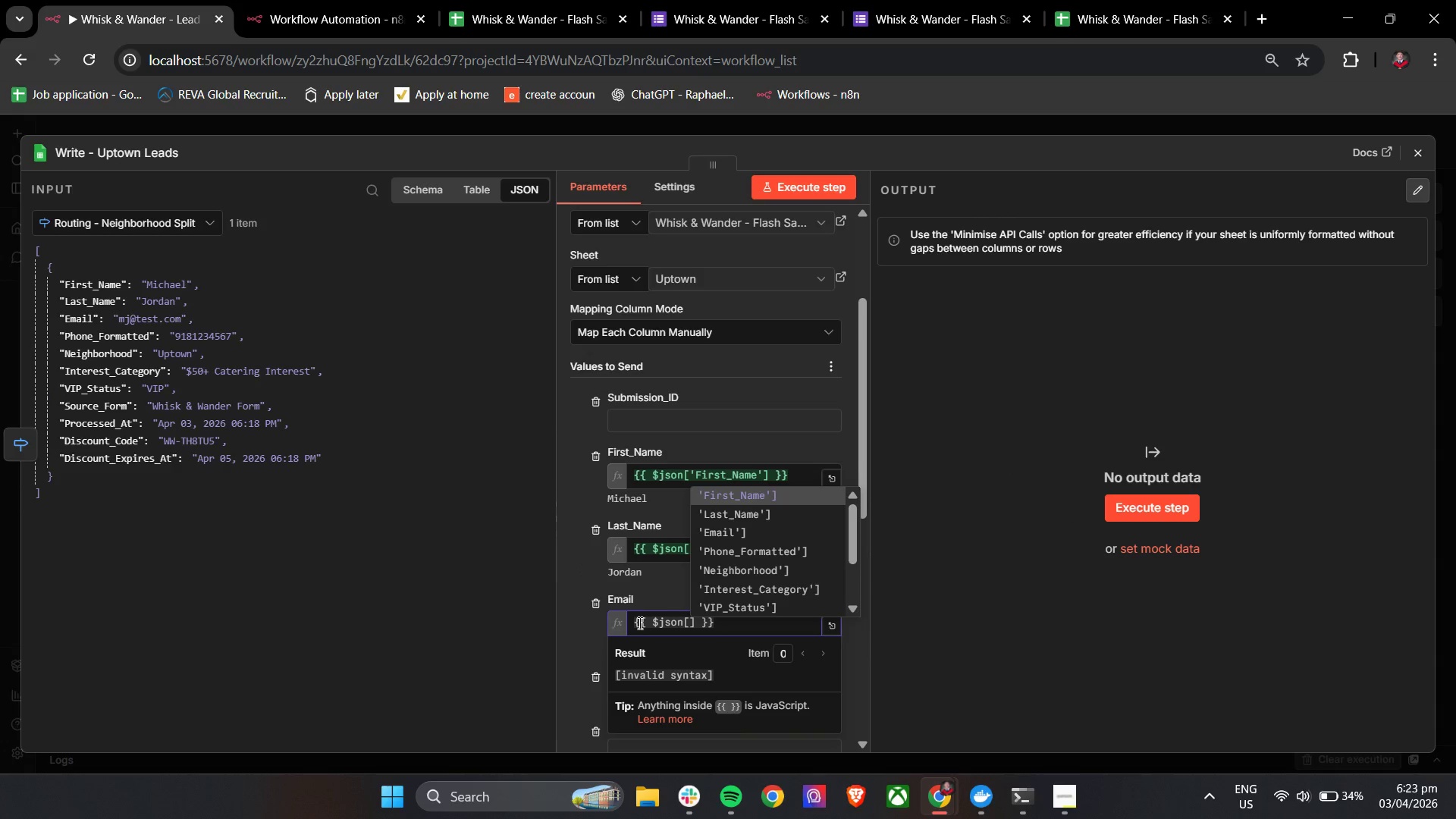 
key(ArrowDown)
 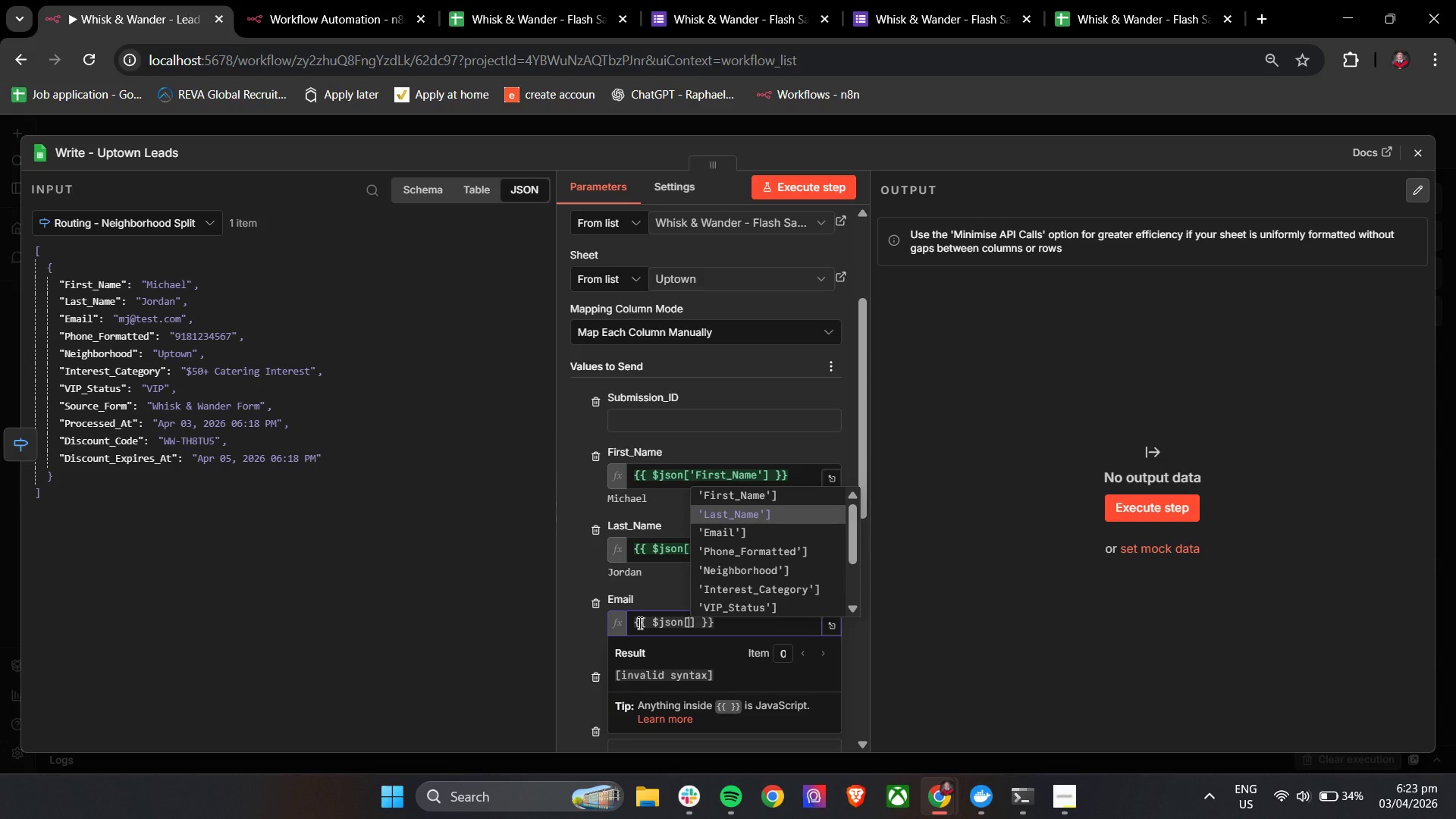 
key(ArrowDown)
 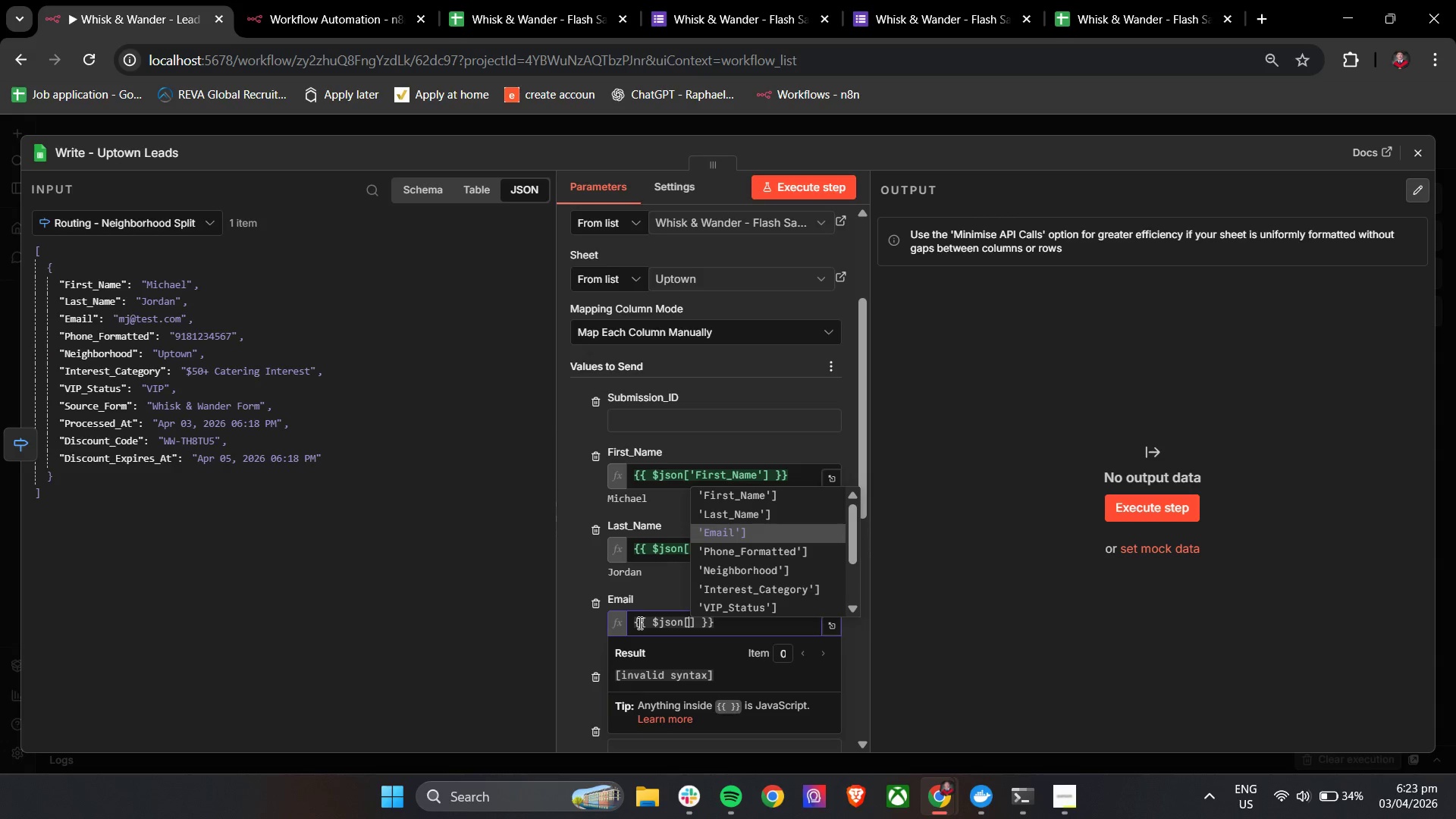 
key(ArrowDown)
 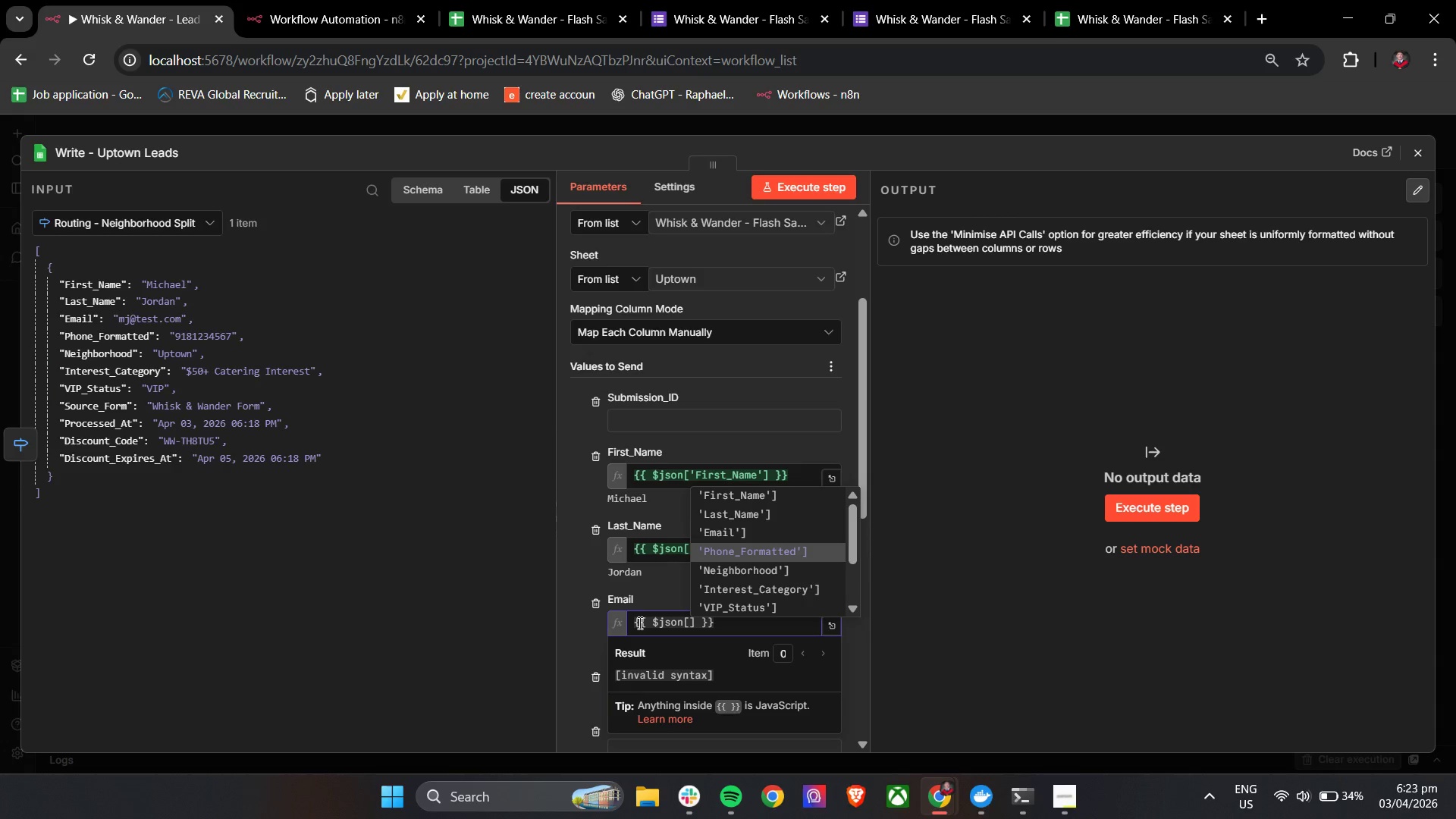 
key(ArrowUp)
 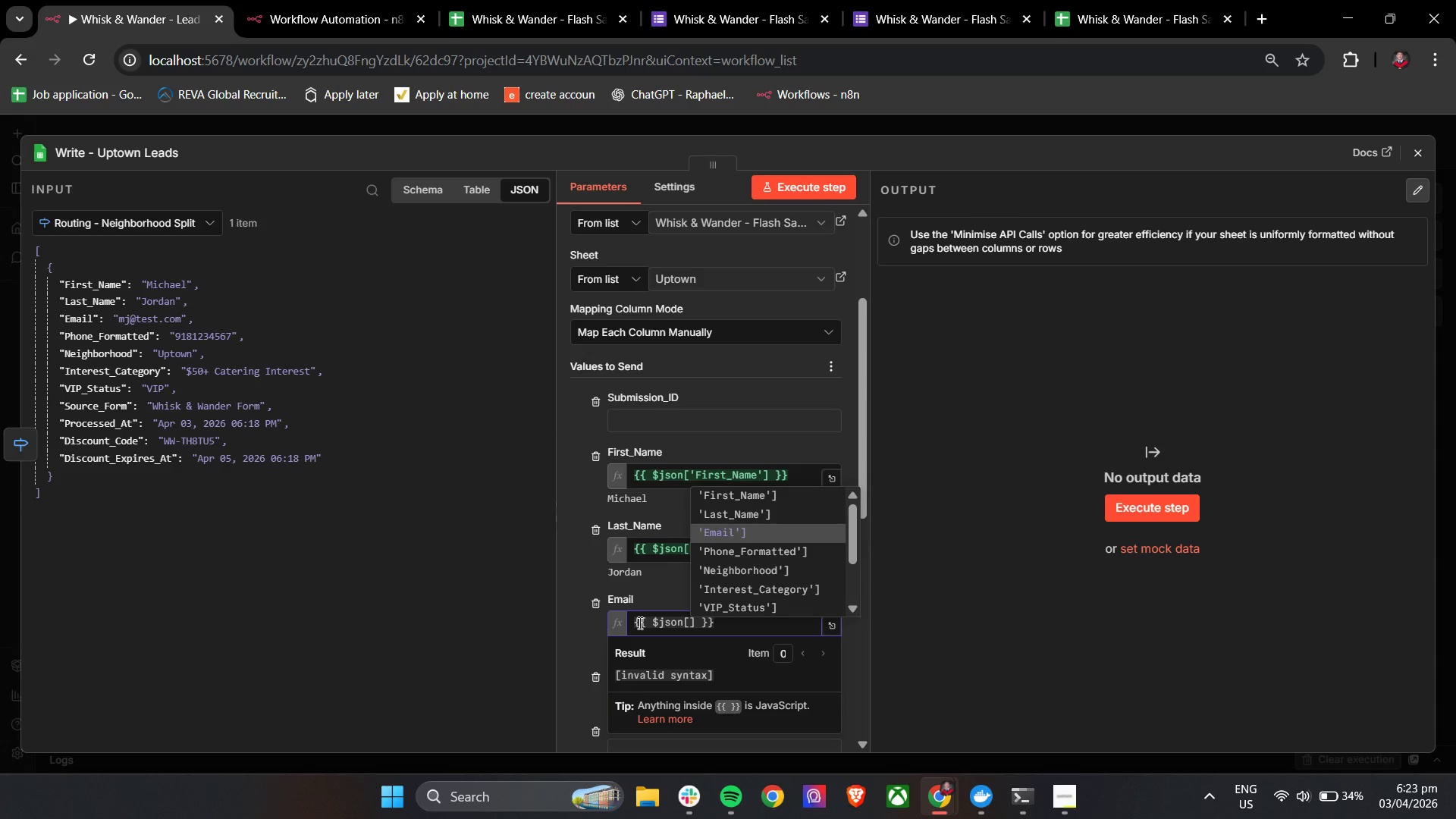 
key(Enter)
 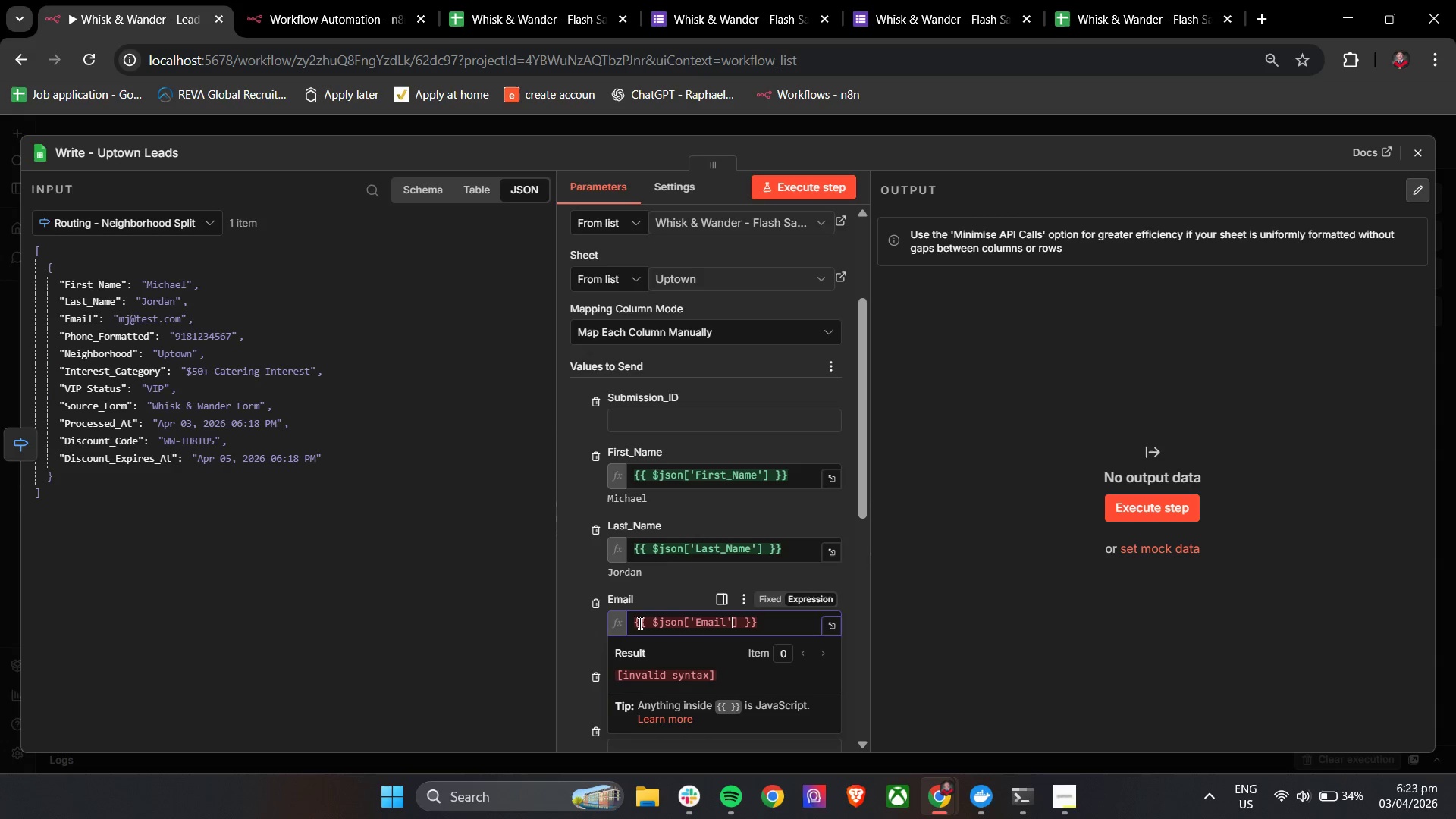 
key(Backspace)
 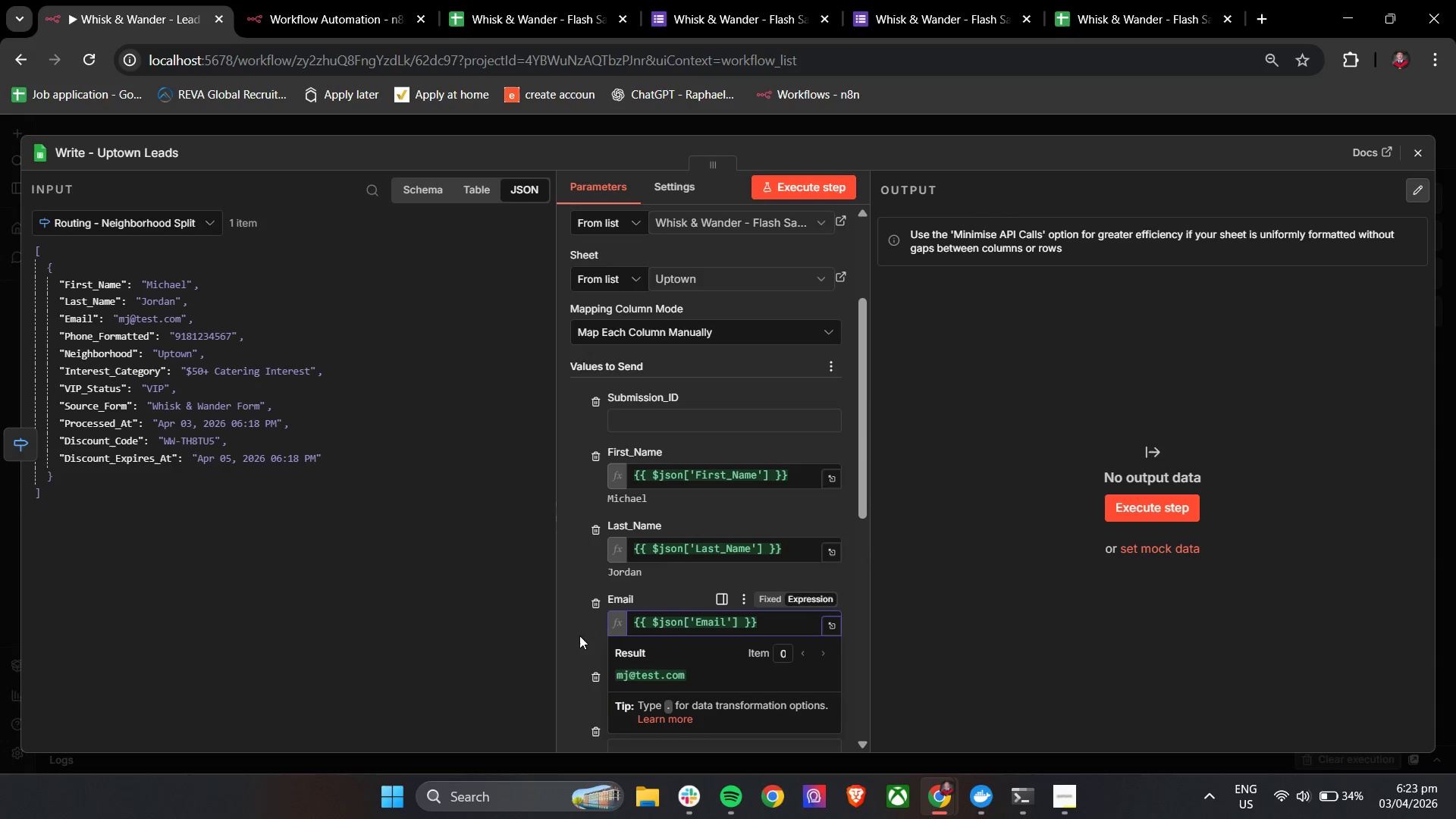 
left_click([562, 642])
 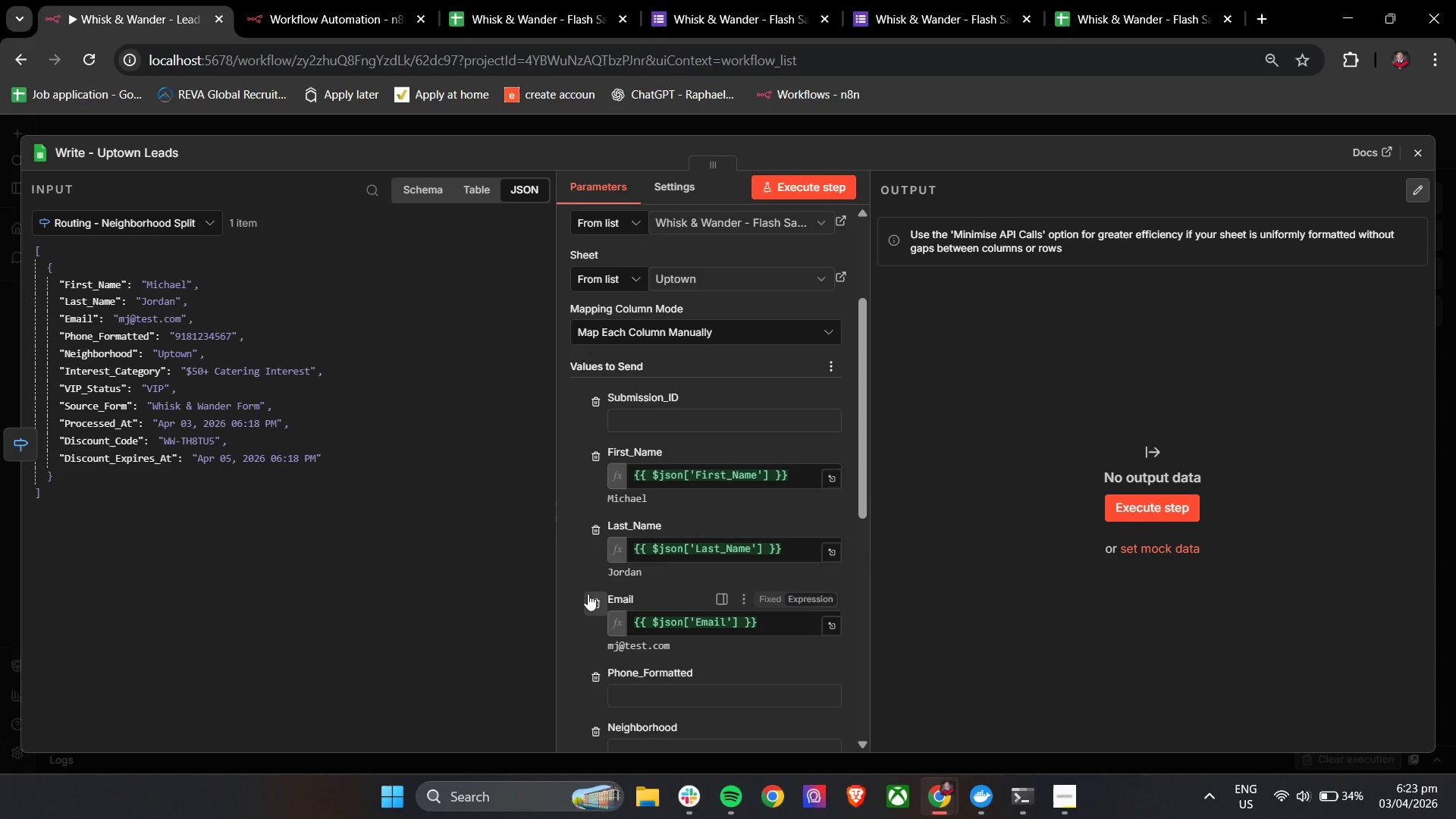 
scroll: coordinate [589, 591], scroll_direction: down, amount: 2.0
 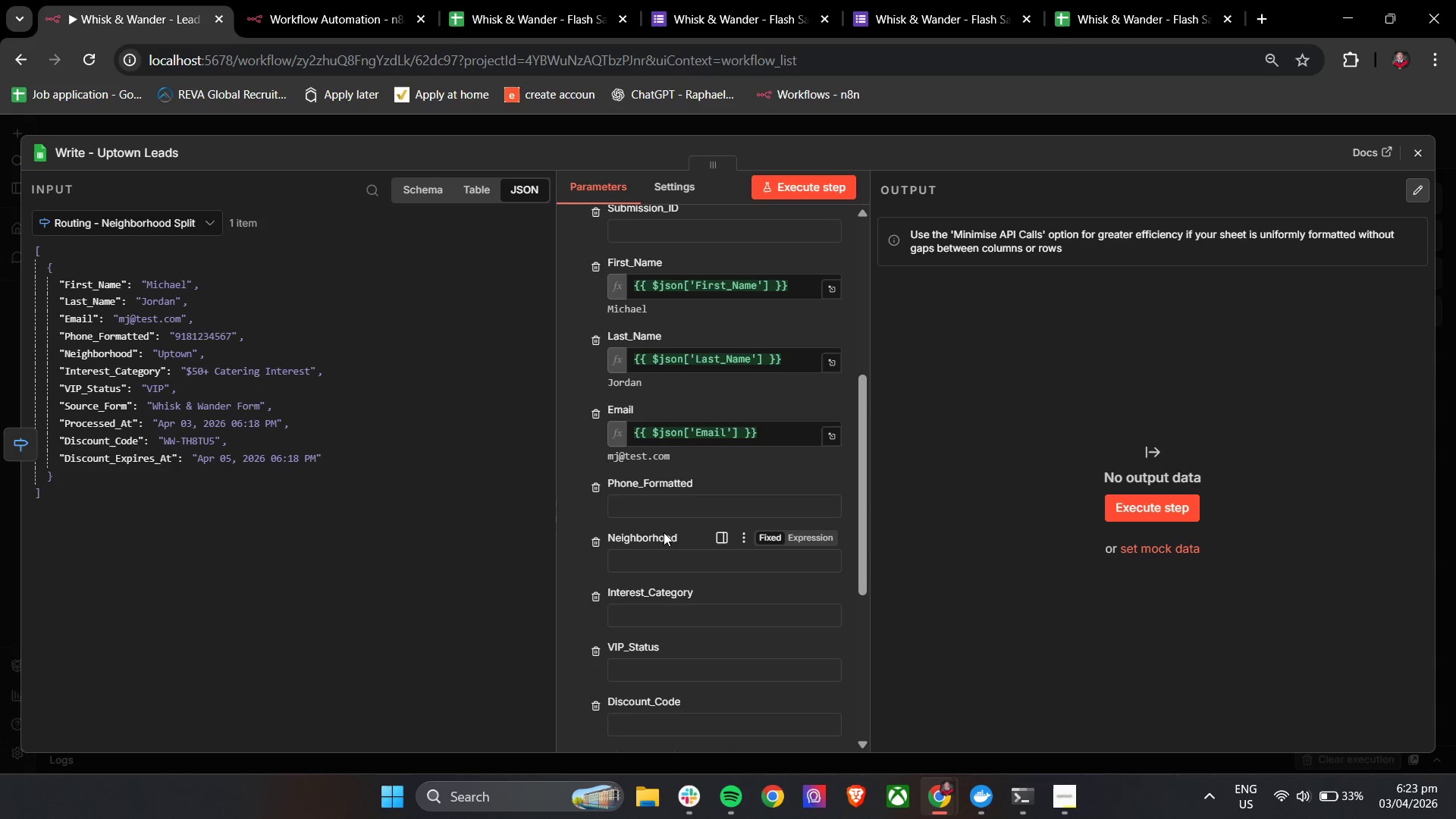 
left_click([664, 514])
 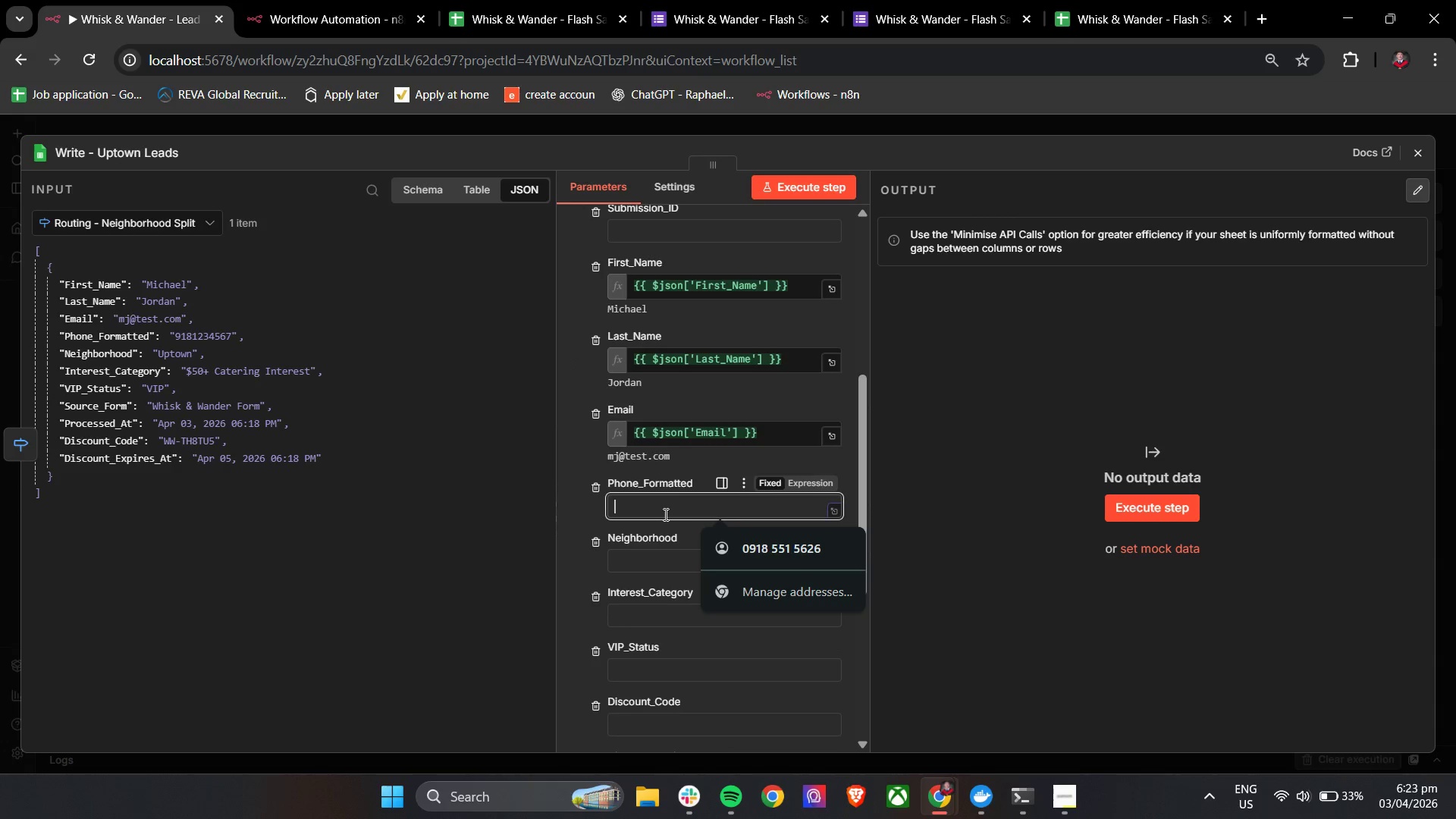 
key(Shift+BracketLeft)
 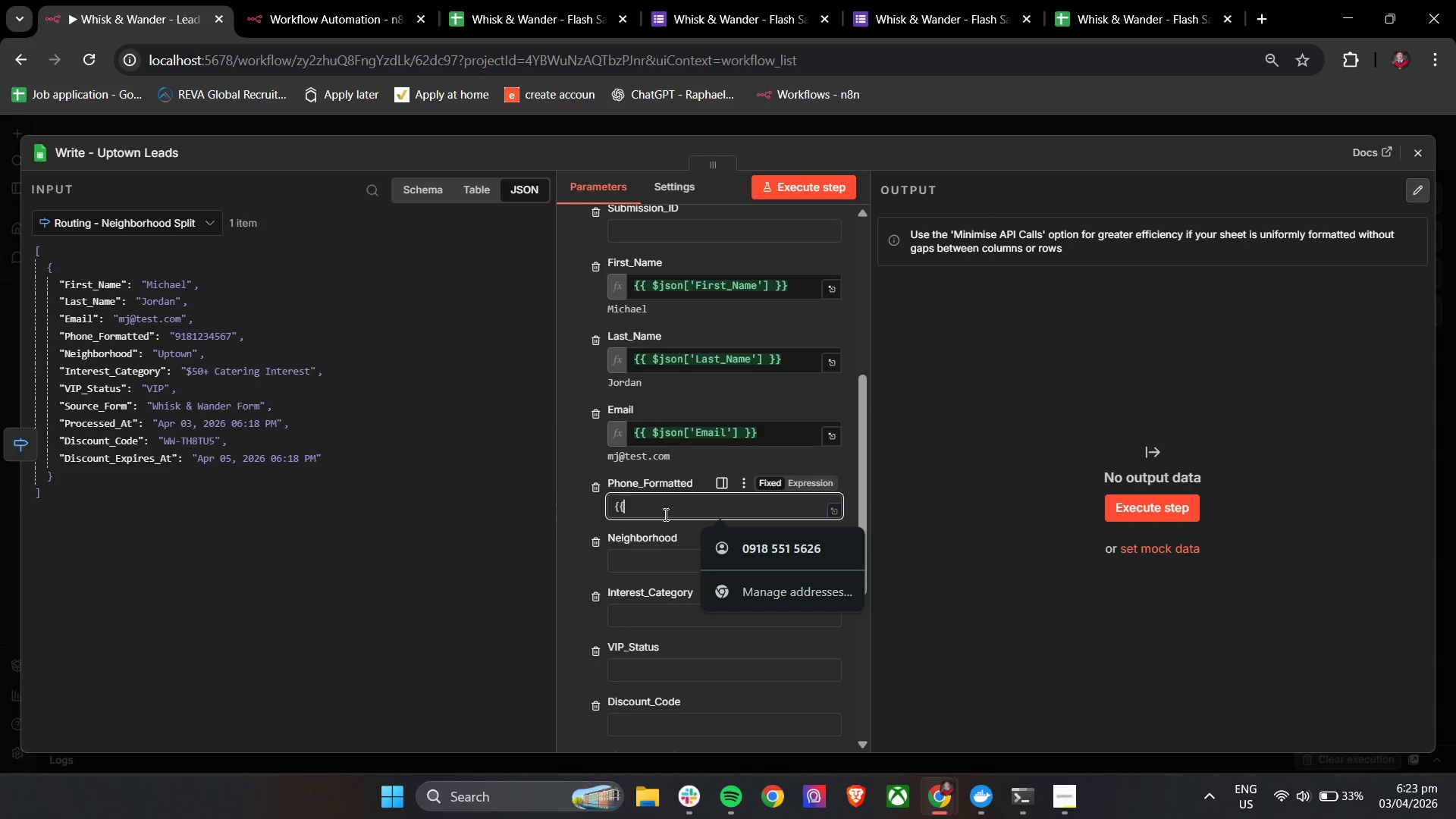 
key(Shift+BracketLeft)
 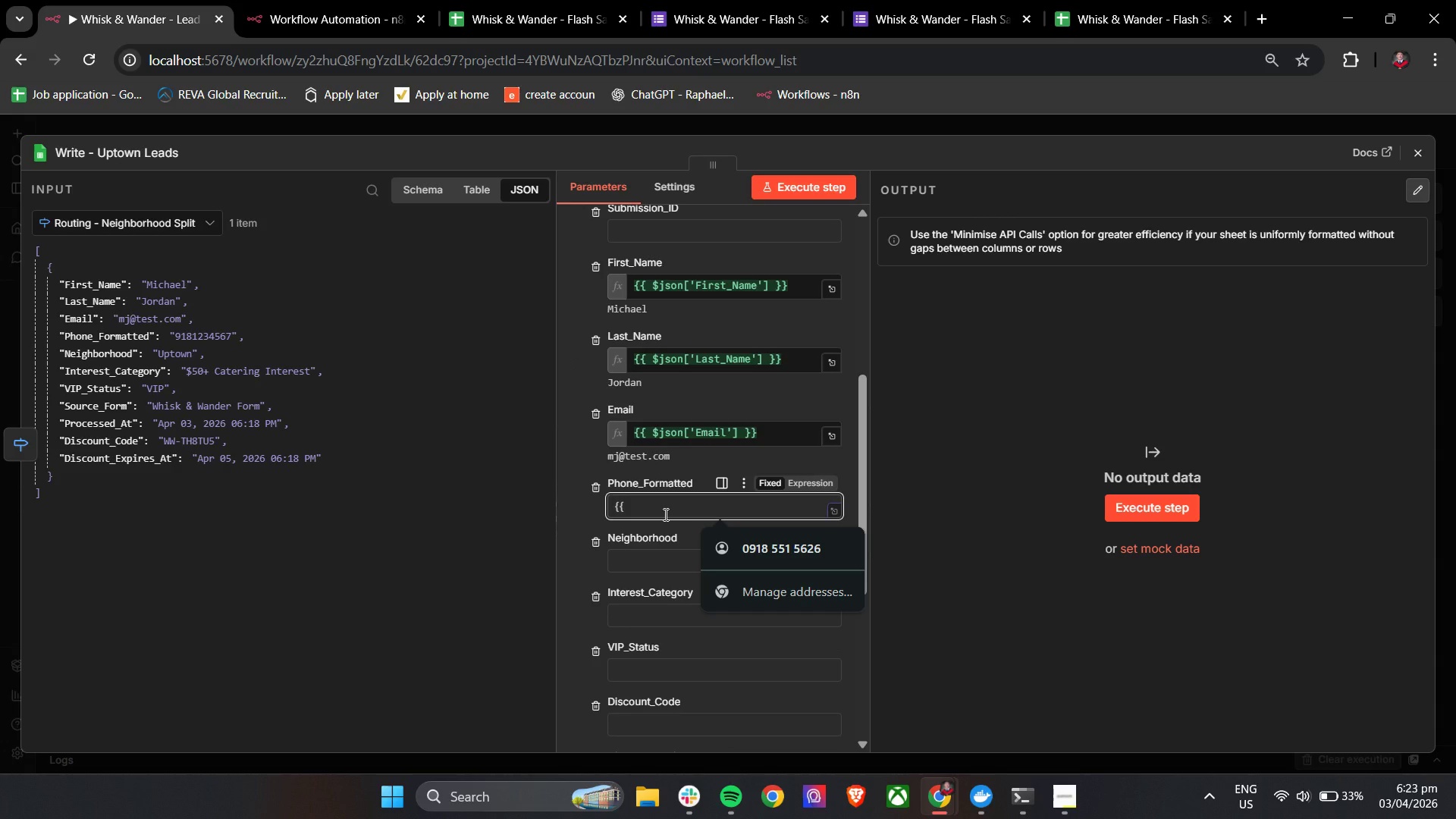 
key(Space)
 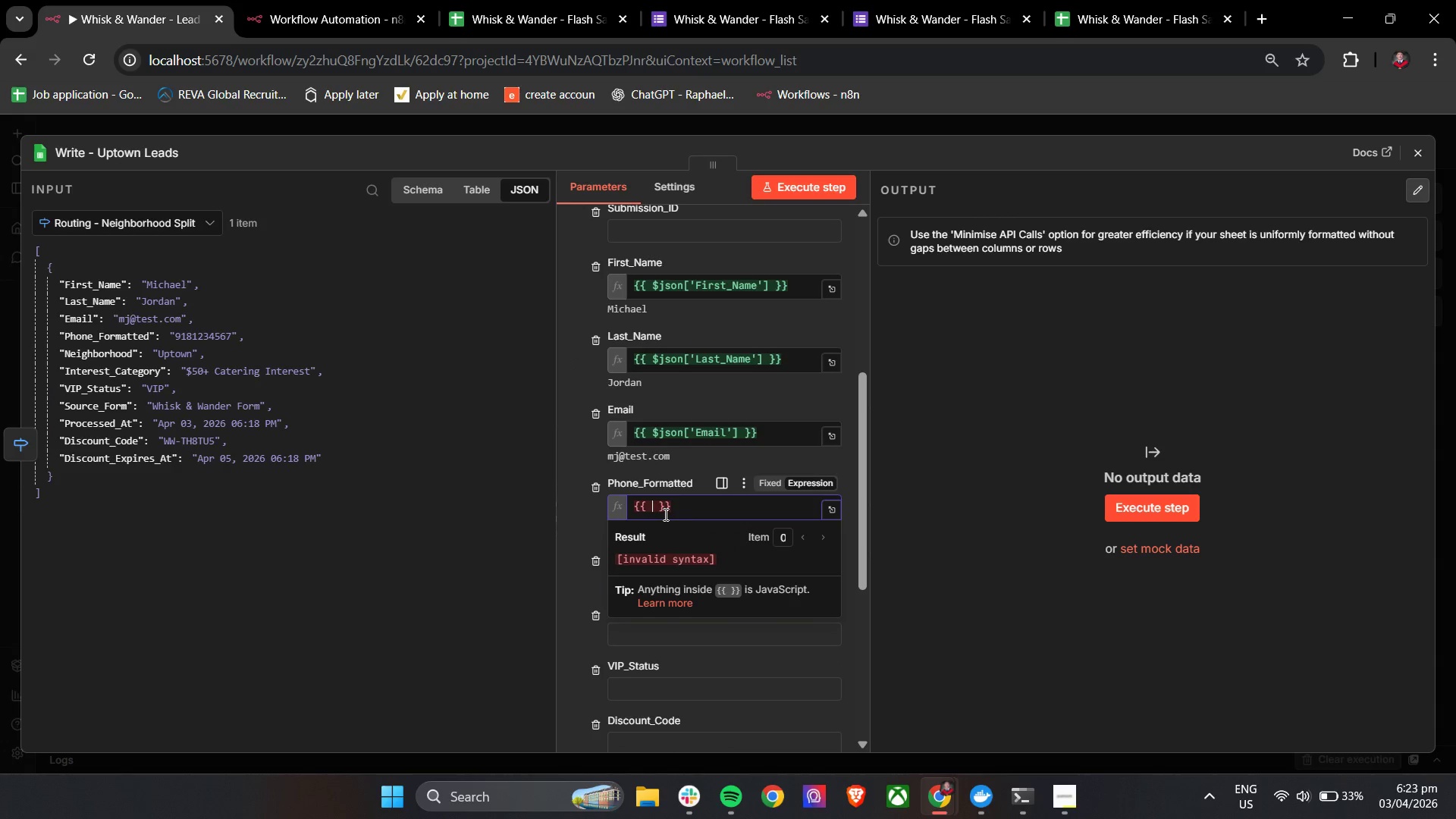 
key(Shift+4)
 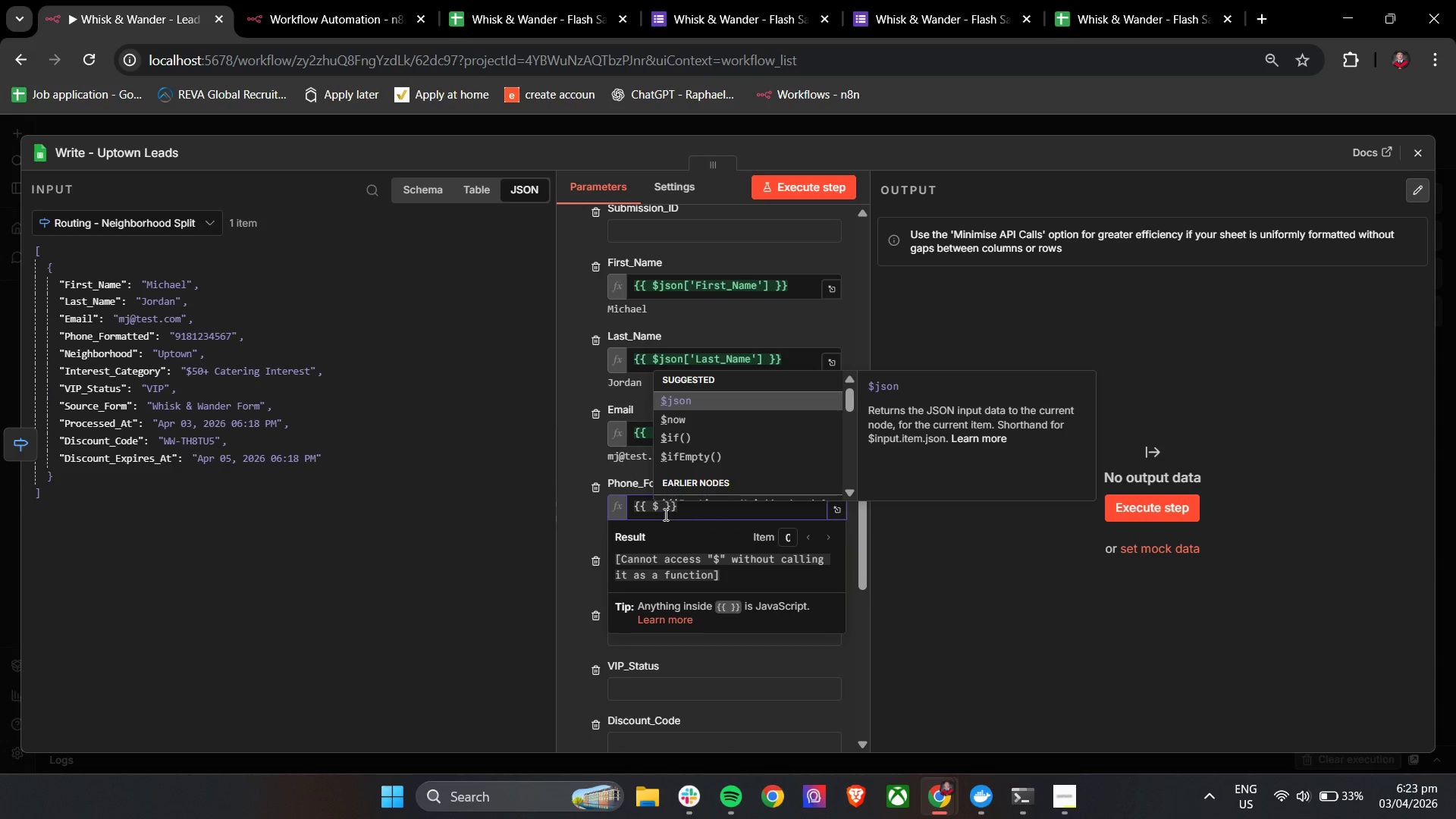 
key(Enter)
 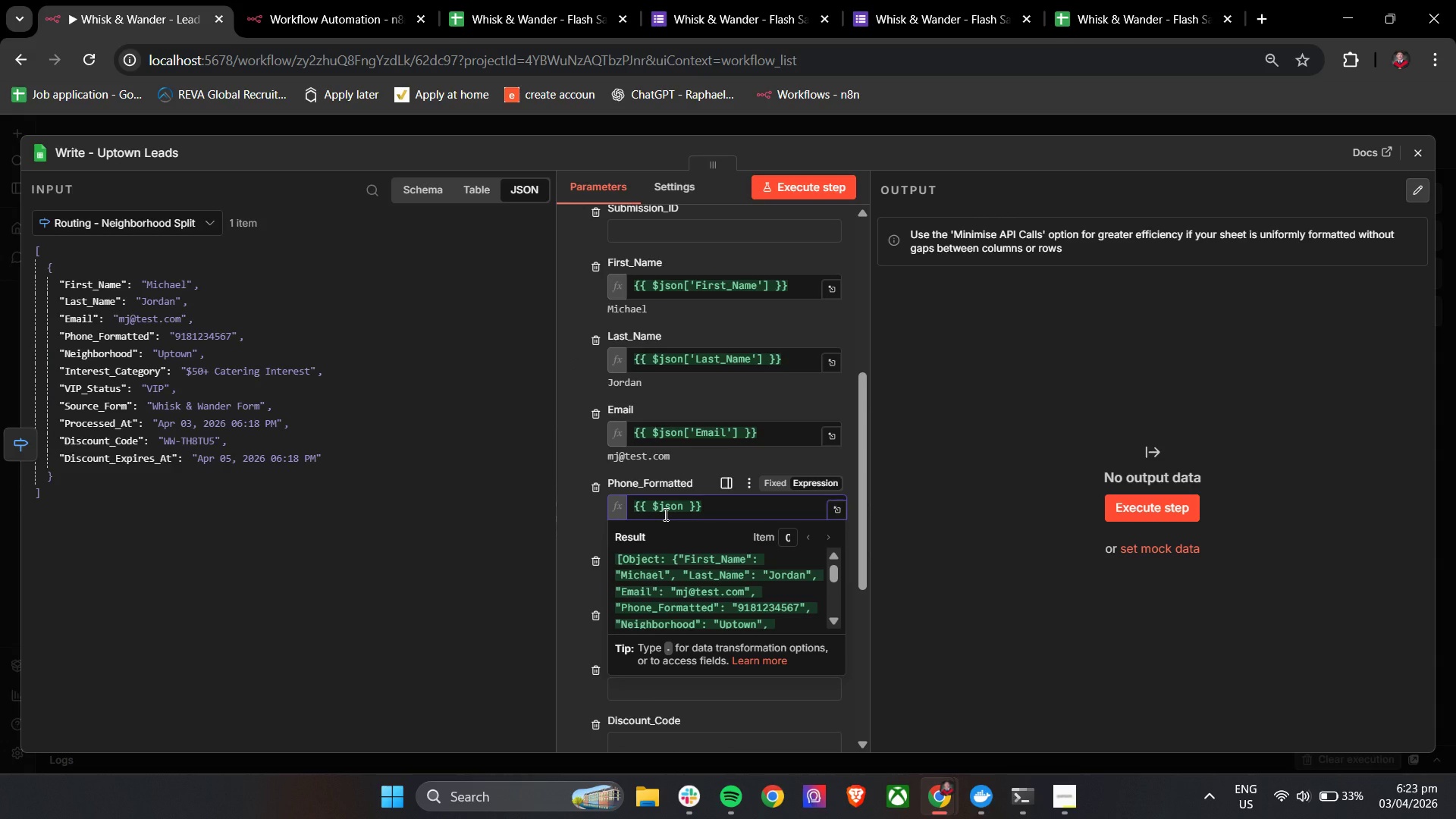 
key(BracketLeft)
 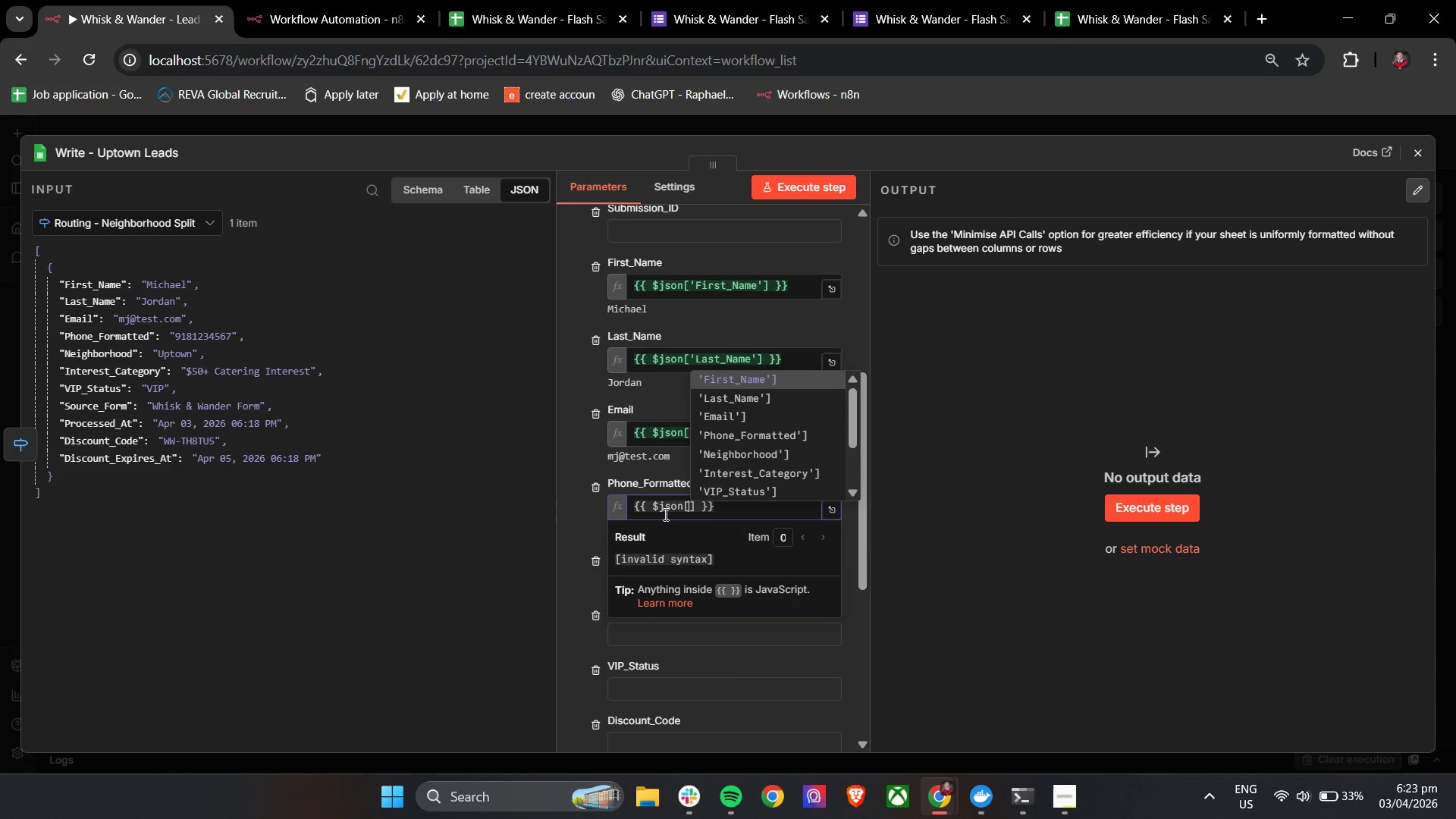 
key(ArrowDown)
 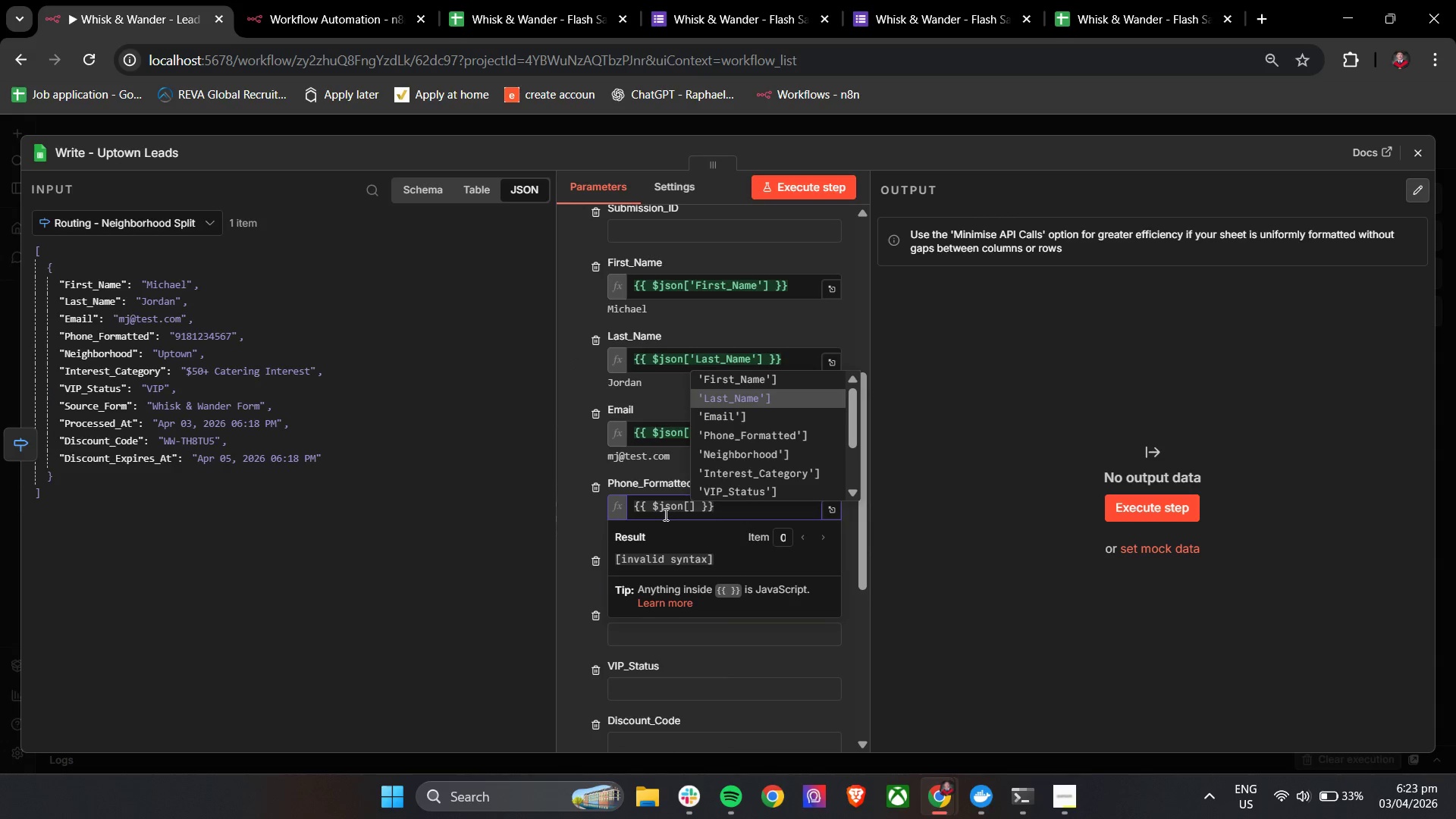 
key(ArrowDown)
 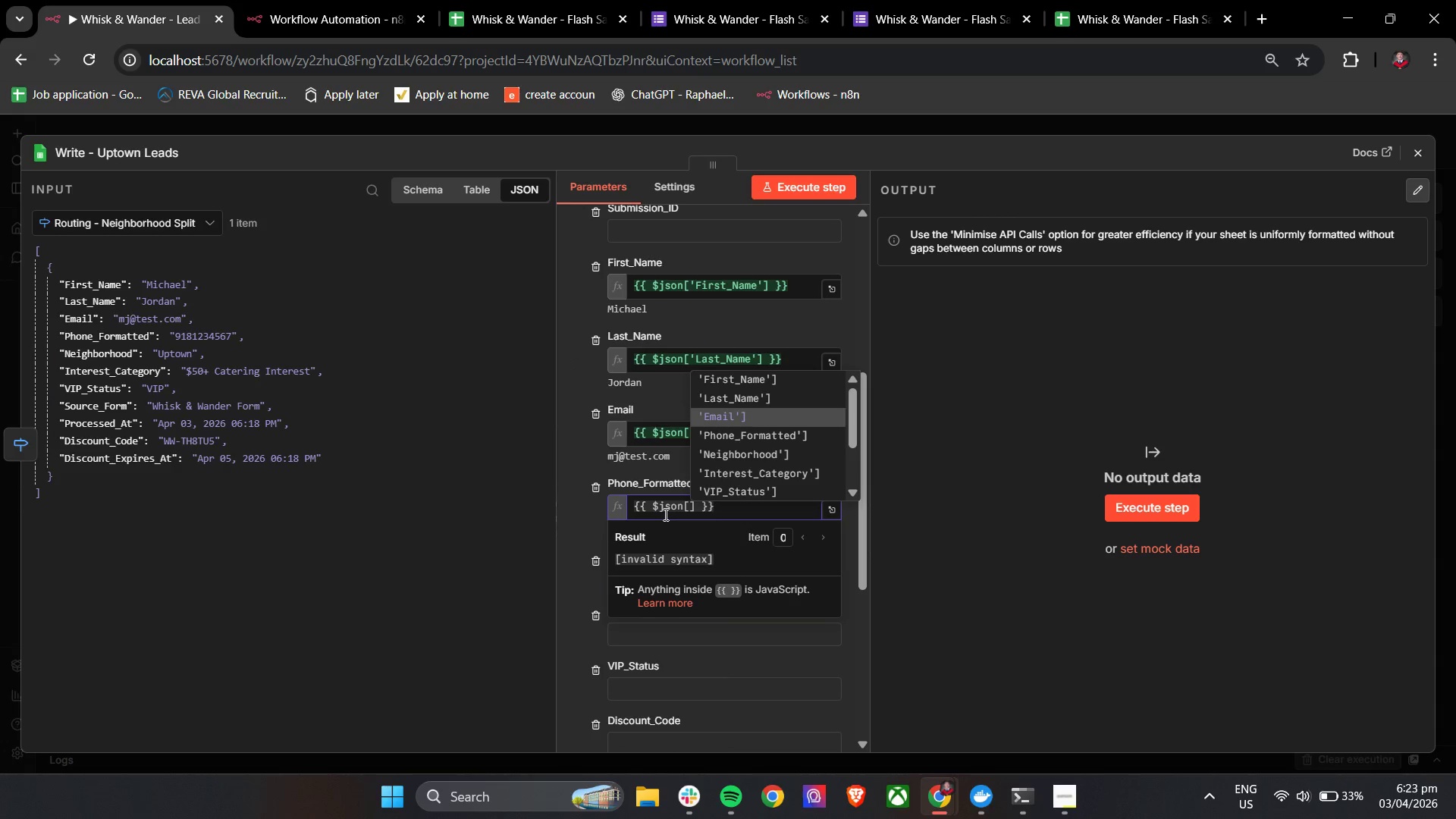 
key(ArrowDown)
 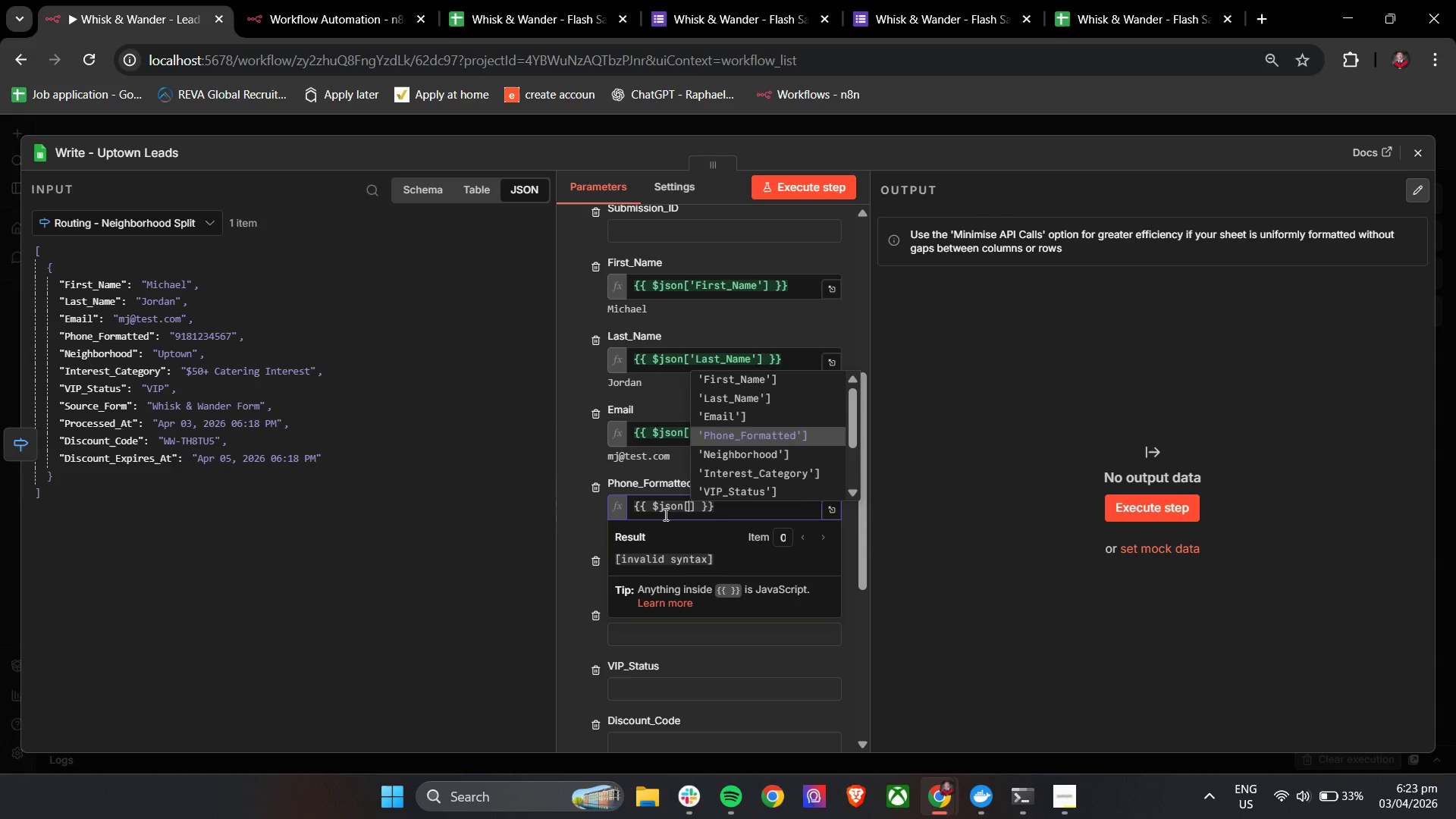 
key(Enter)
 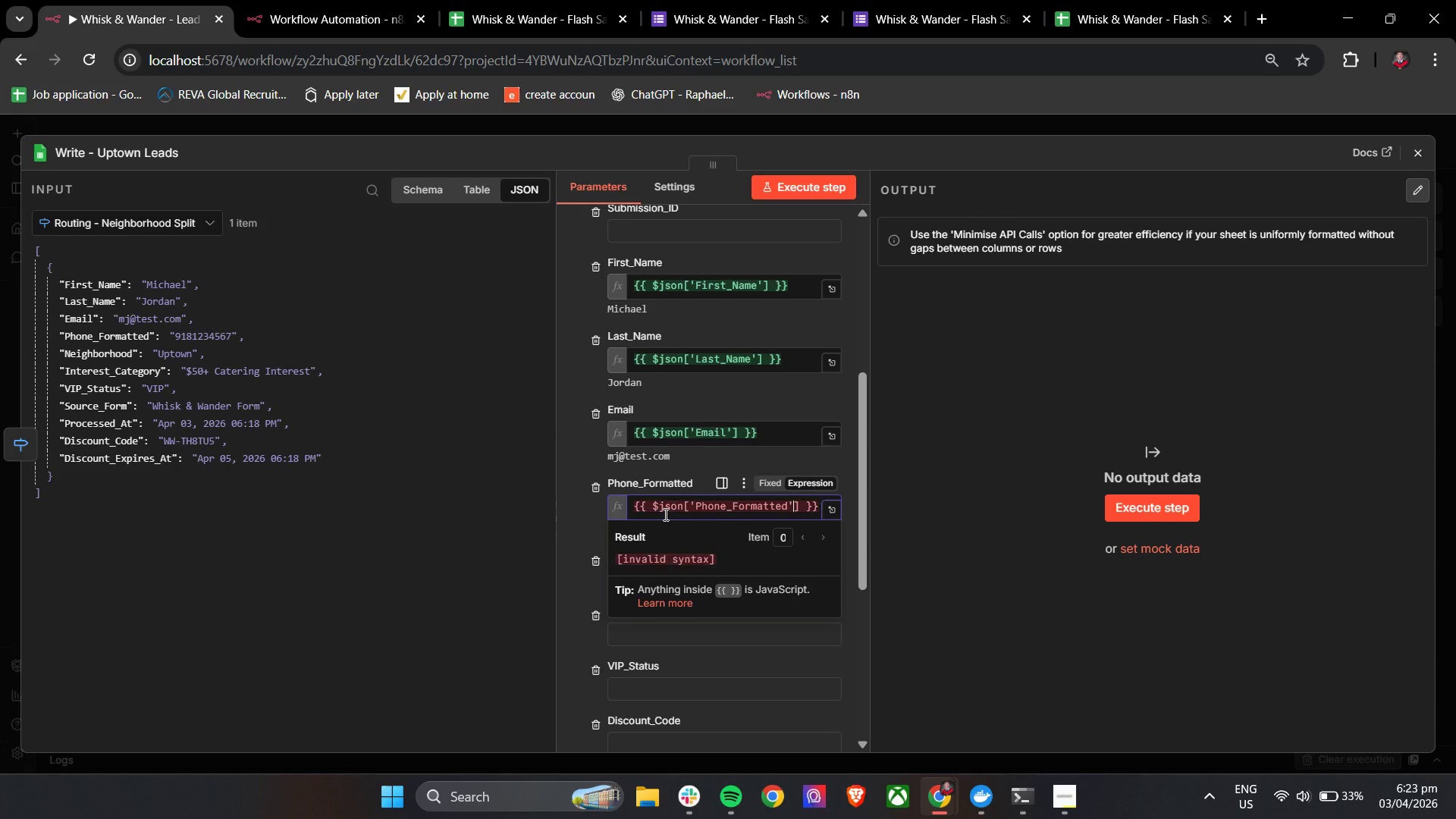 
key(Backspace)
 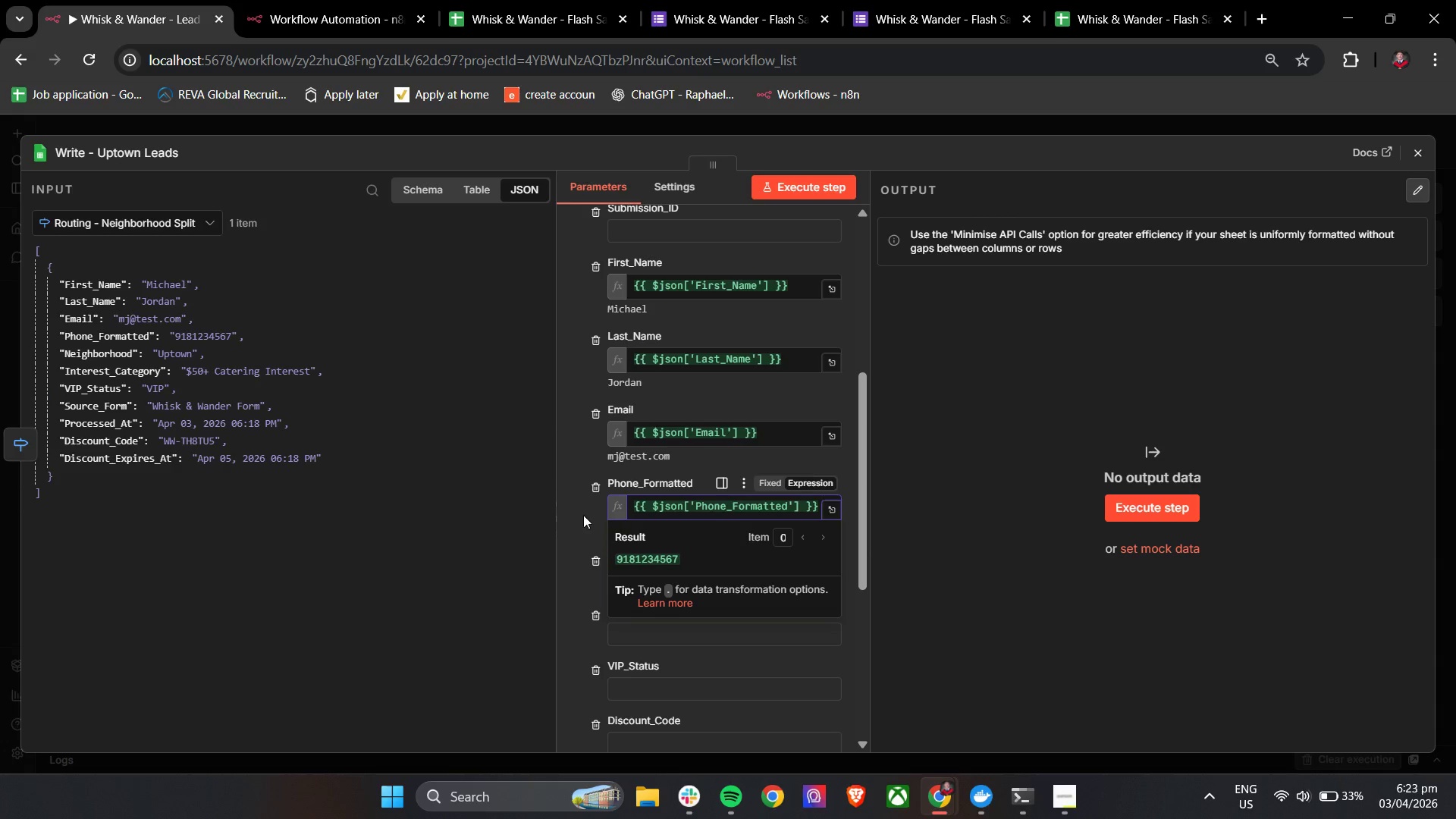 
left_click([576, 517])
 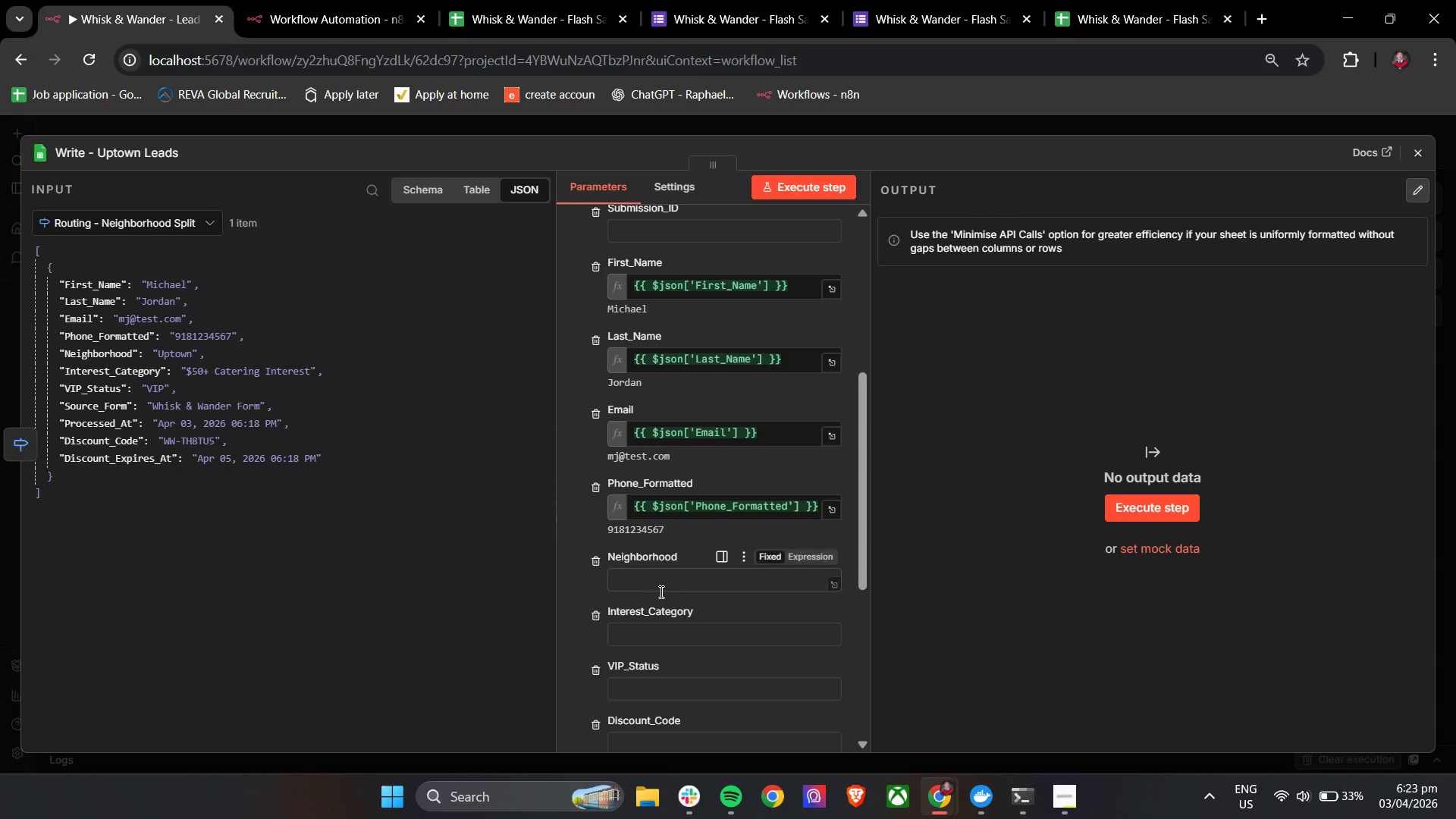 
left_click([661, 592])
 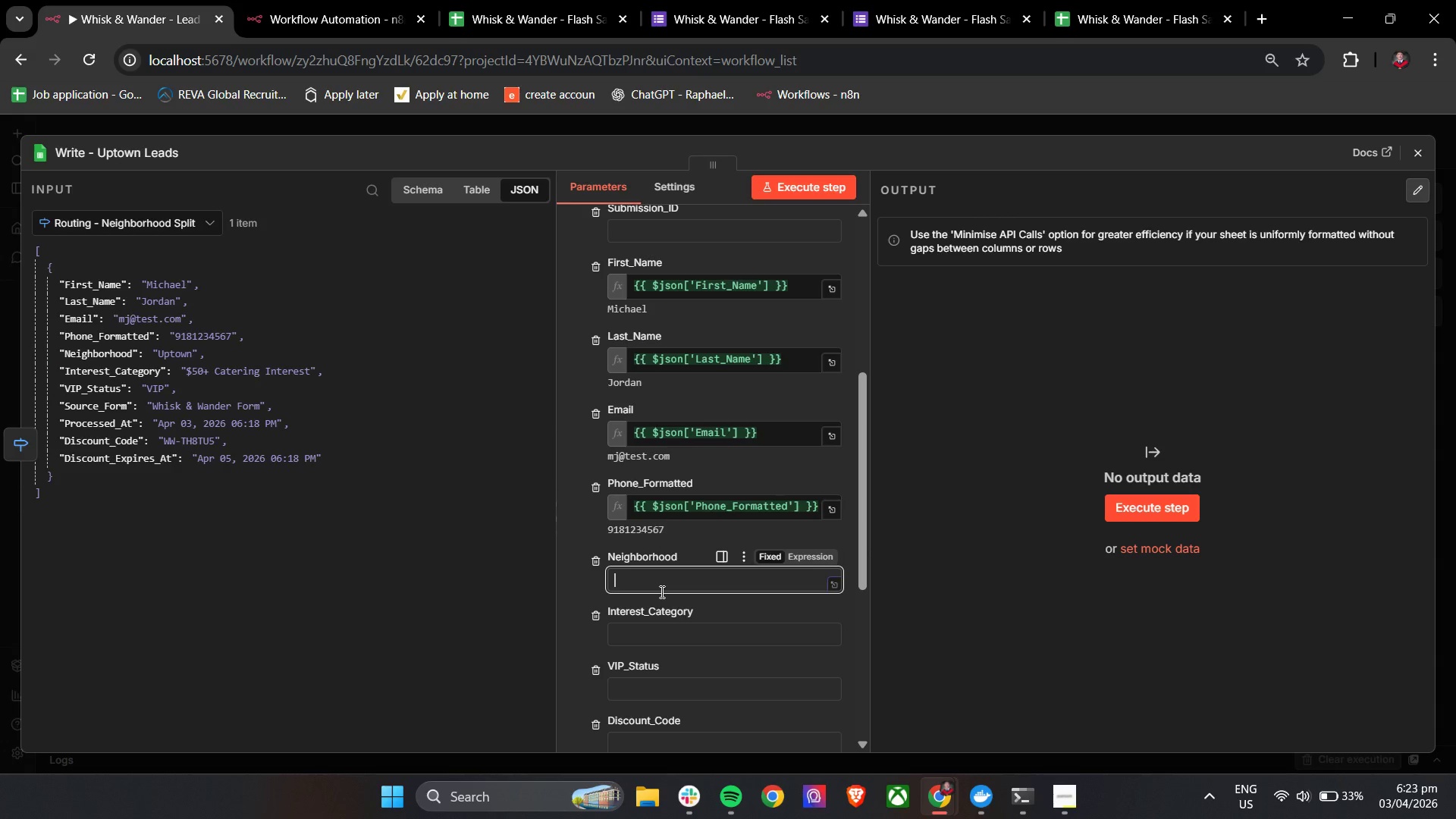 
key(Shift+BracketLeft)
 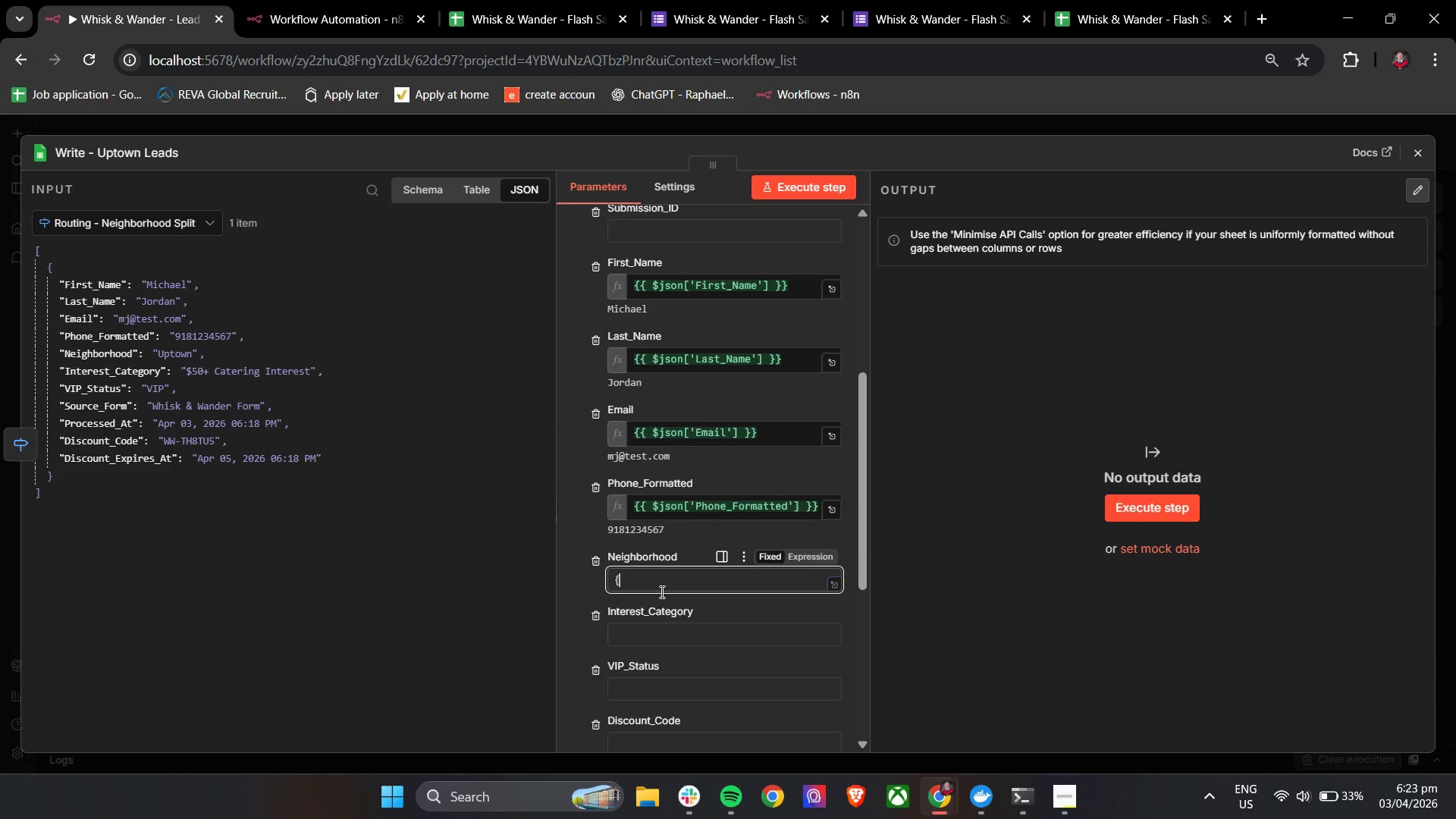 
key(Shift+BracketLeft)
 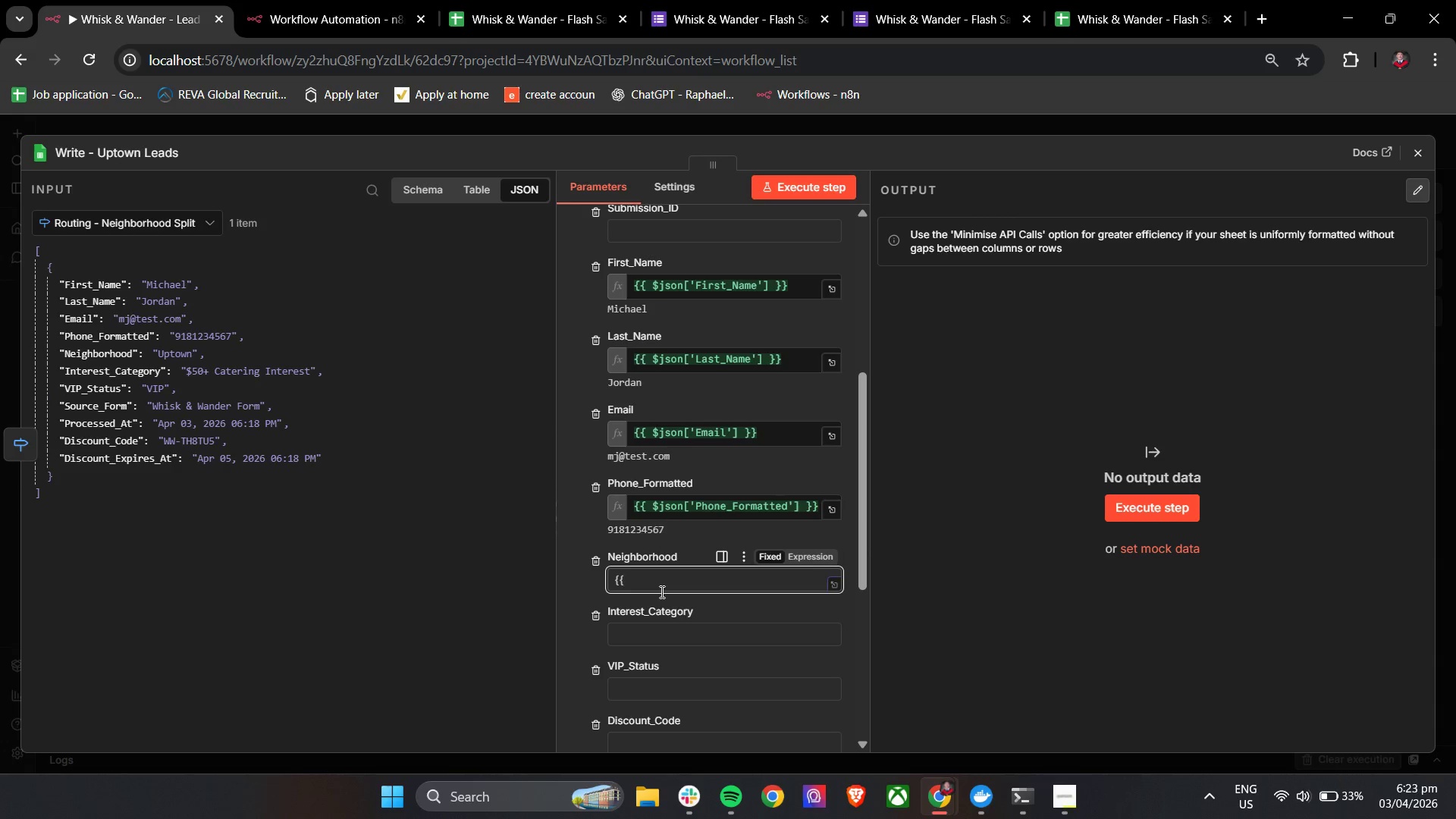 
key(Space)
 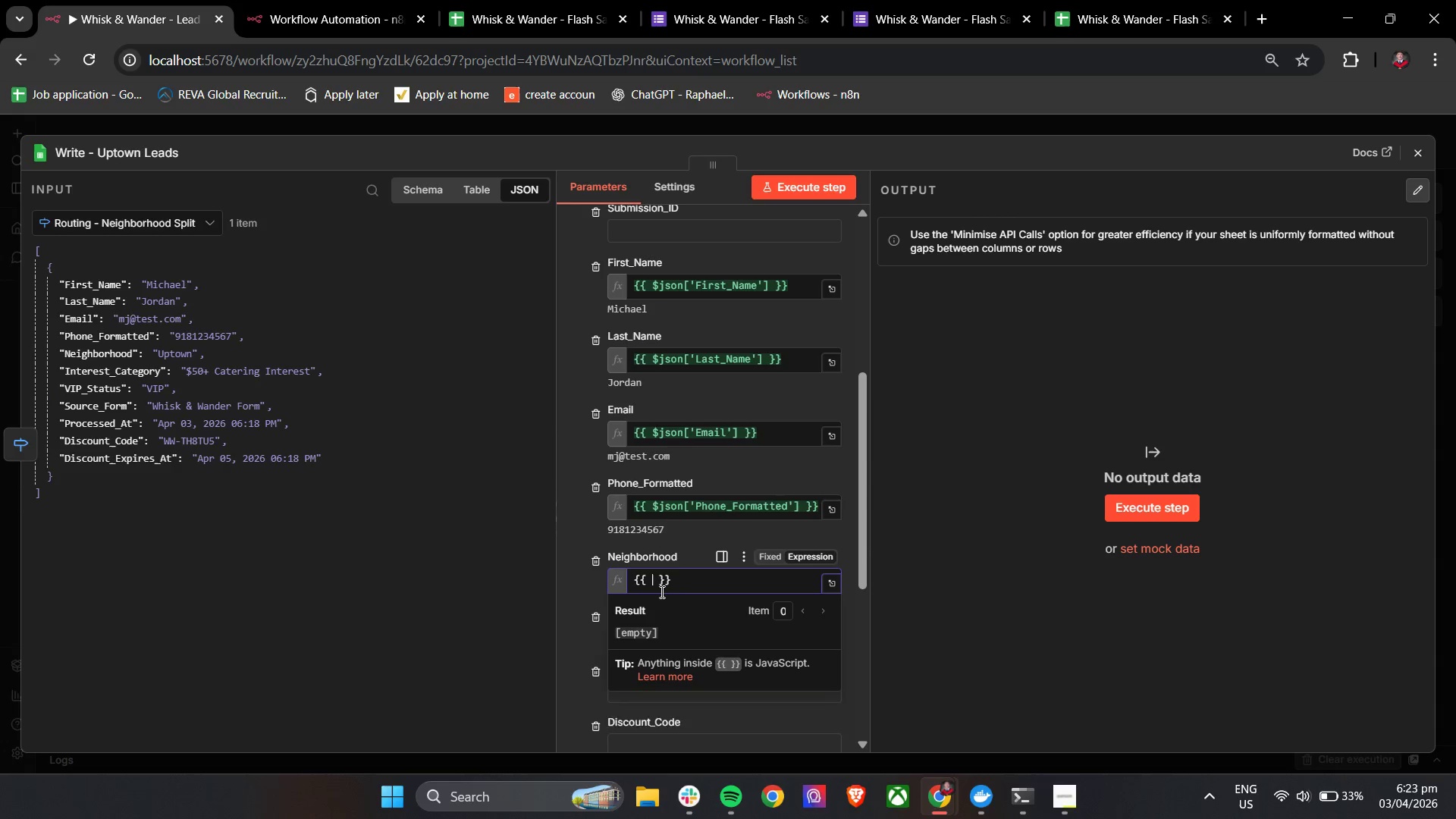 
key(Shift+ShiftLeft)
 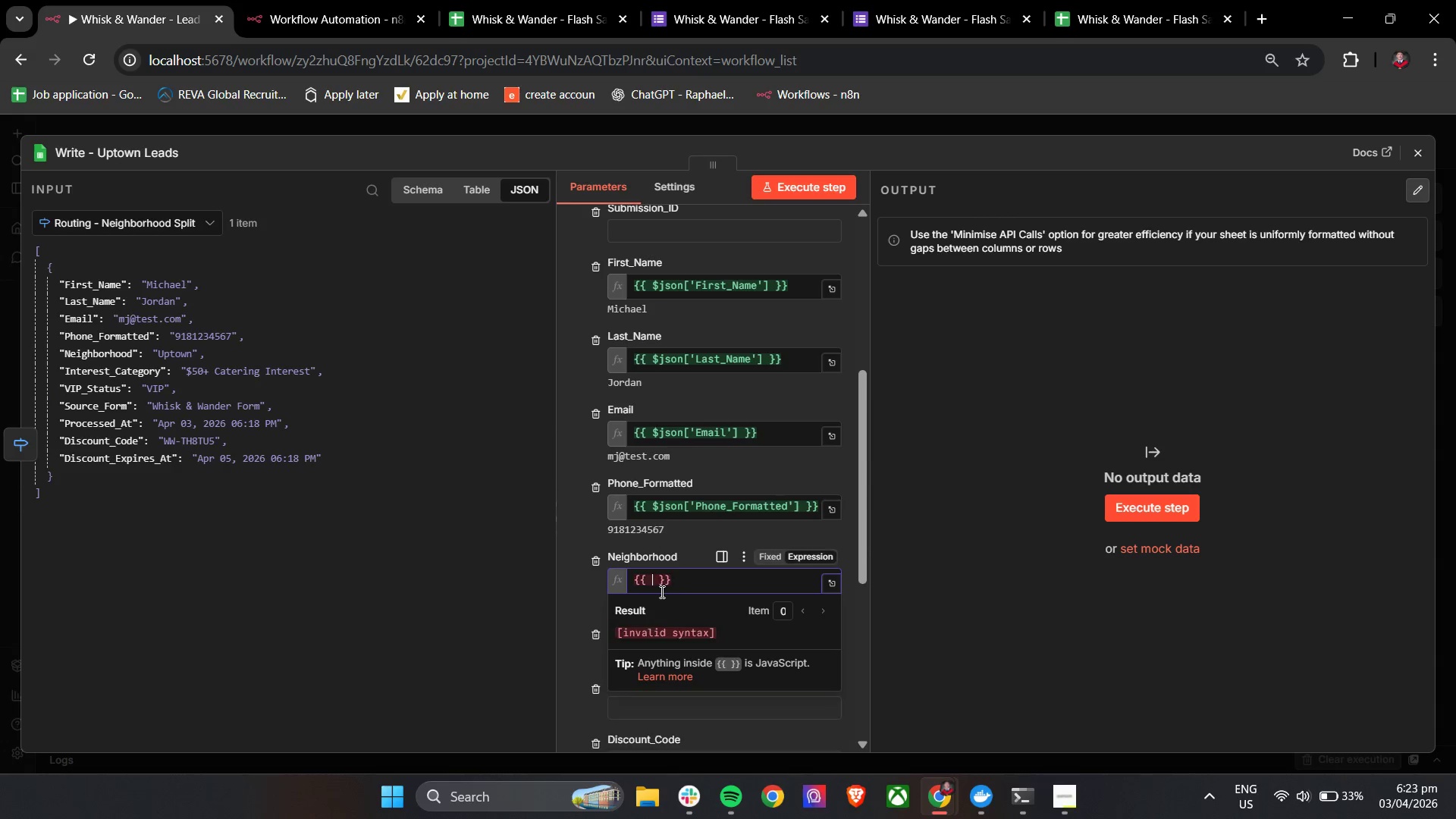 
key(Shift+4)
 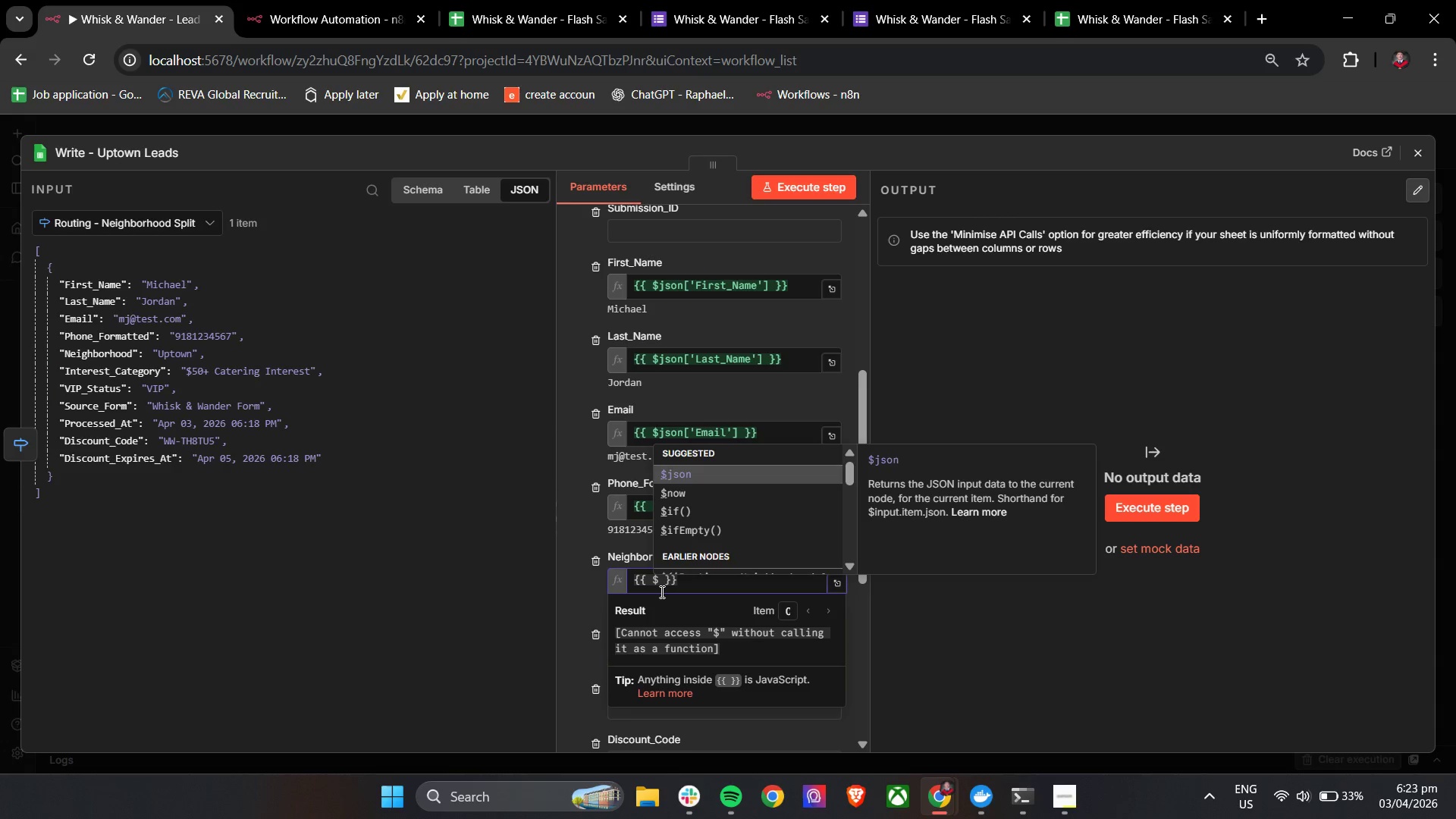 
key(Enter)
 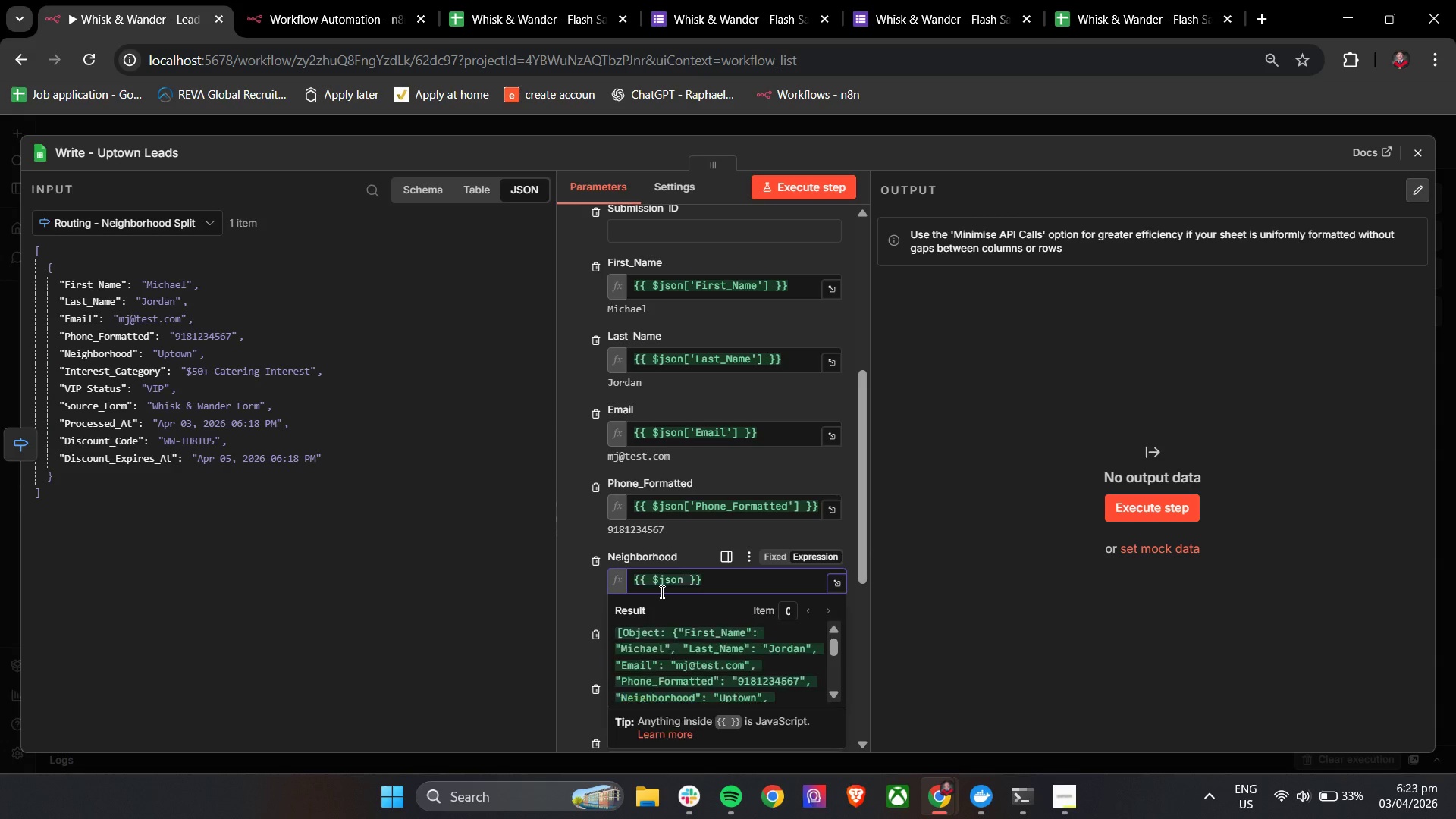 
key(BracketLeft)
 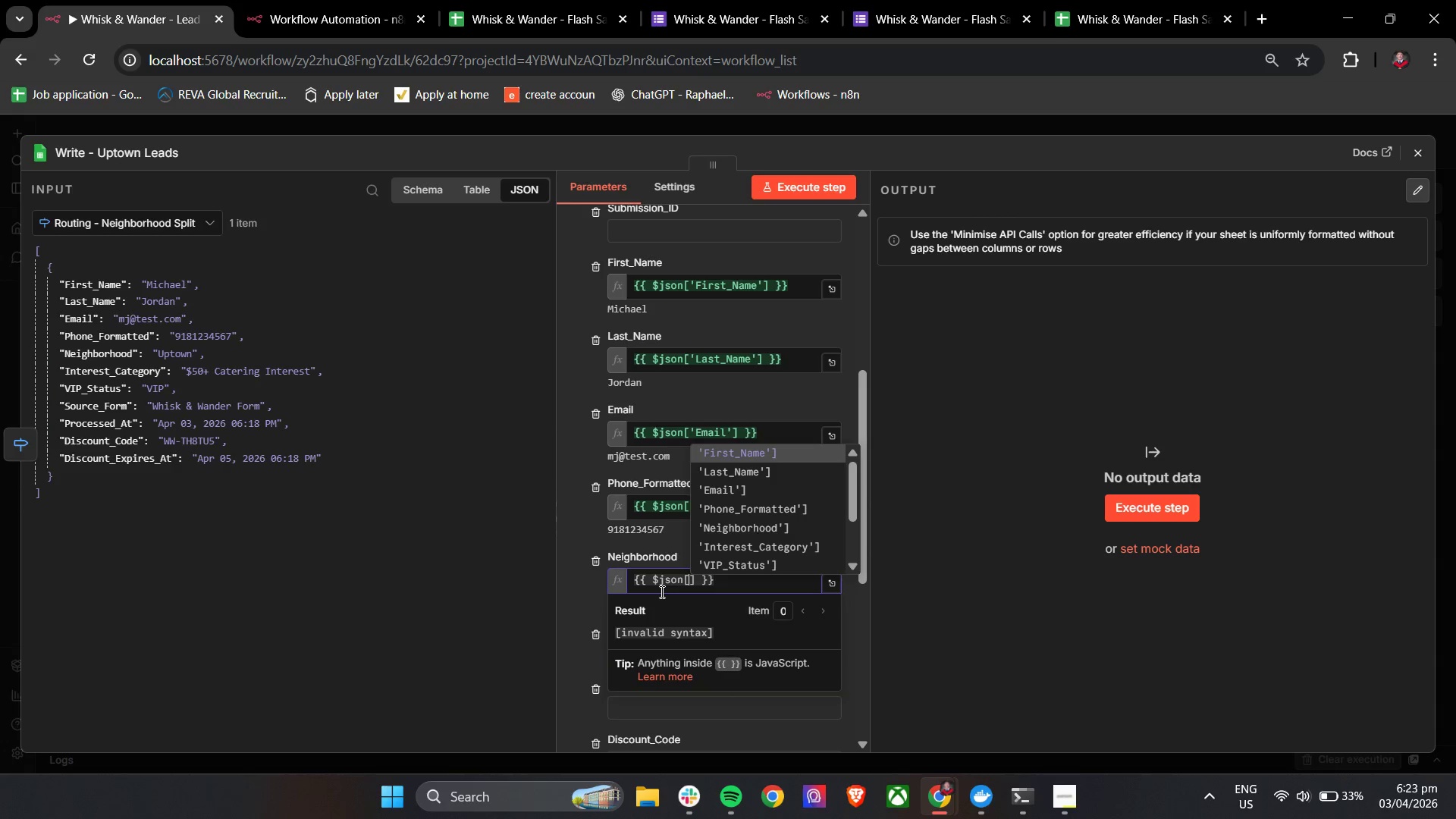 
key(ArrowDown)
 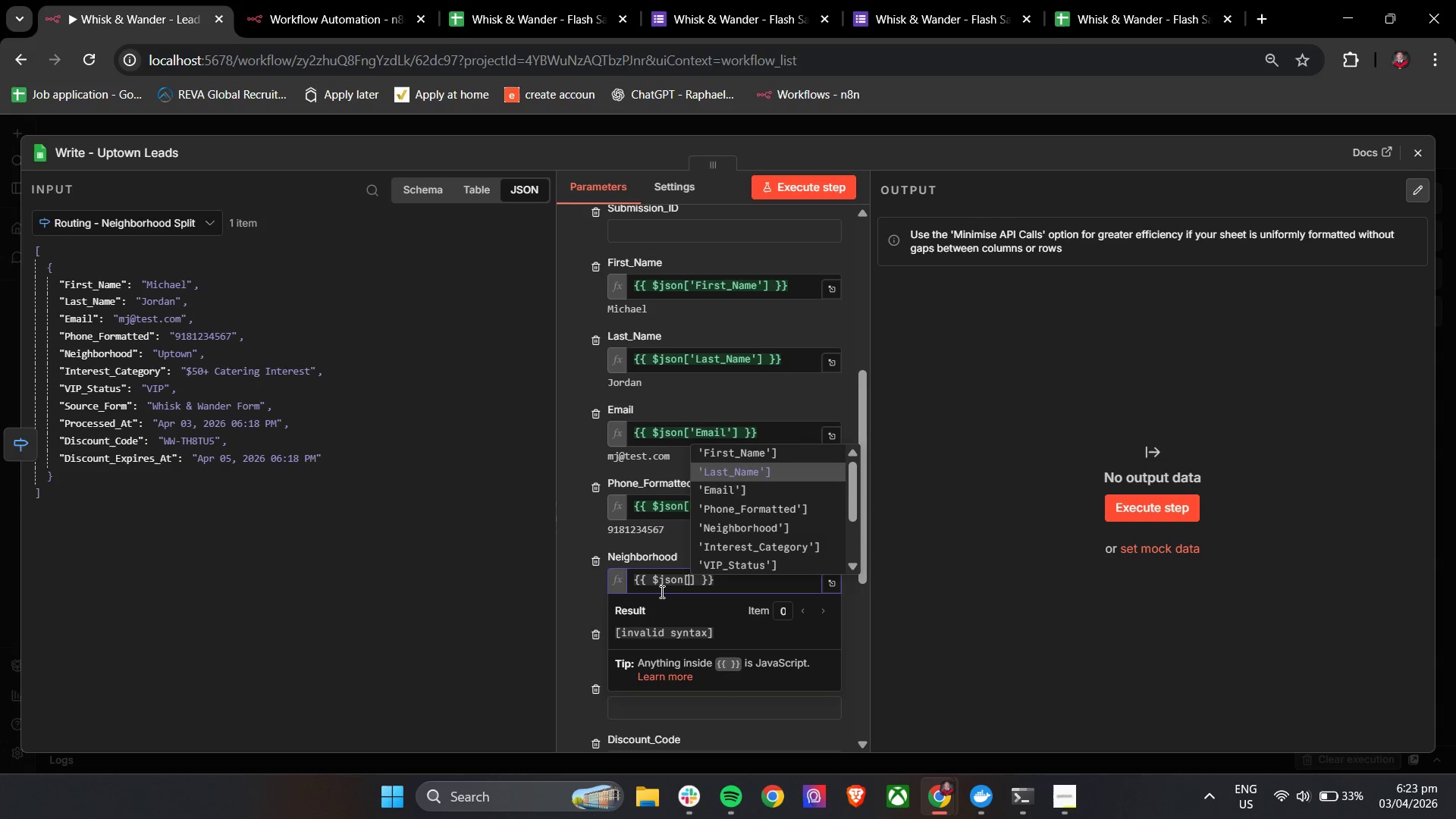 
key(ArrowDown)
 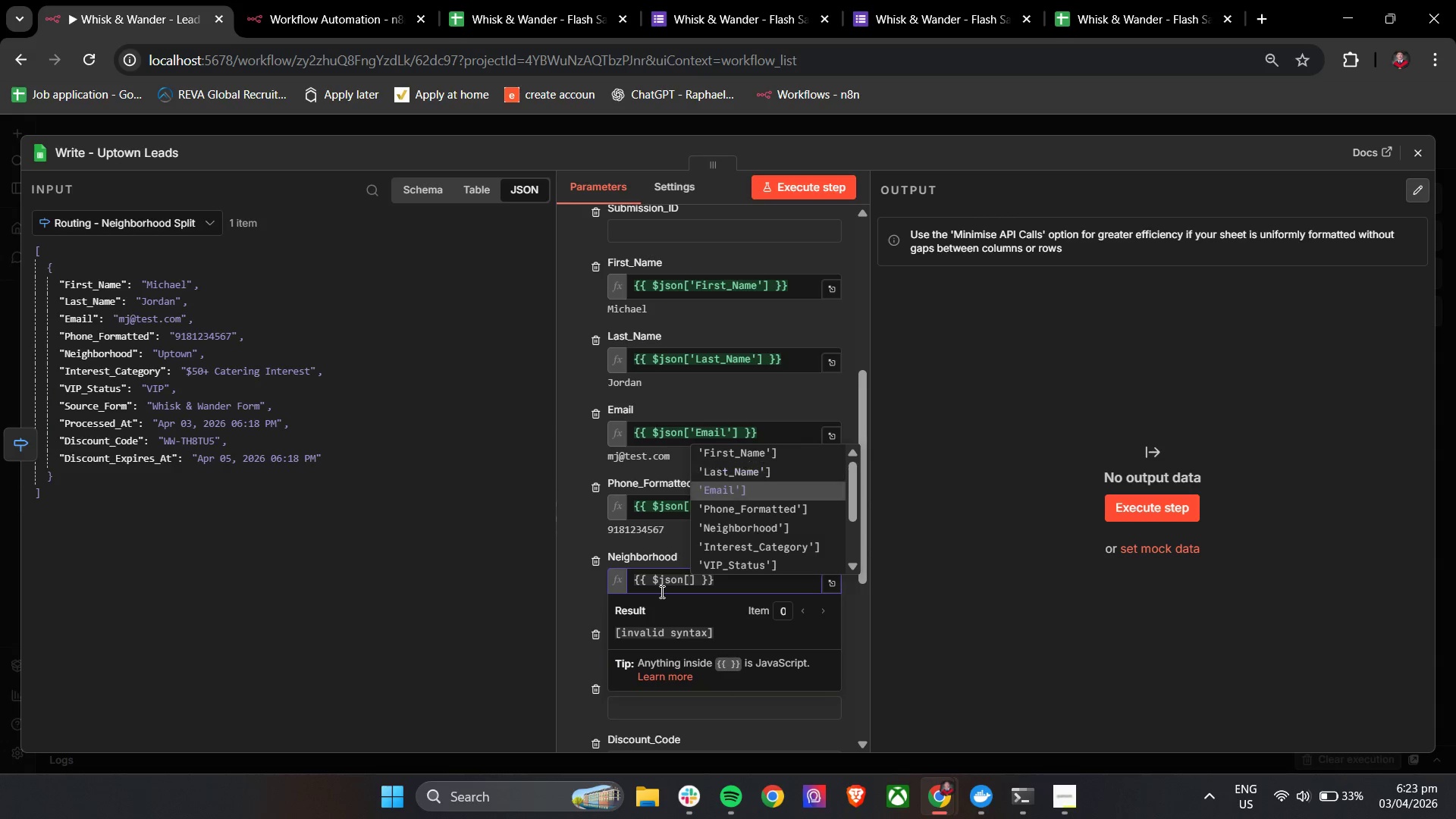 
key(ArrowDown)
 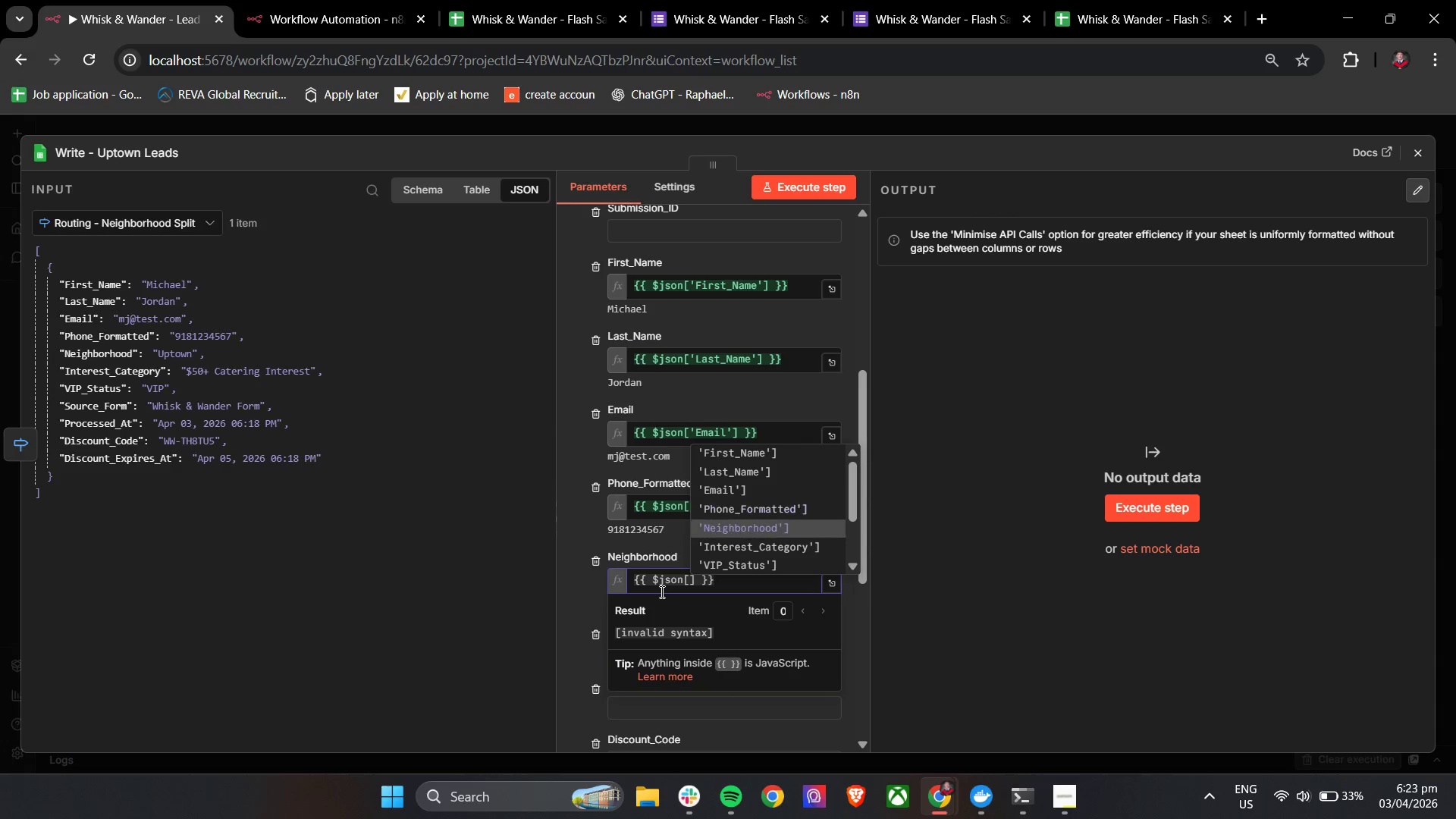 
key(ArrowDown)
 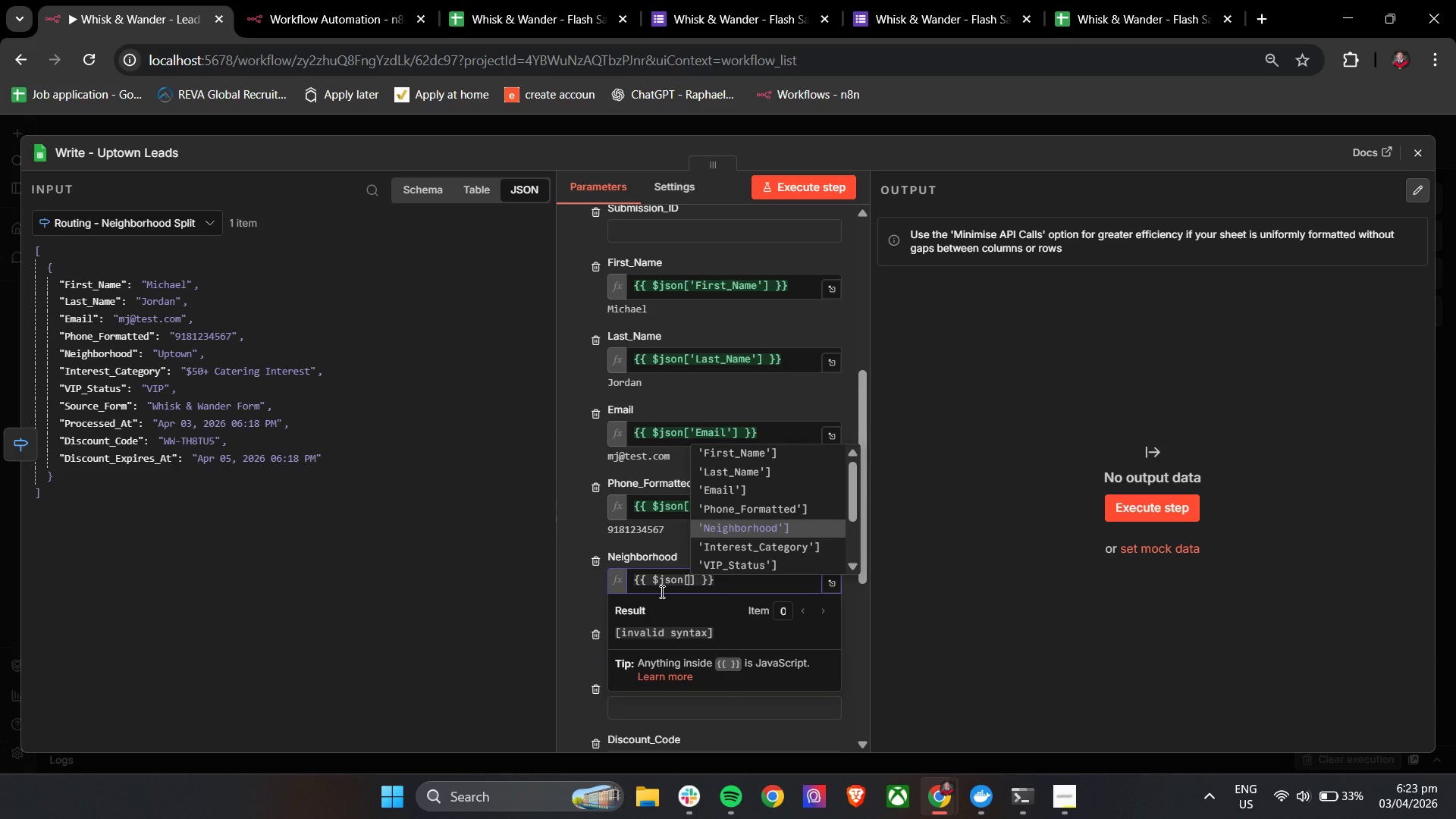 
key(Enter)
 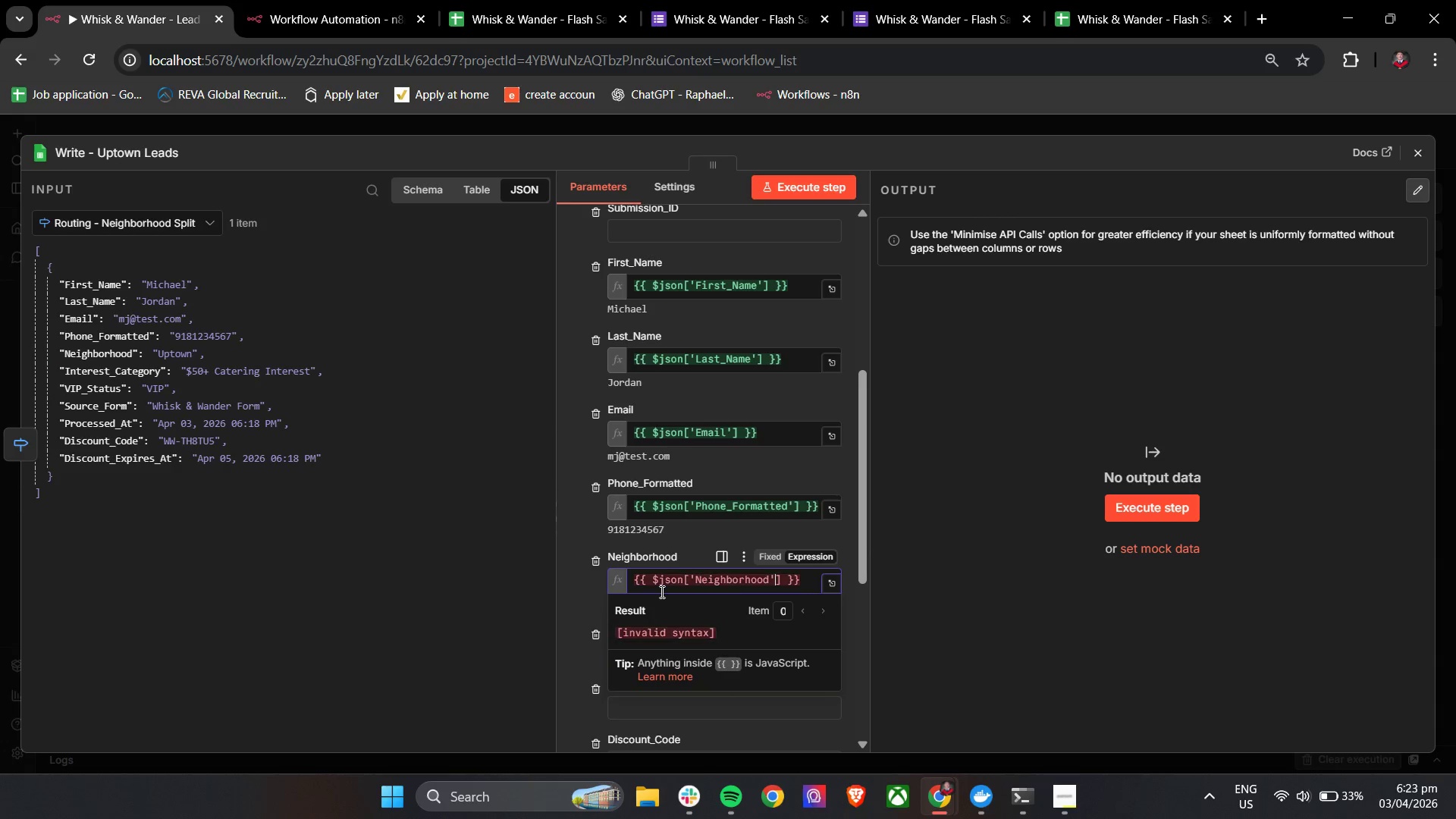 
key(Backspace)
 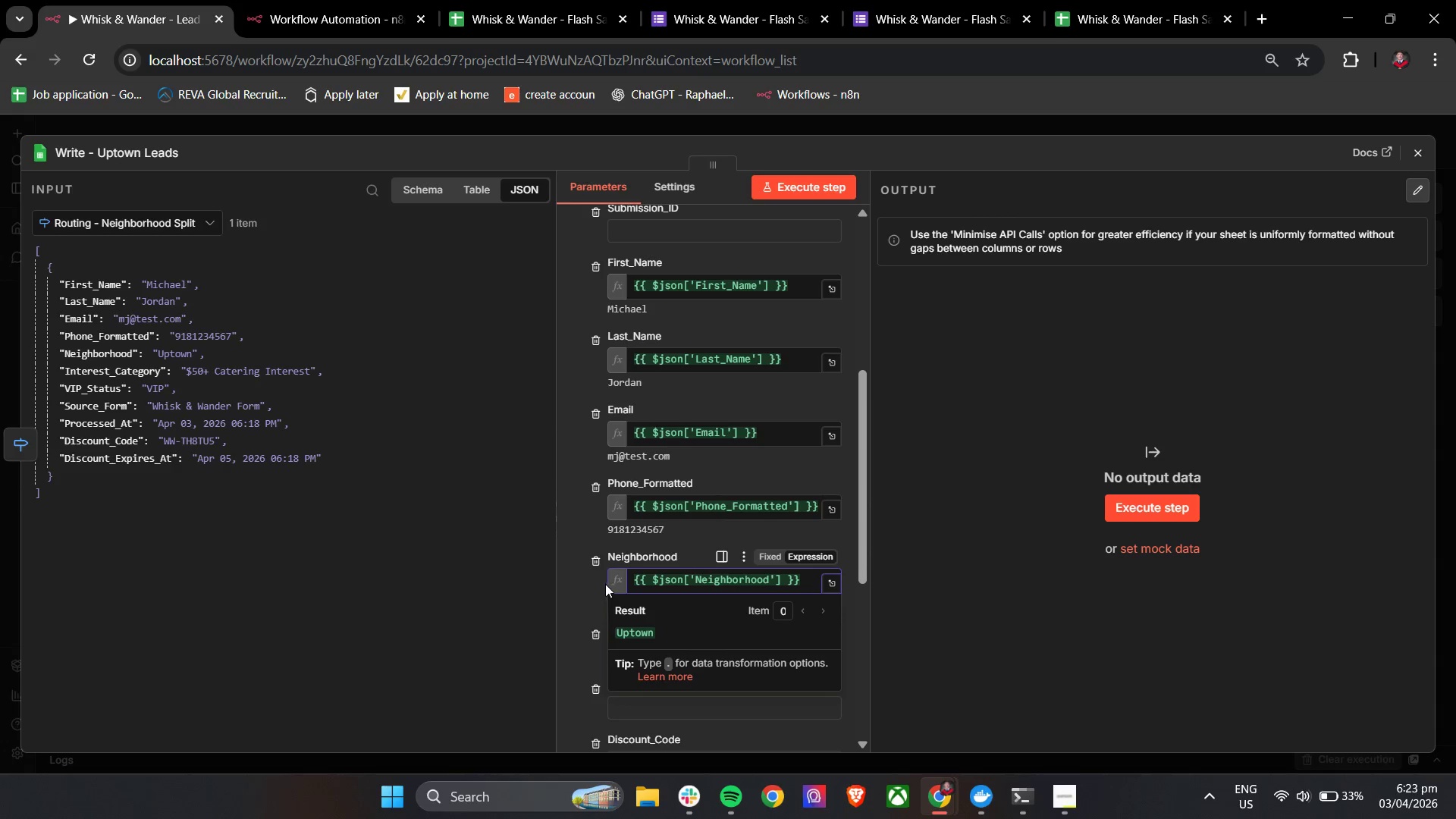 
left_click([566, 585])
 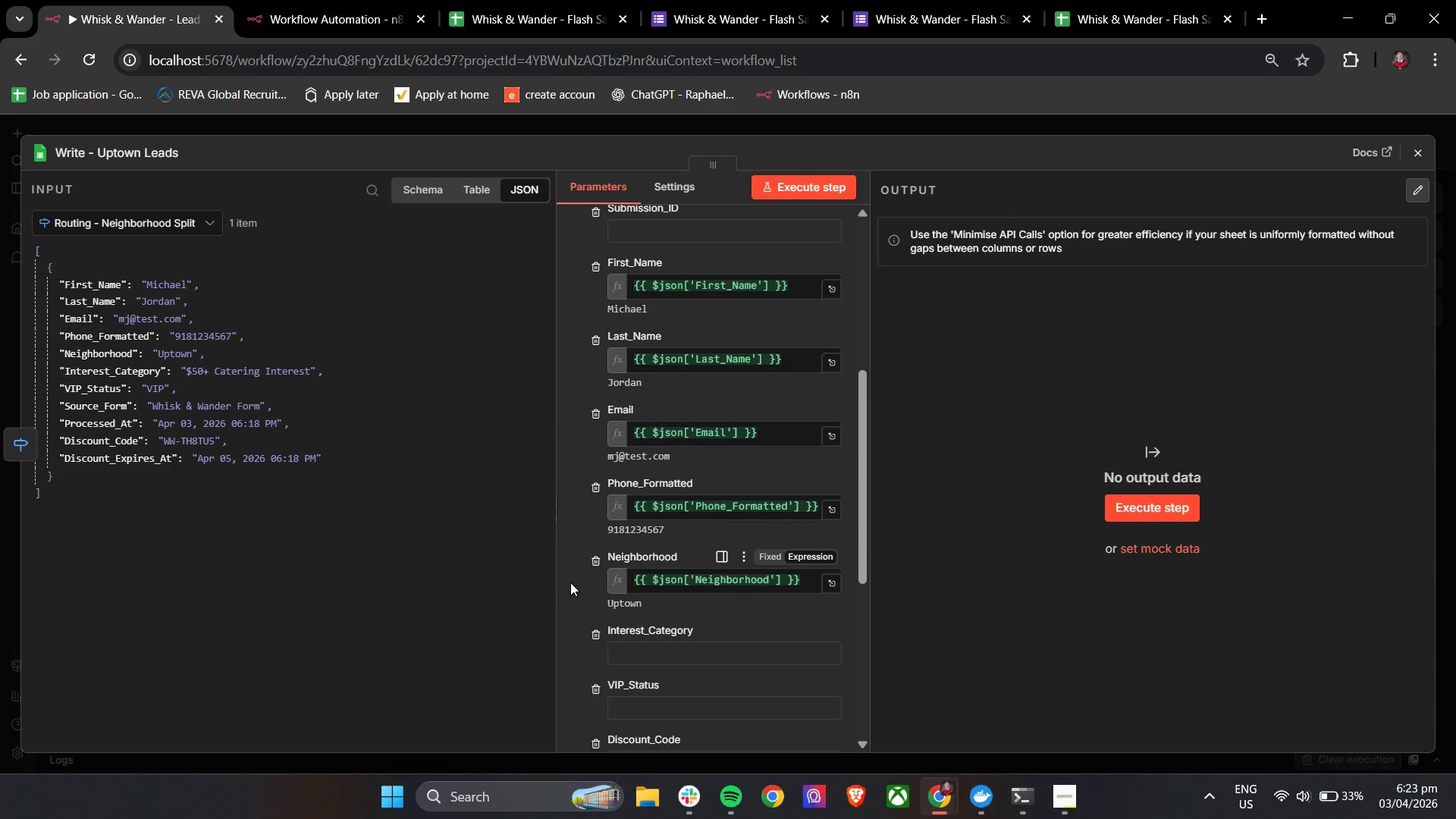 
scroll: coordinate [582, 578], scroll_direction: down, amount: 1.0
 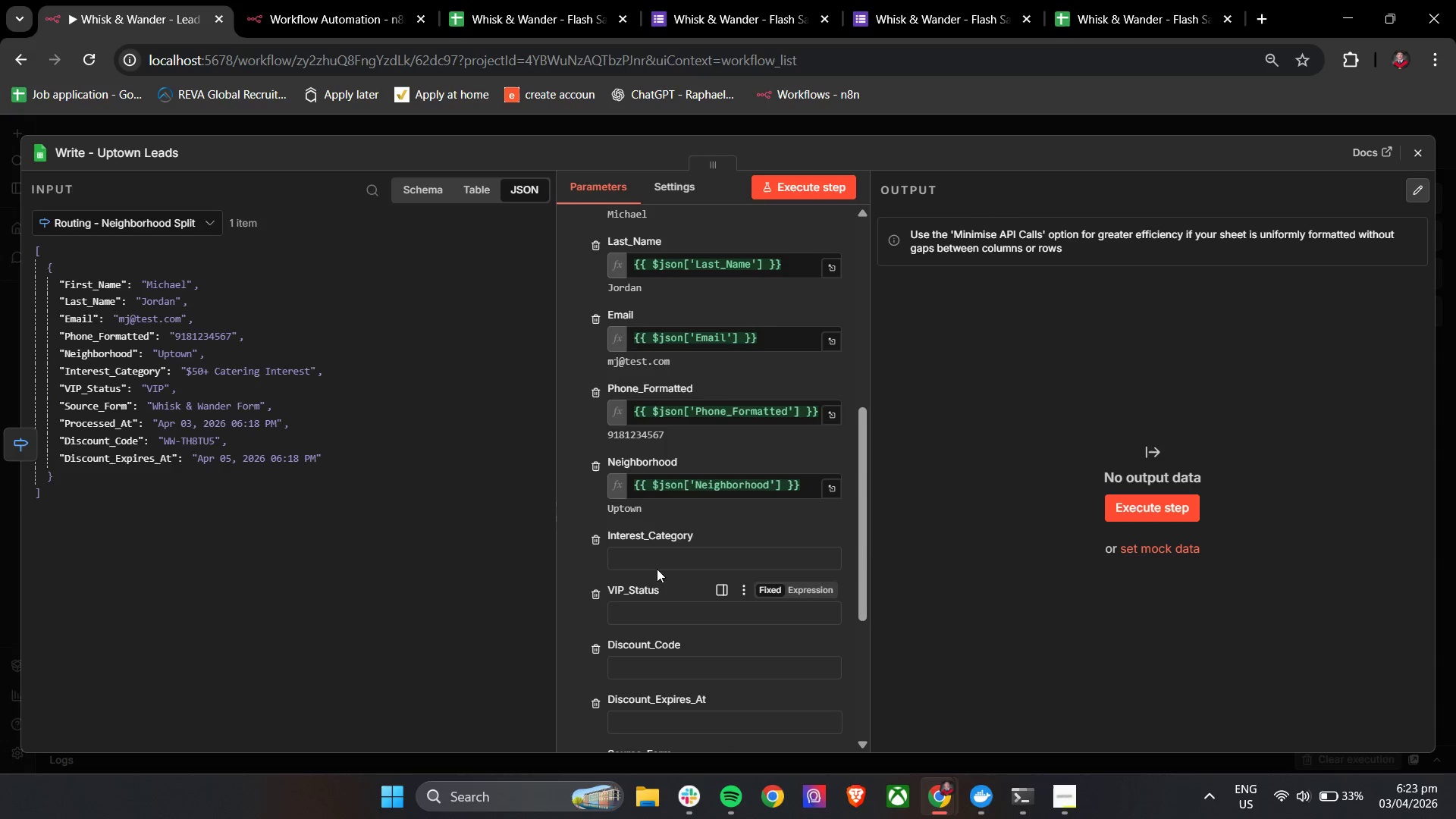 
left_click([667, 550])
 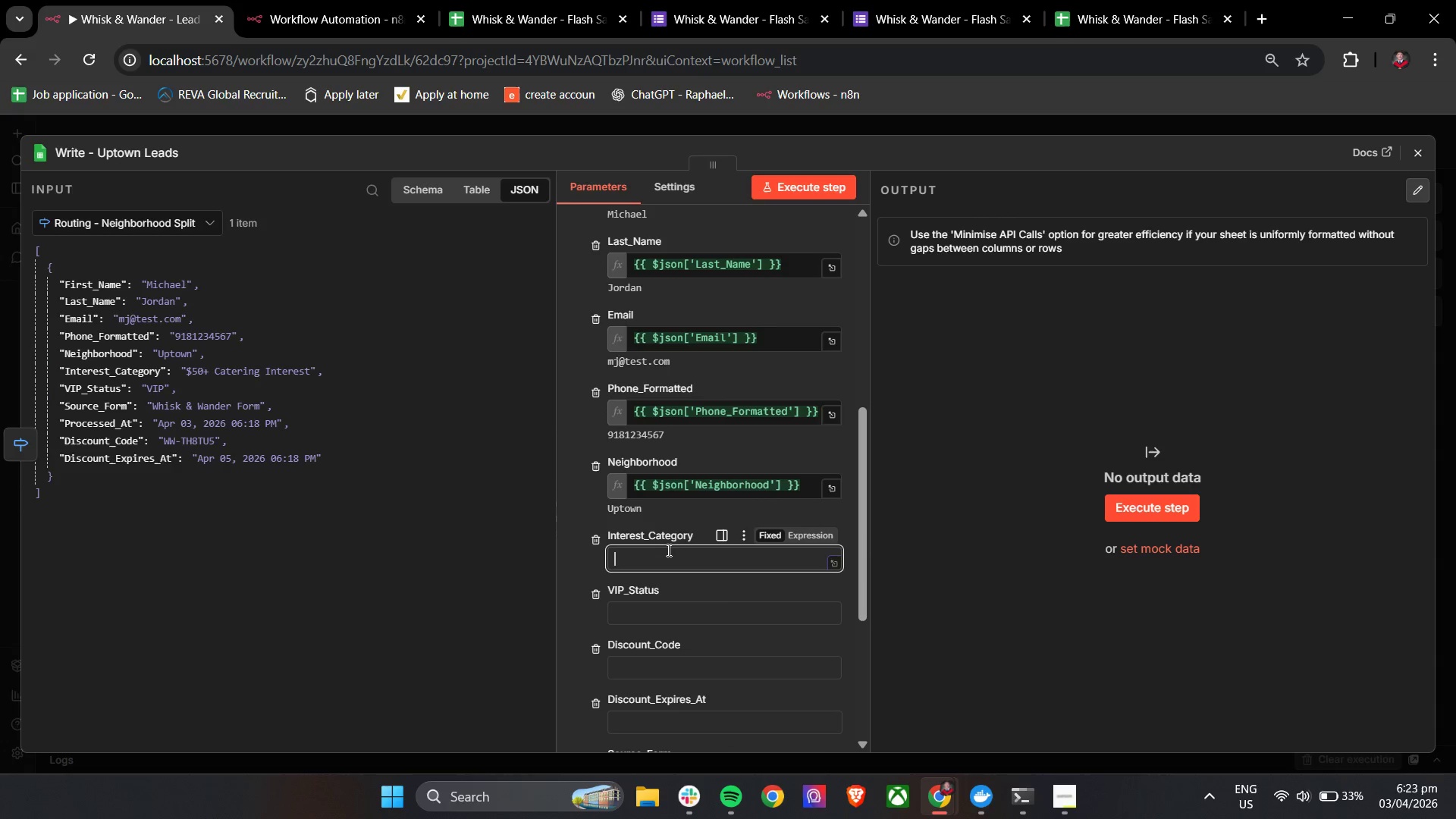 
key(Shift+BracketLeft)
 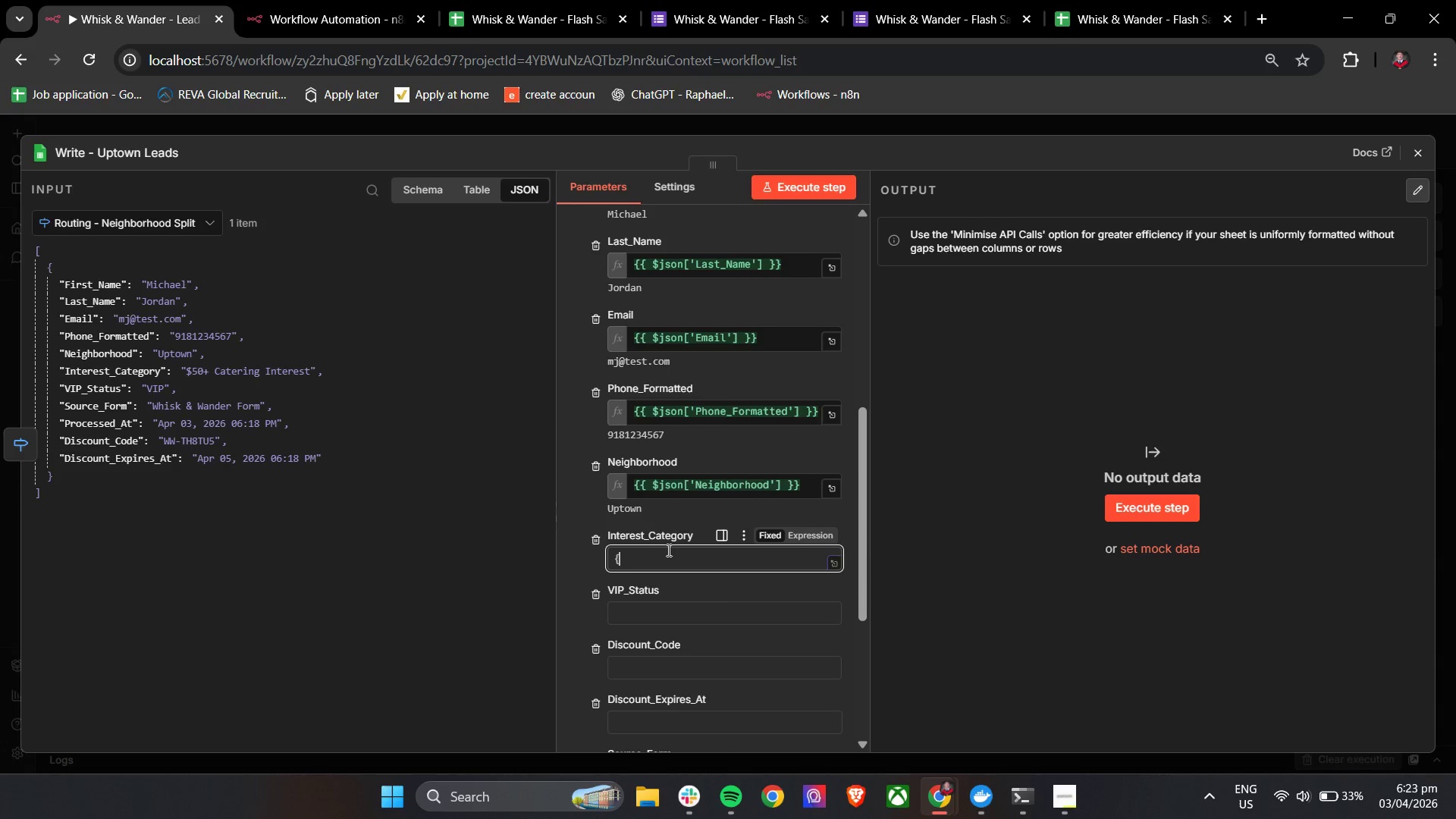 
key(Shift+BracketLeft)
 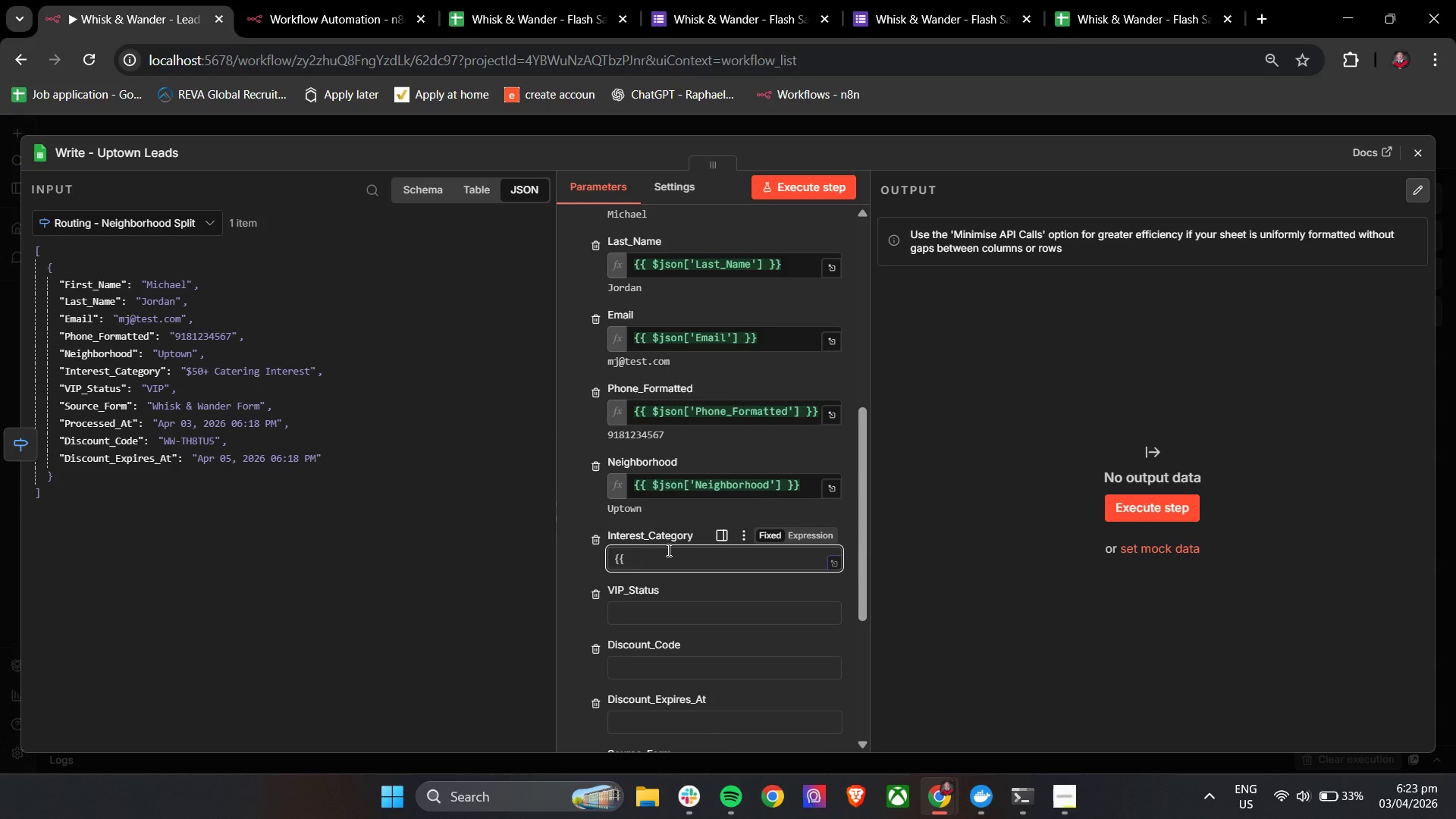 
key(Space)
 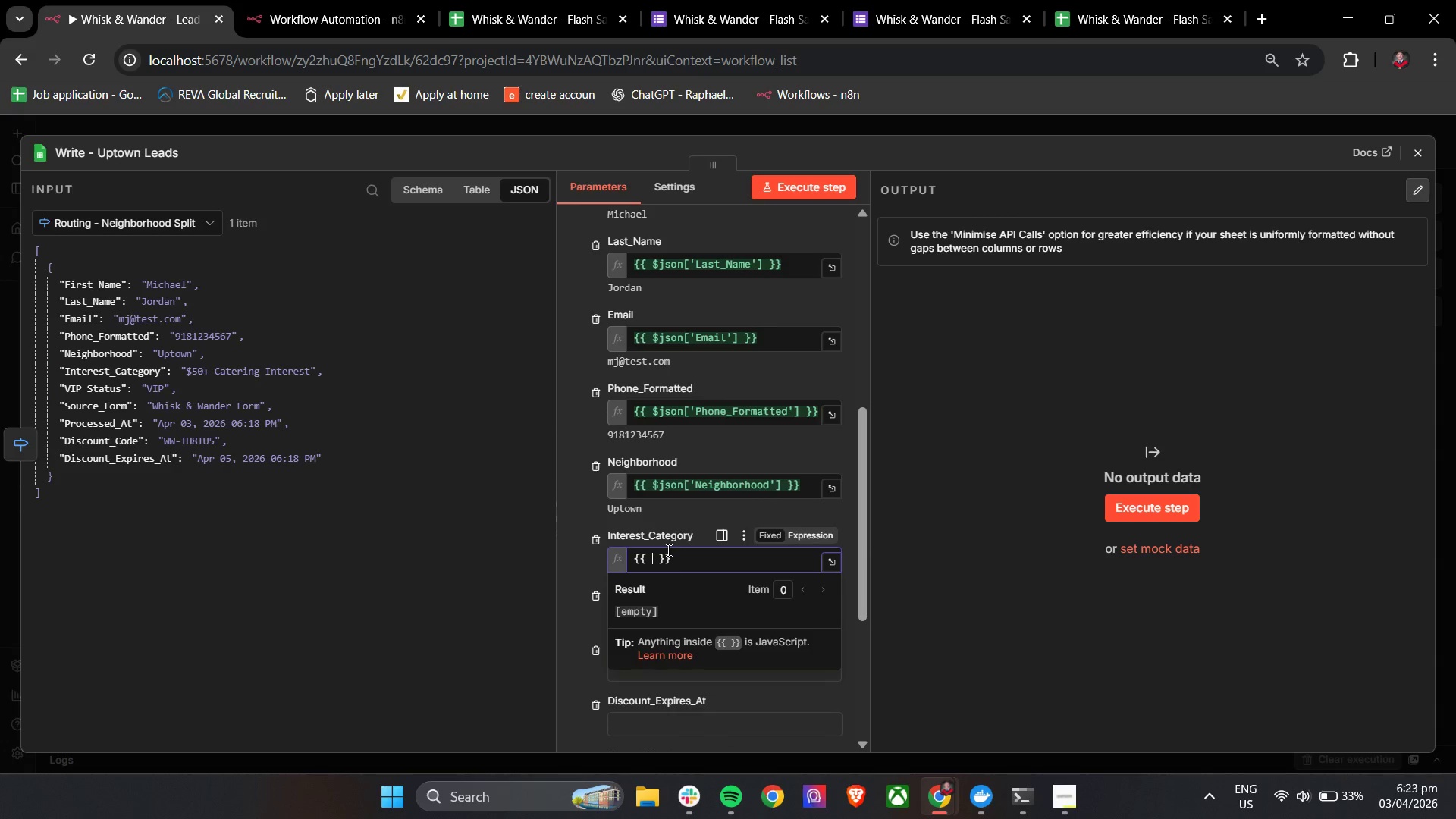 
key(Shift+4)
 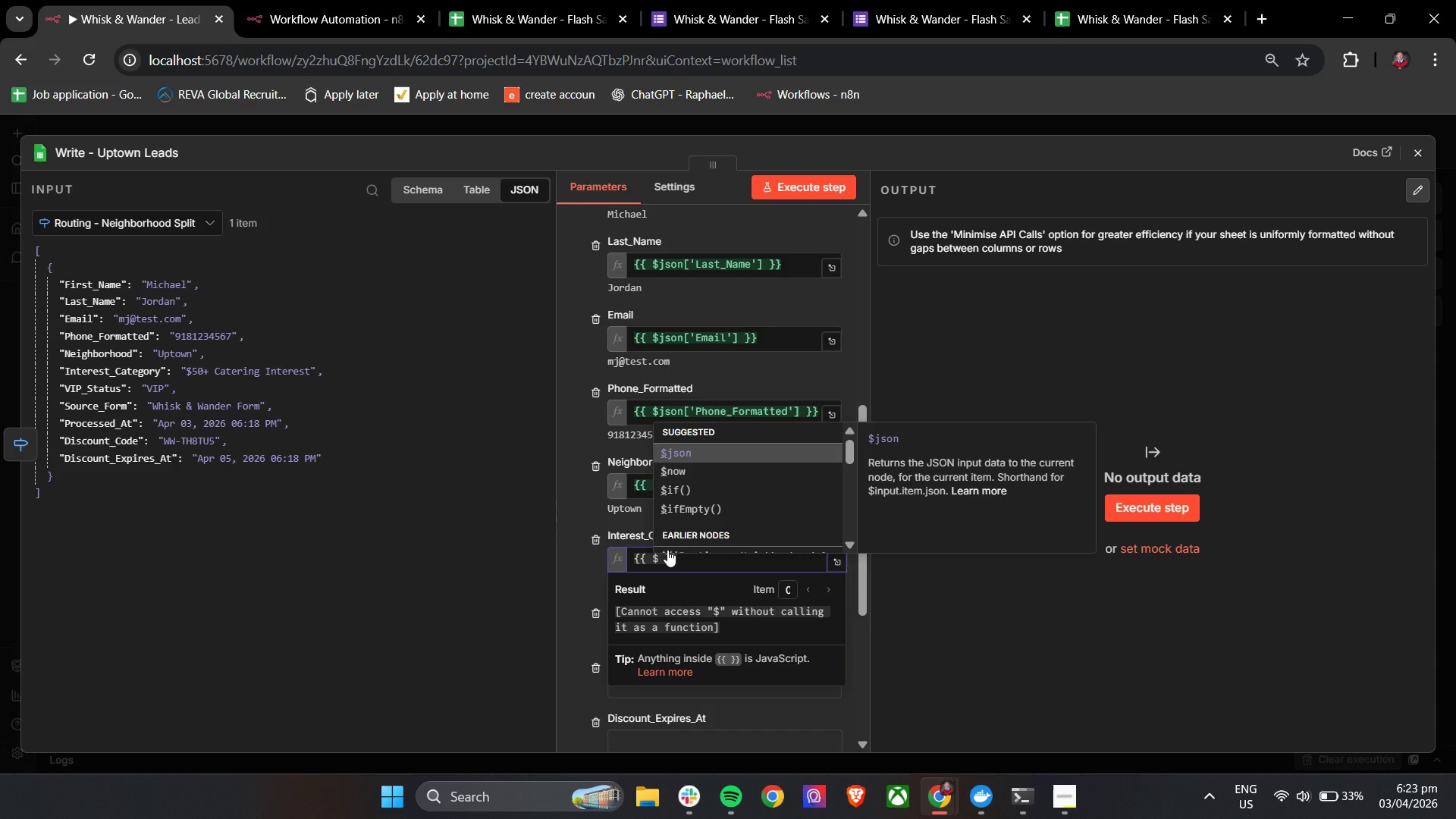 
key(Enter)
 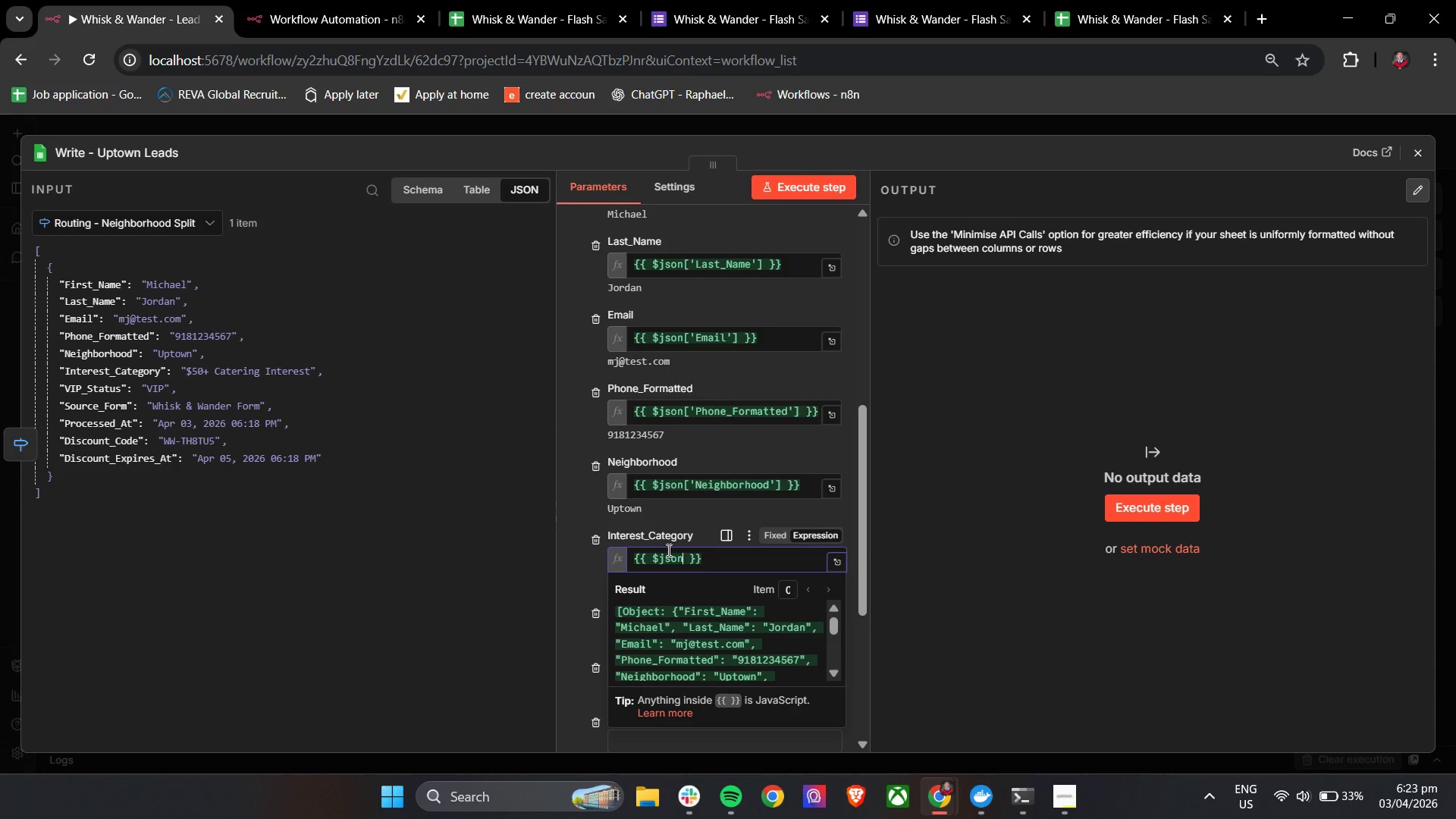 
key(BracketLeft)
 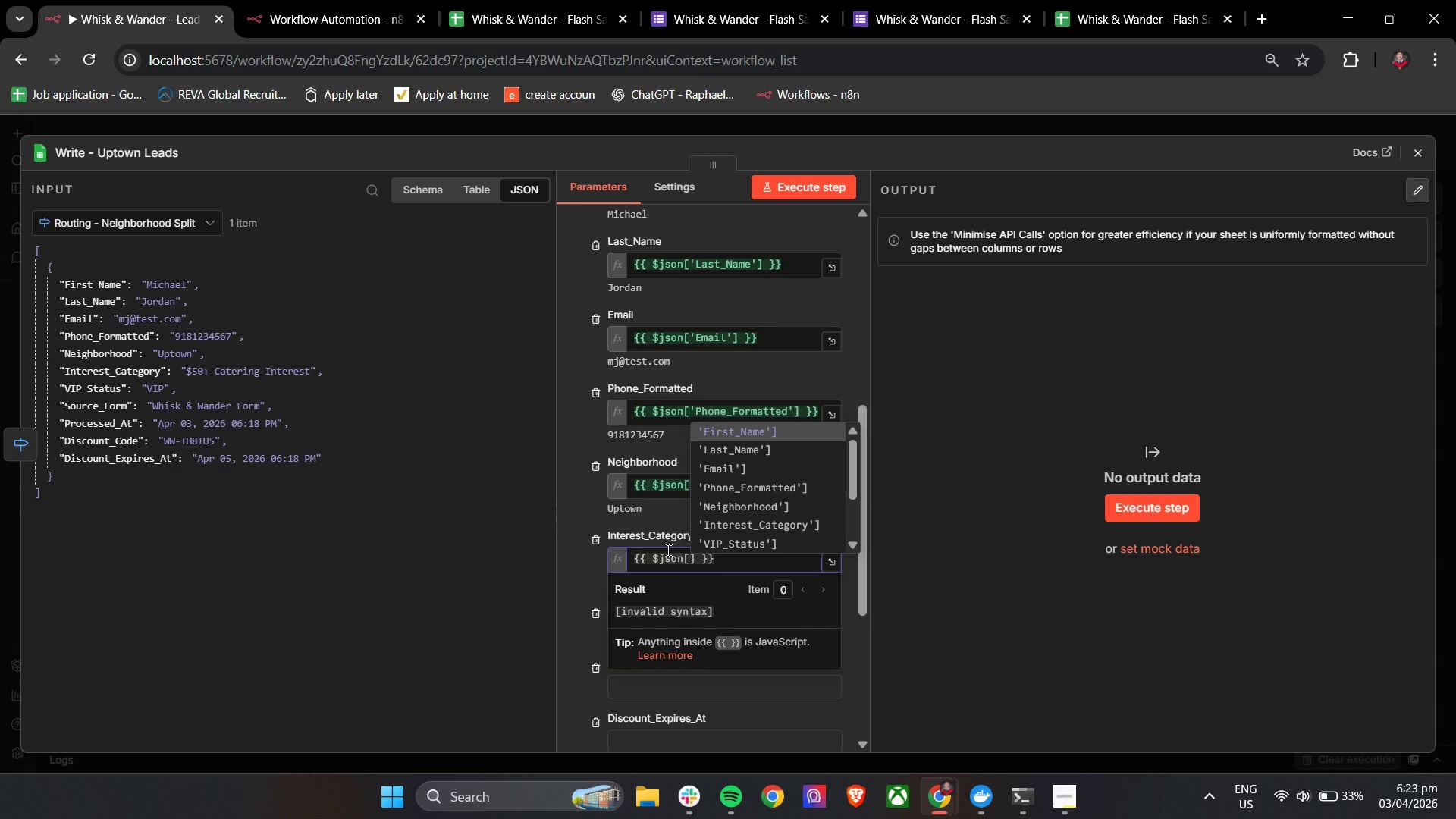 
key(ArrowDown)
 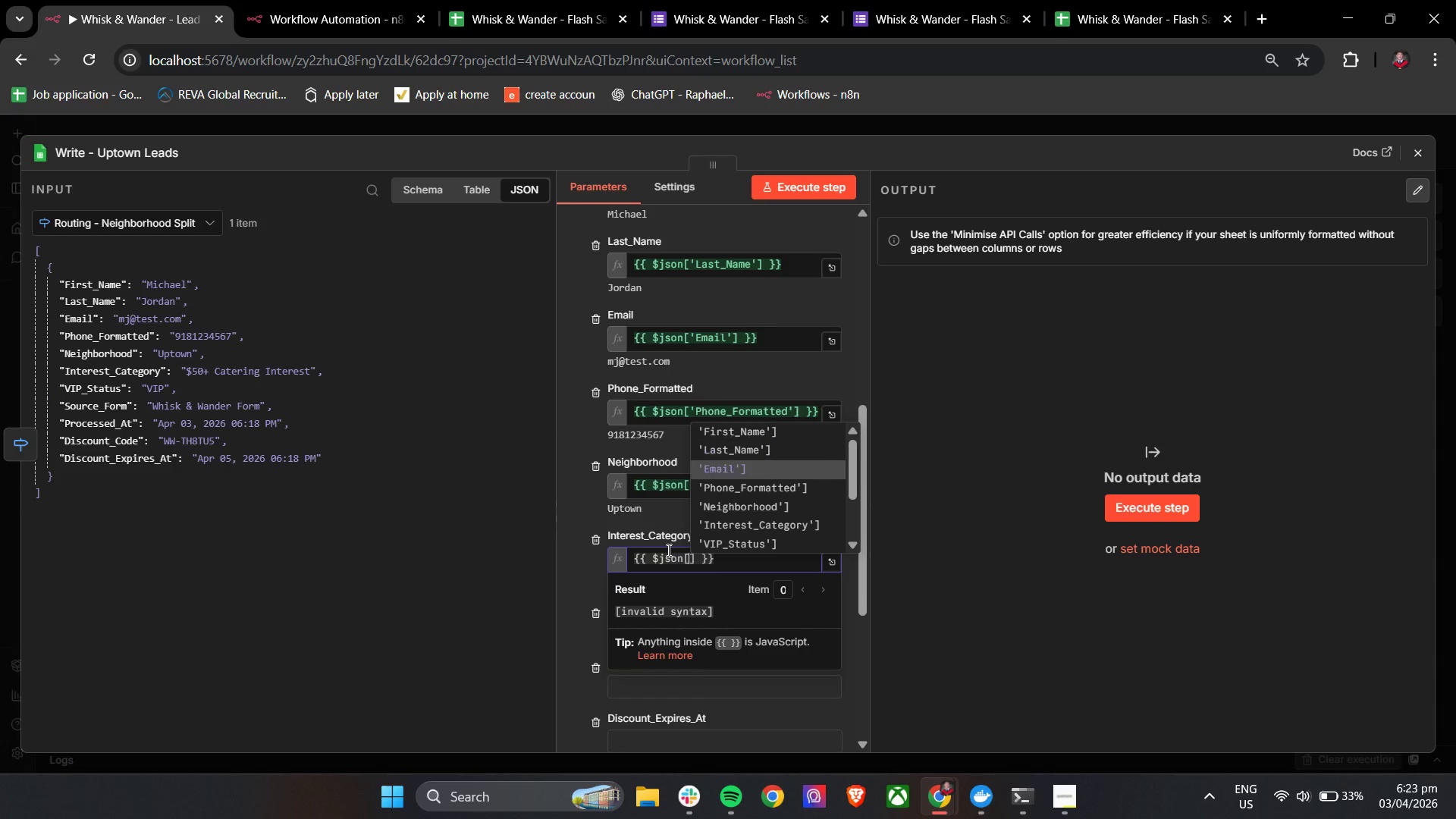 
key(ArrowDown)
 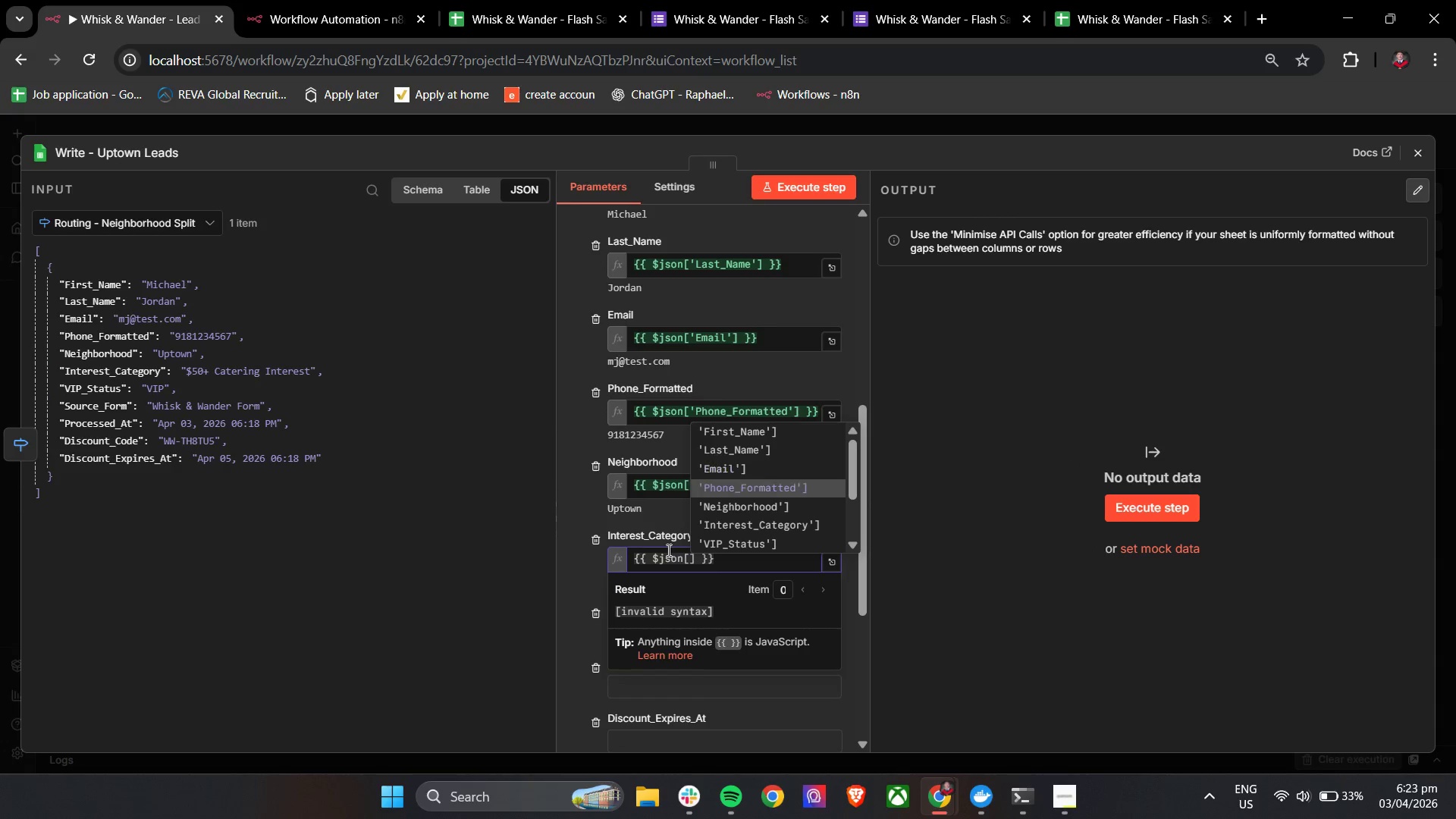 
key(ArrowDown)
 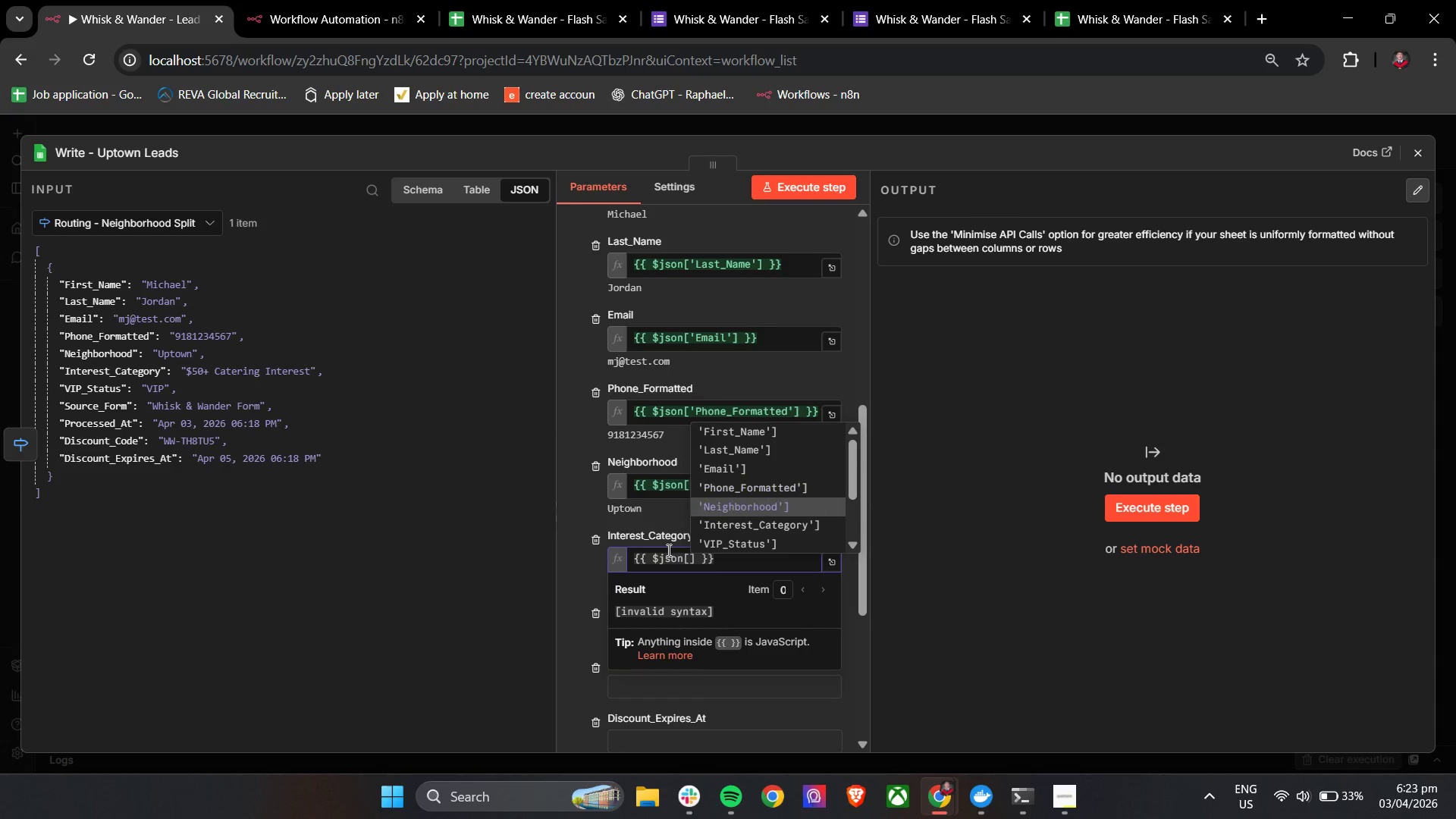 
key(ArrowDown)
 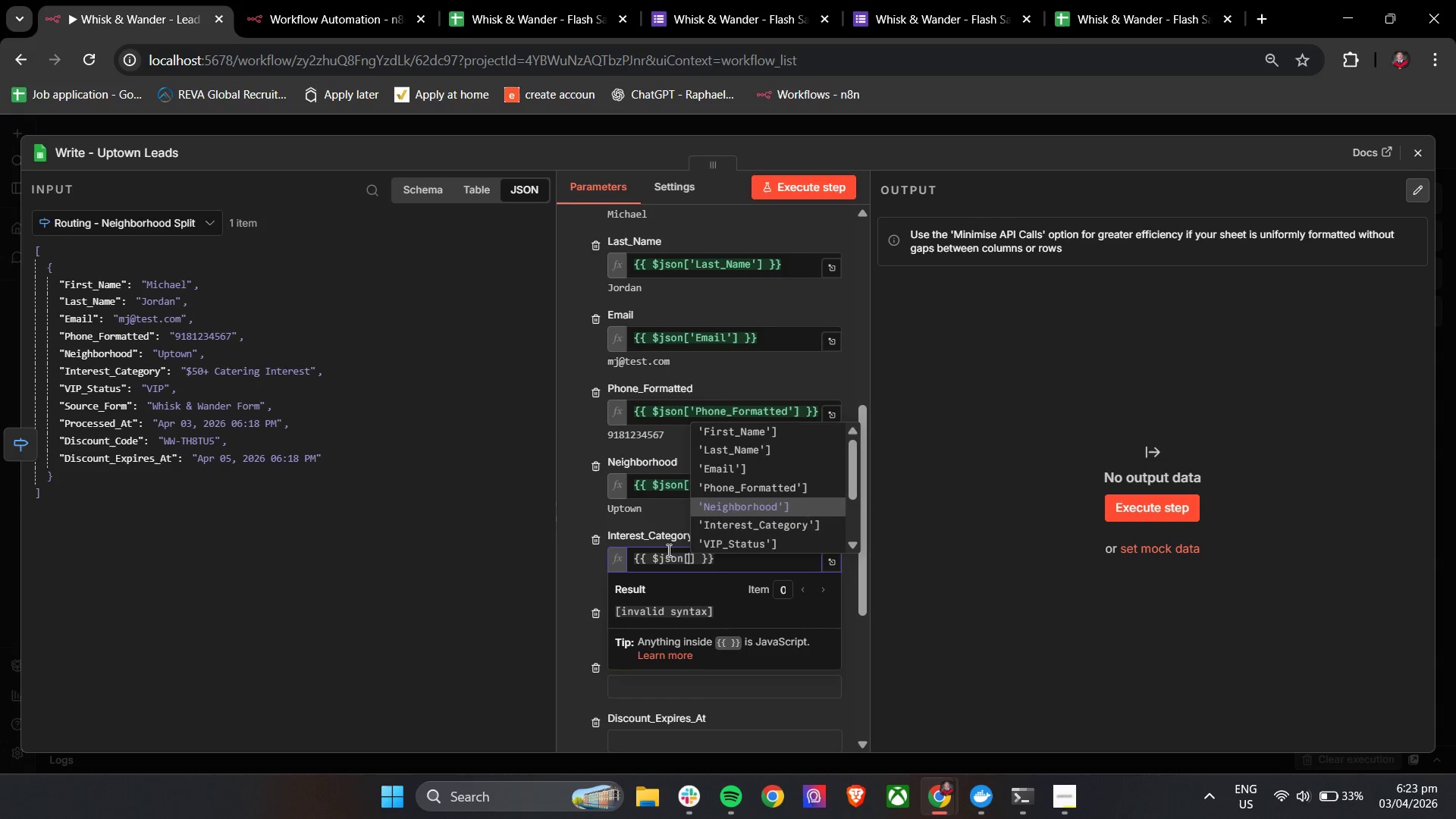 
key(ArrowDown)
 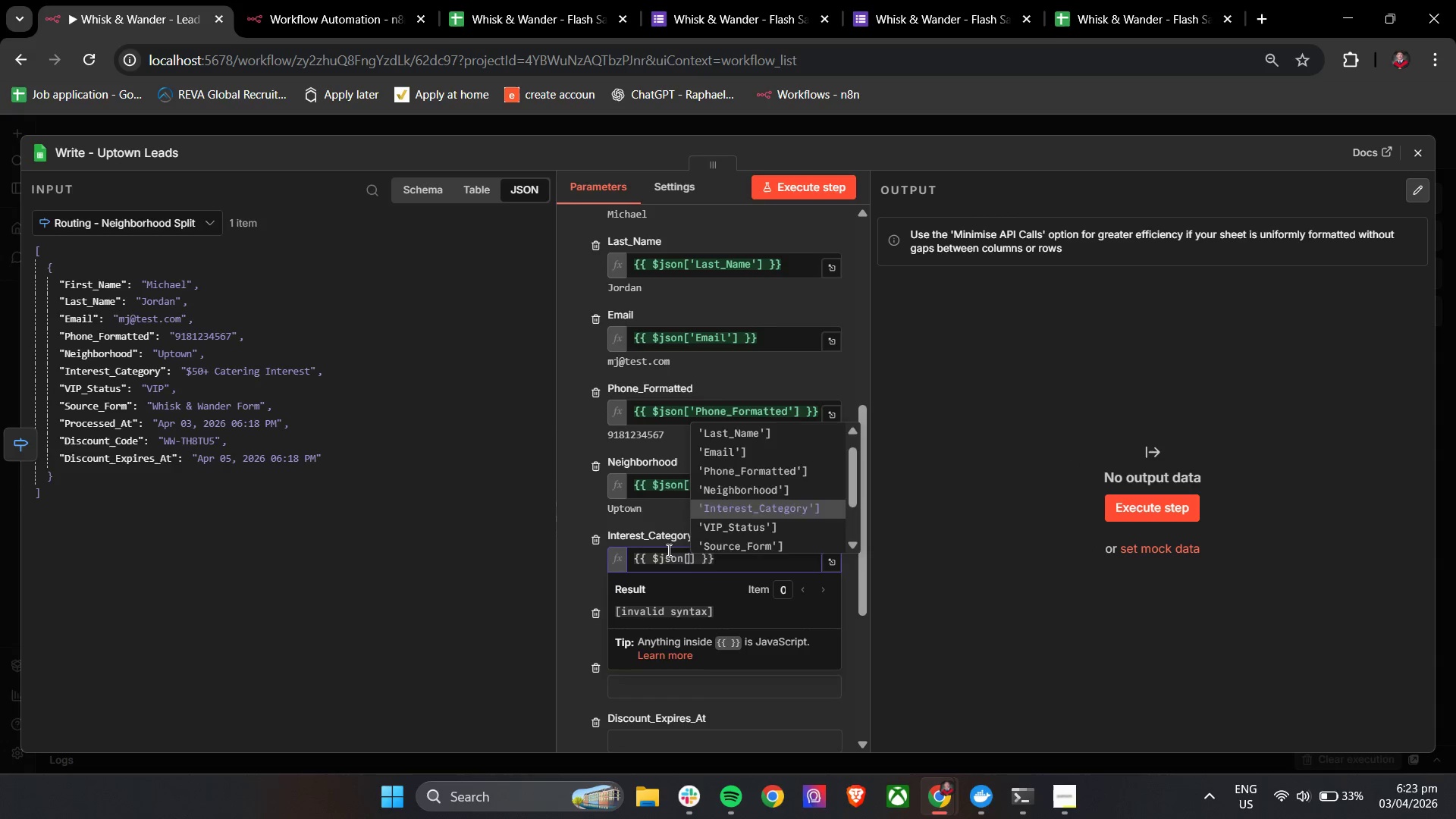 
key(Enter)
 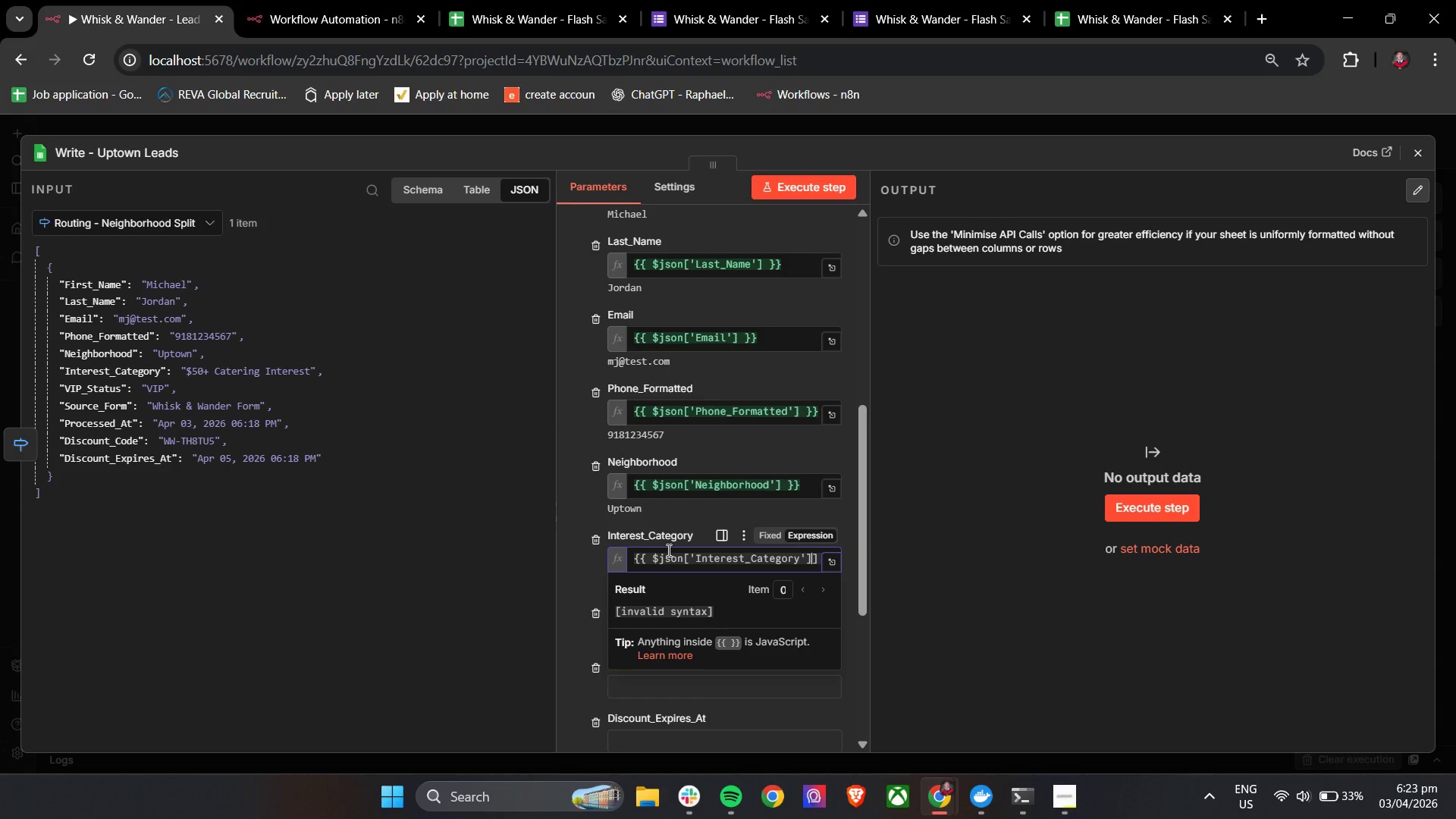 
key(Backspace)
 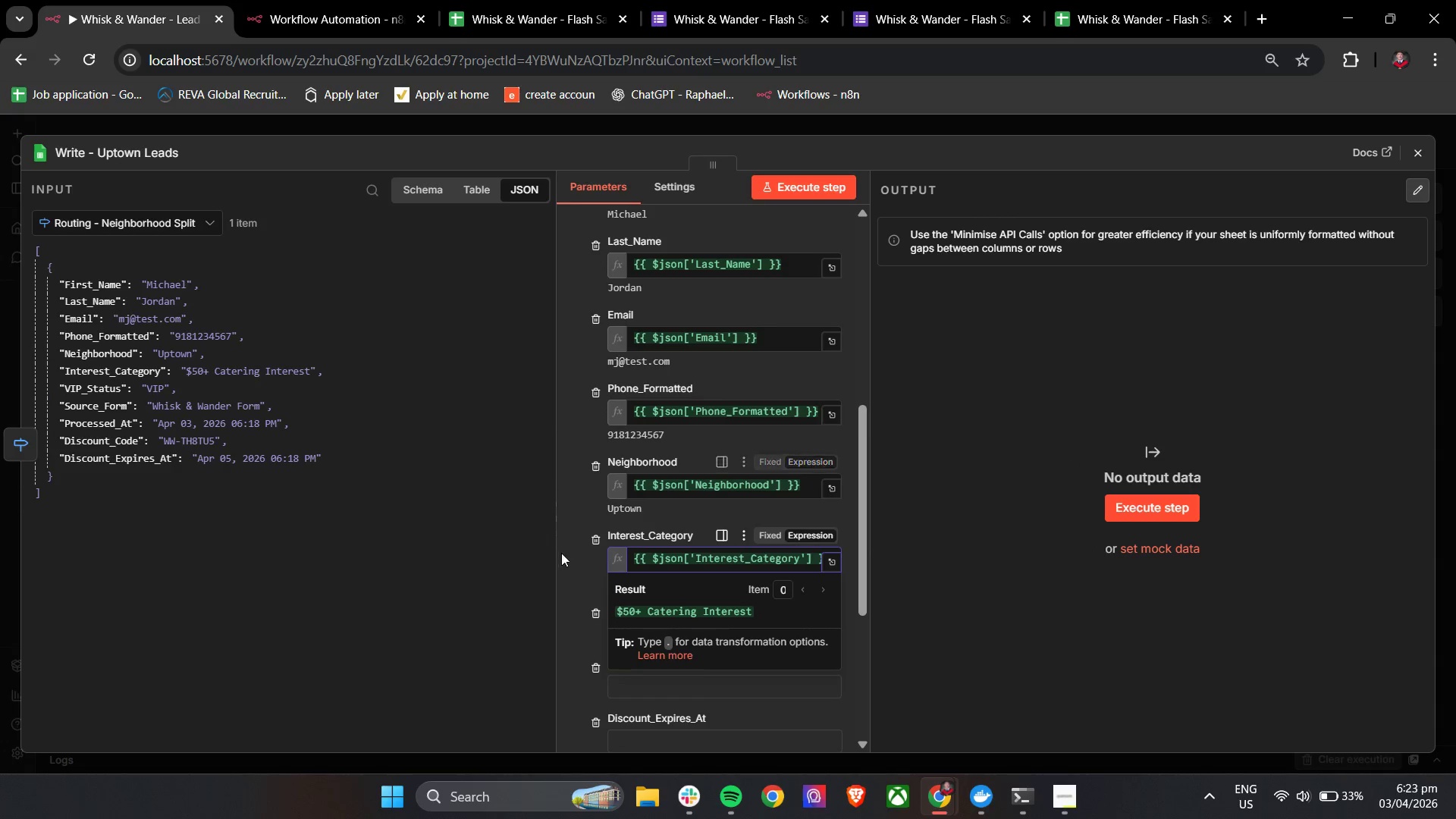 
left_click([576, 566])
 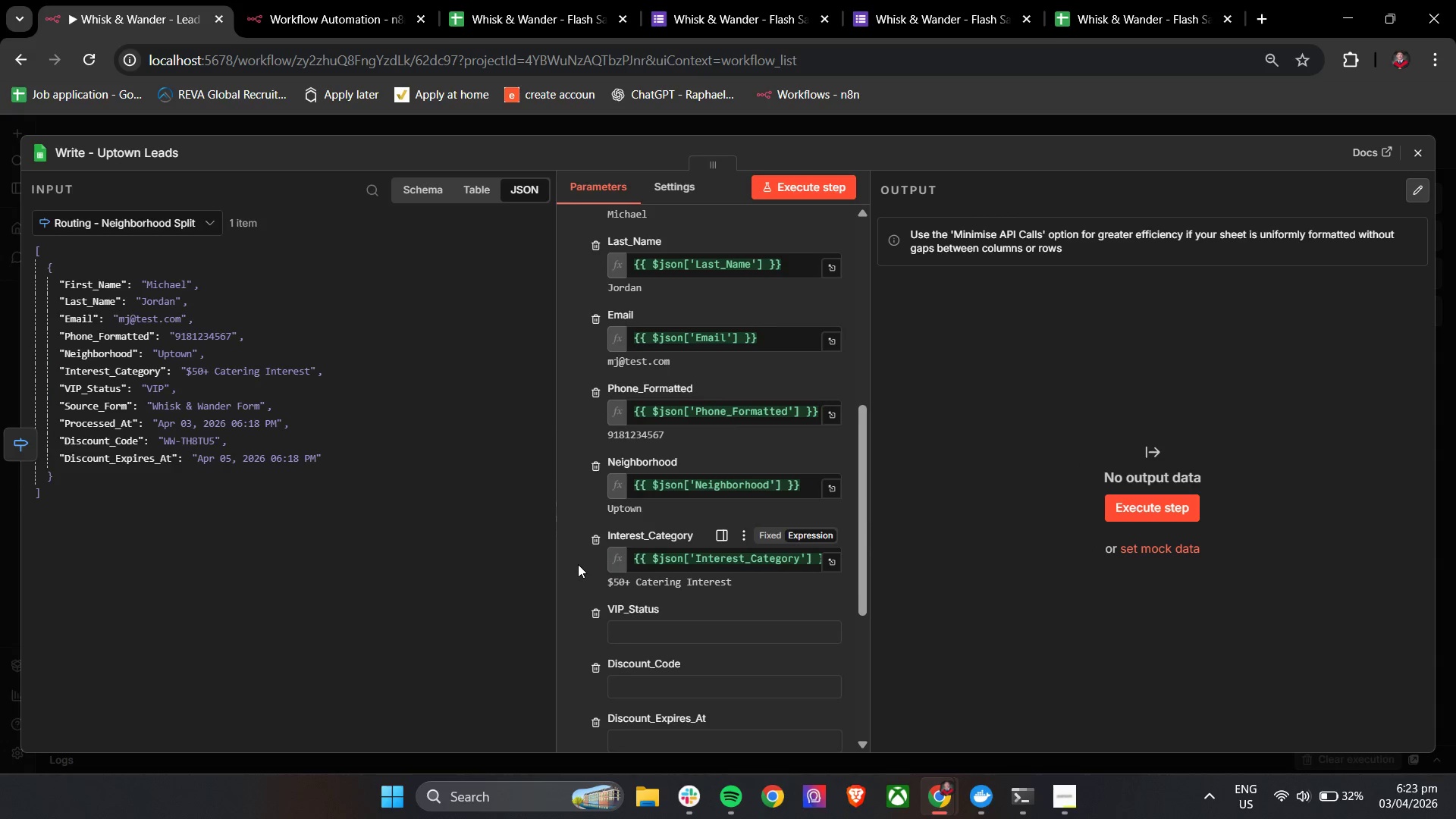 
scroll: coordinate [578, 564], scroll_direction: down, amount: 2.0
 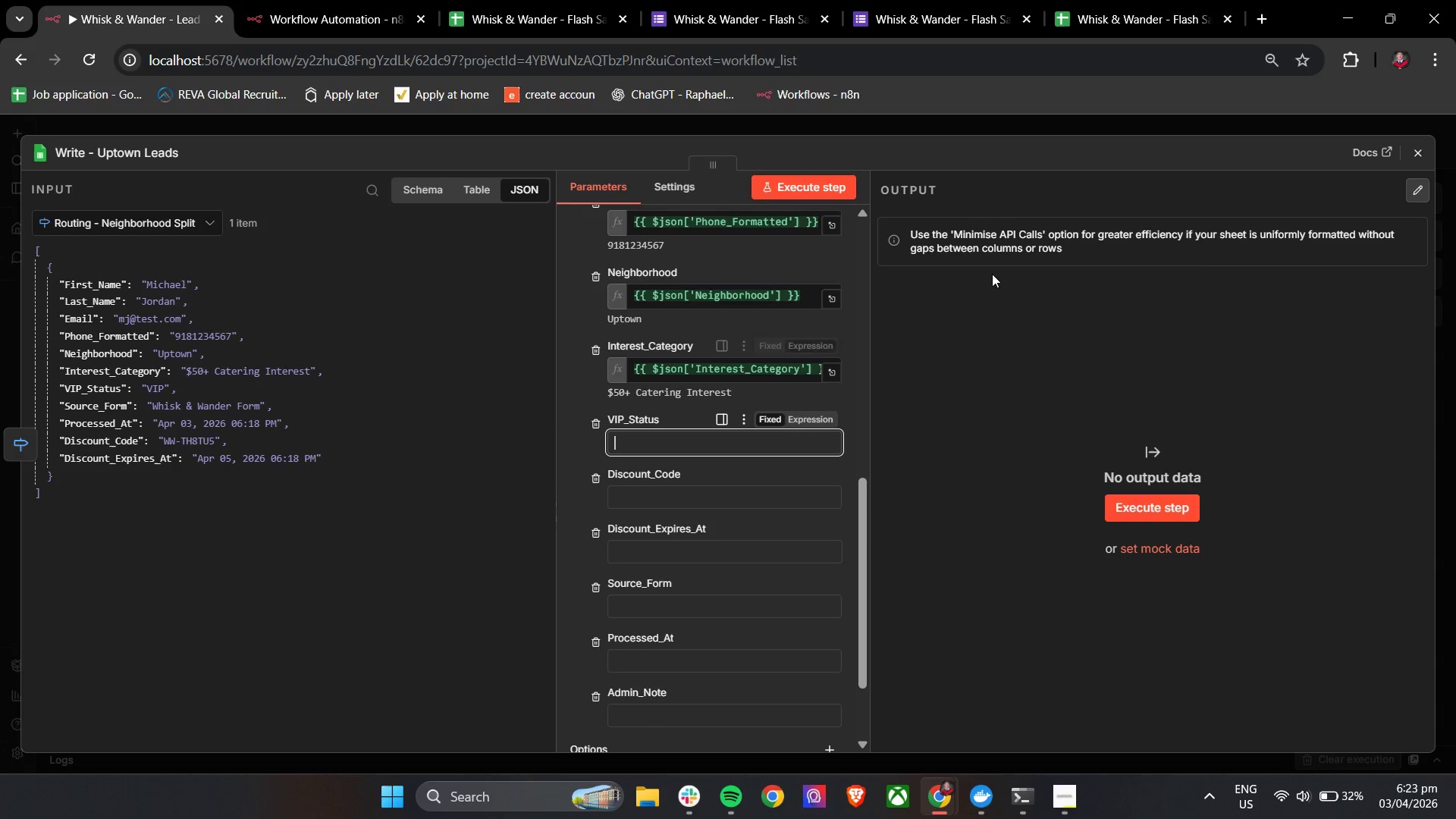 
left_click([1418, 152])
 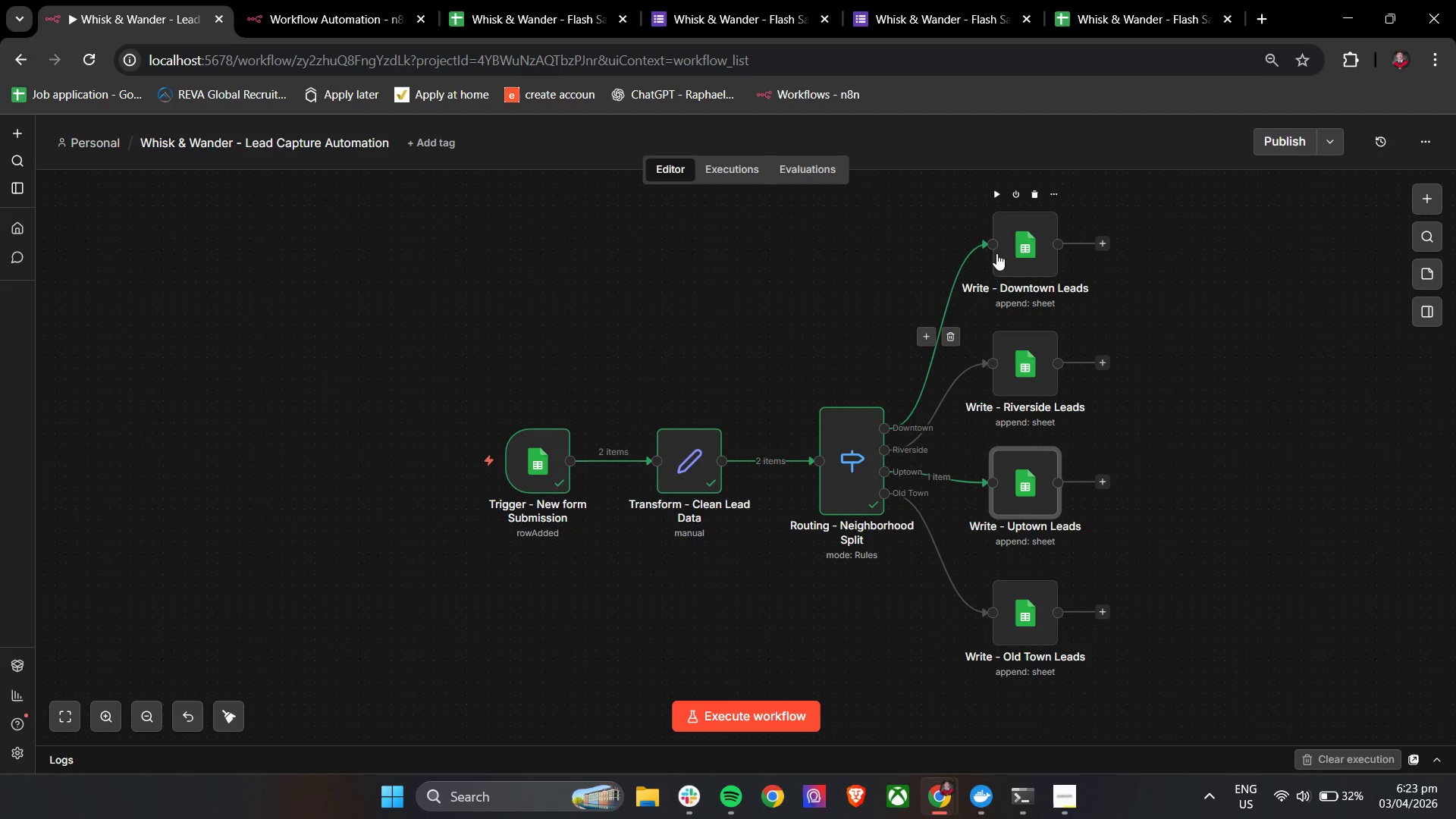 
double_click([1016, 253])
 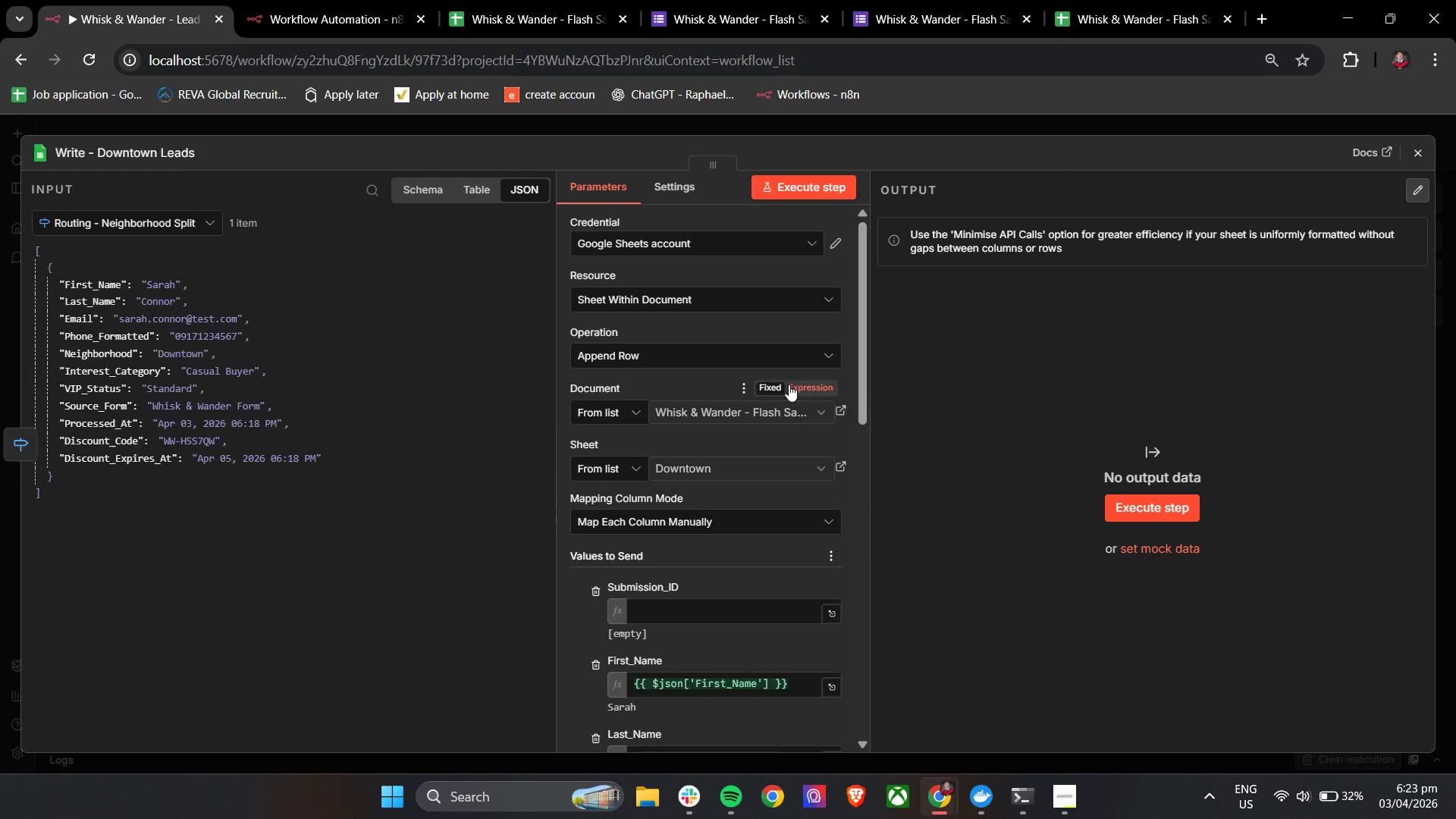 
scroll: coordinate [789, 384], scroll_direction: down, amount: 5.0
 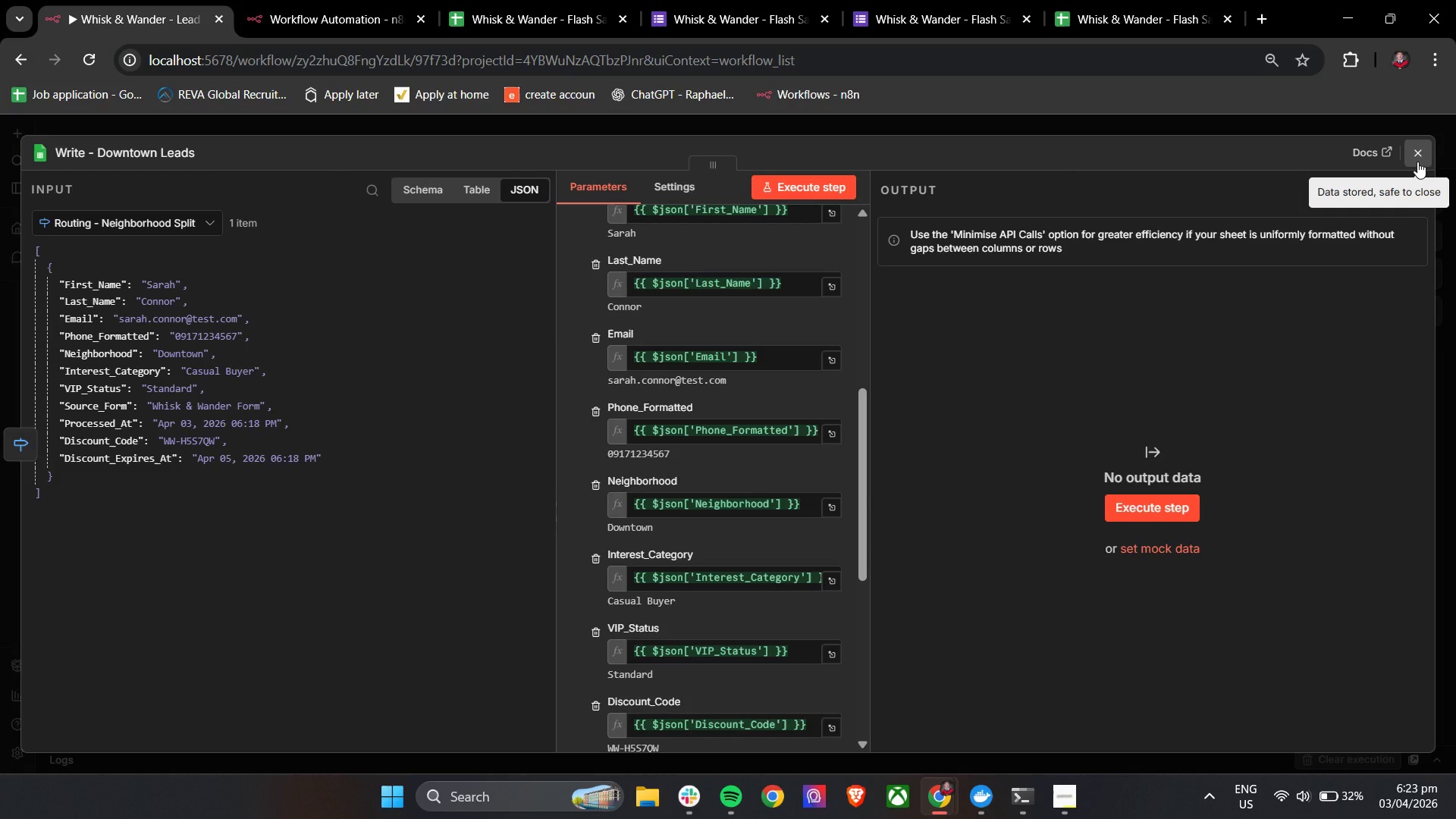 
wait(5.68)
 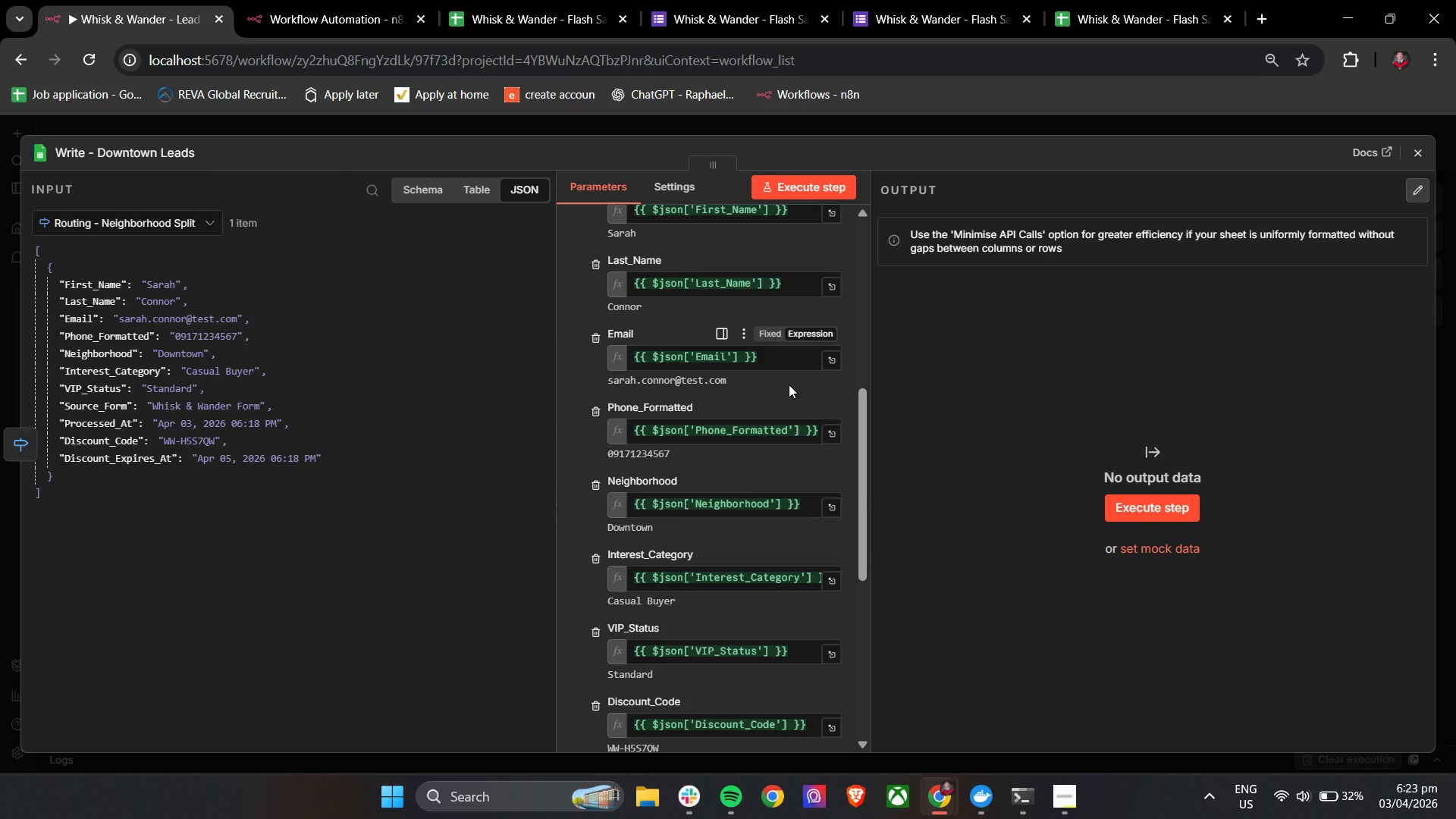 
left_click([1417, 162])
 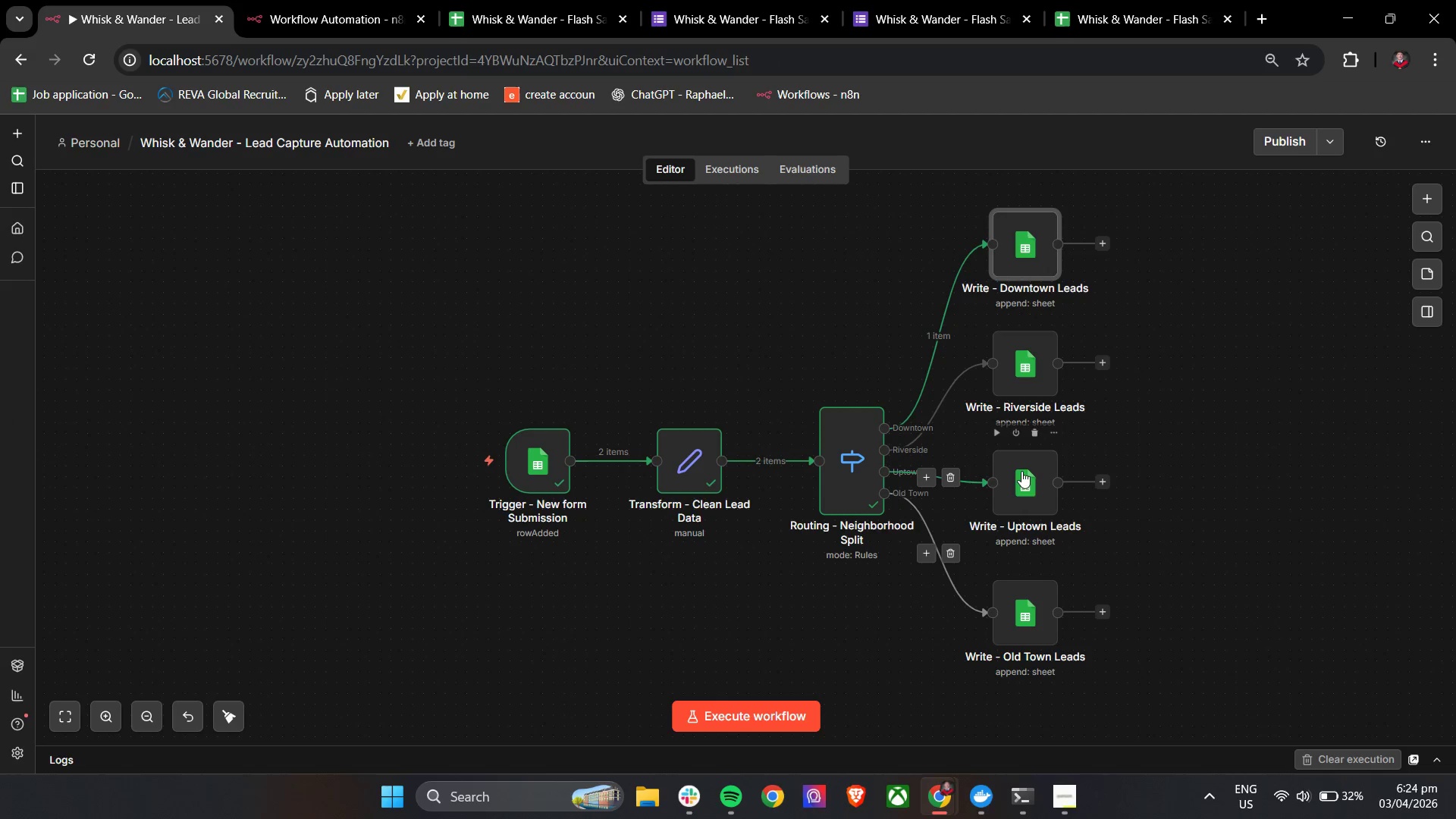 
double_click([1023, 480])
 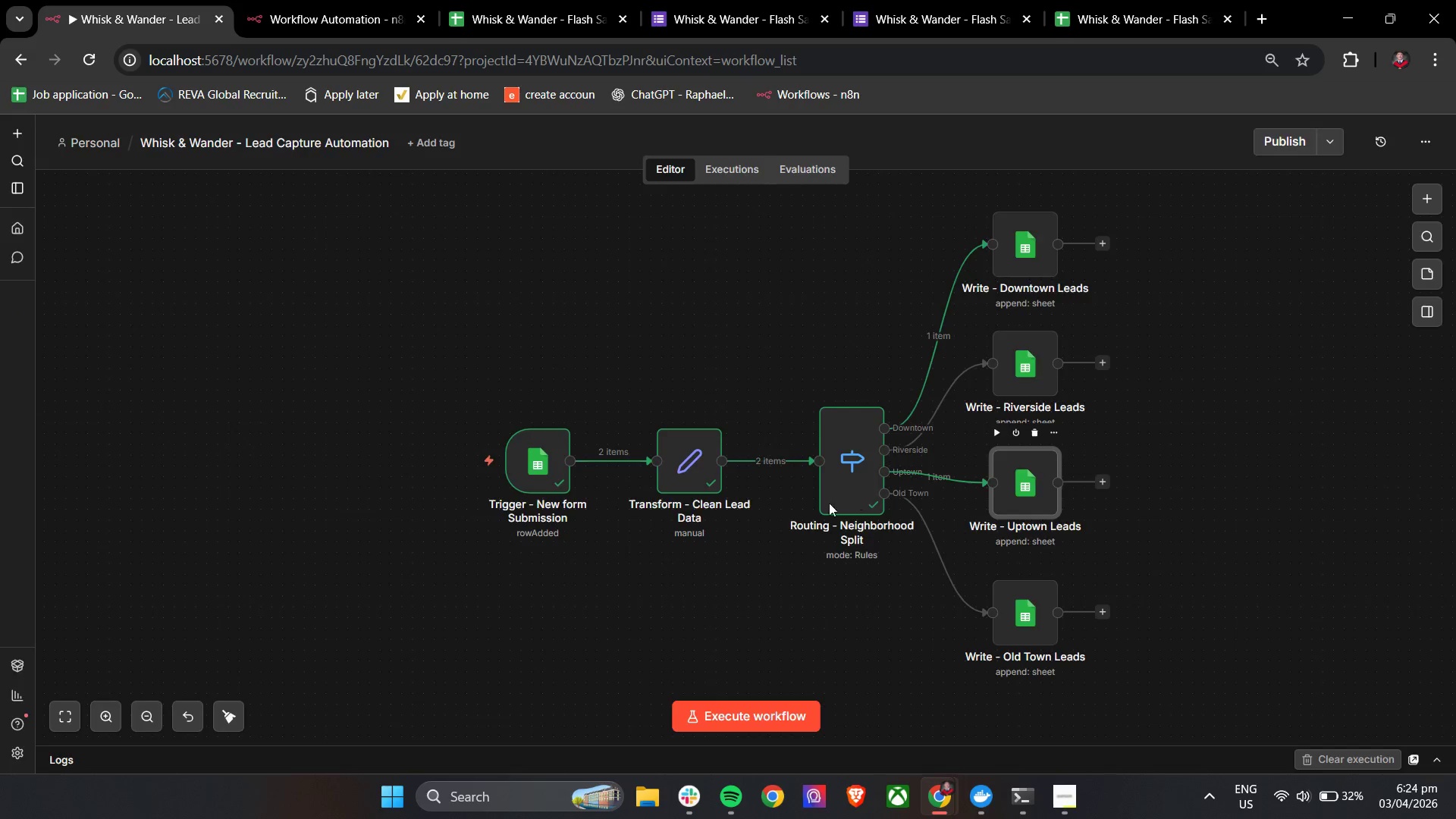 
scroll: coordinate [764, 519], scroll_direction: down, amount: 6.0
 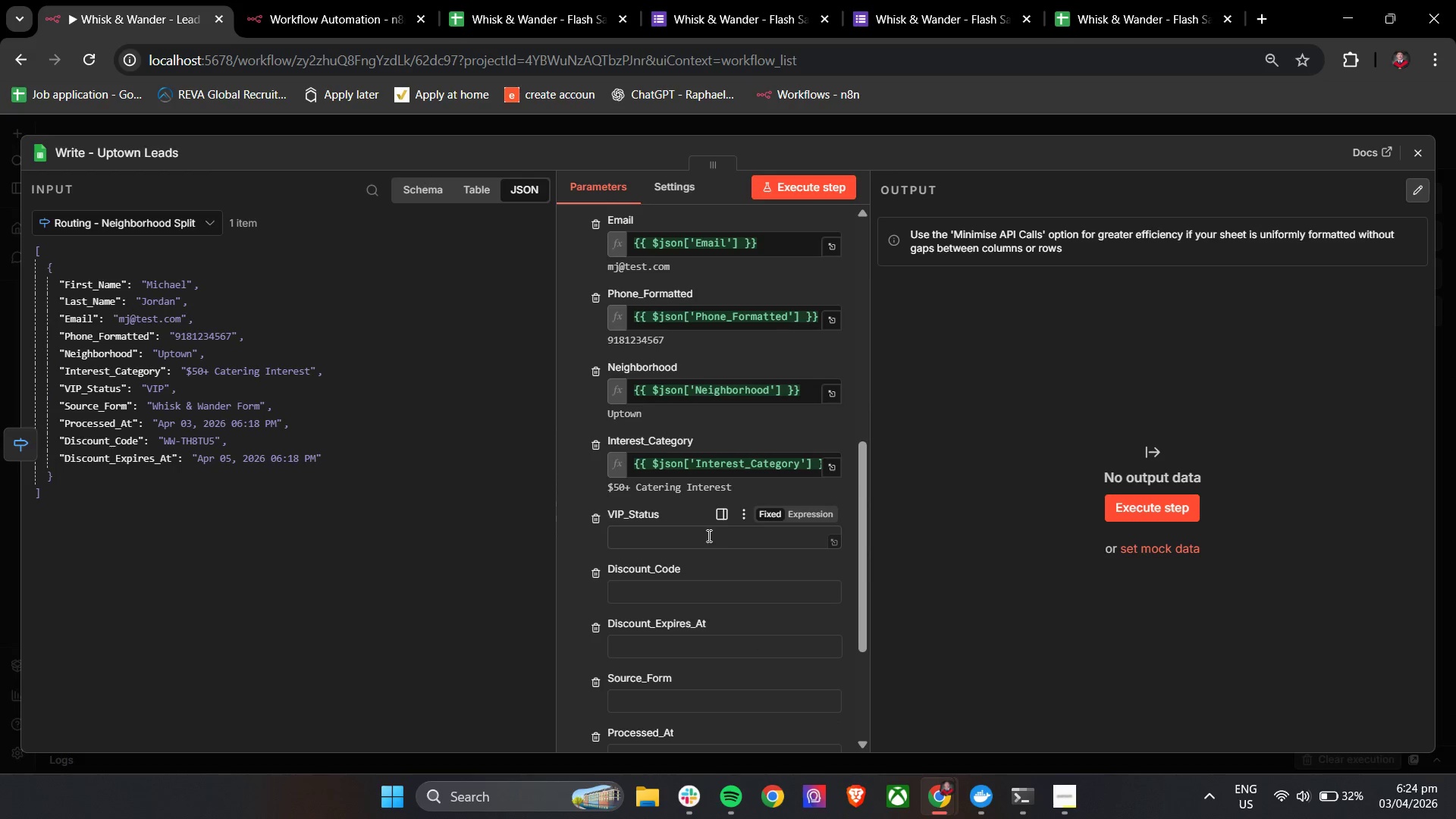 
left_click([704, 543])
 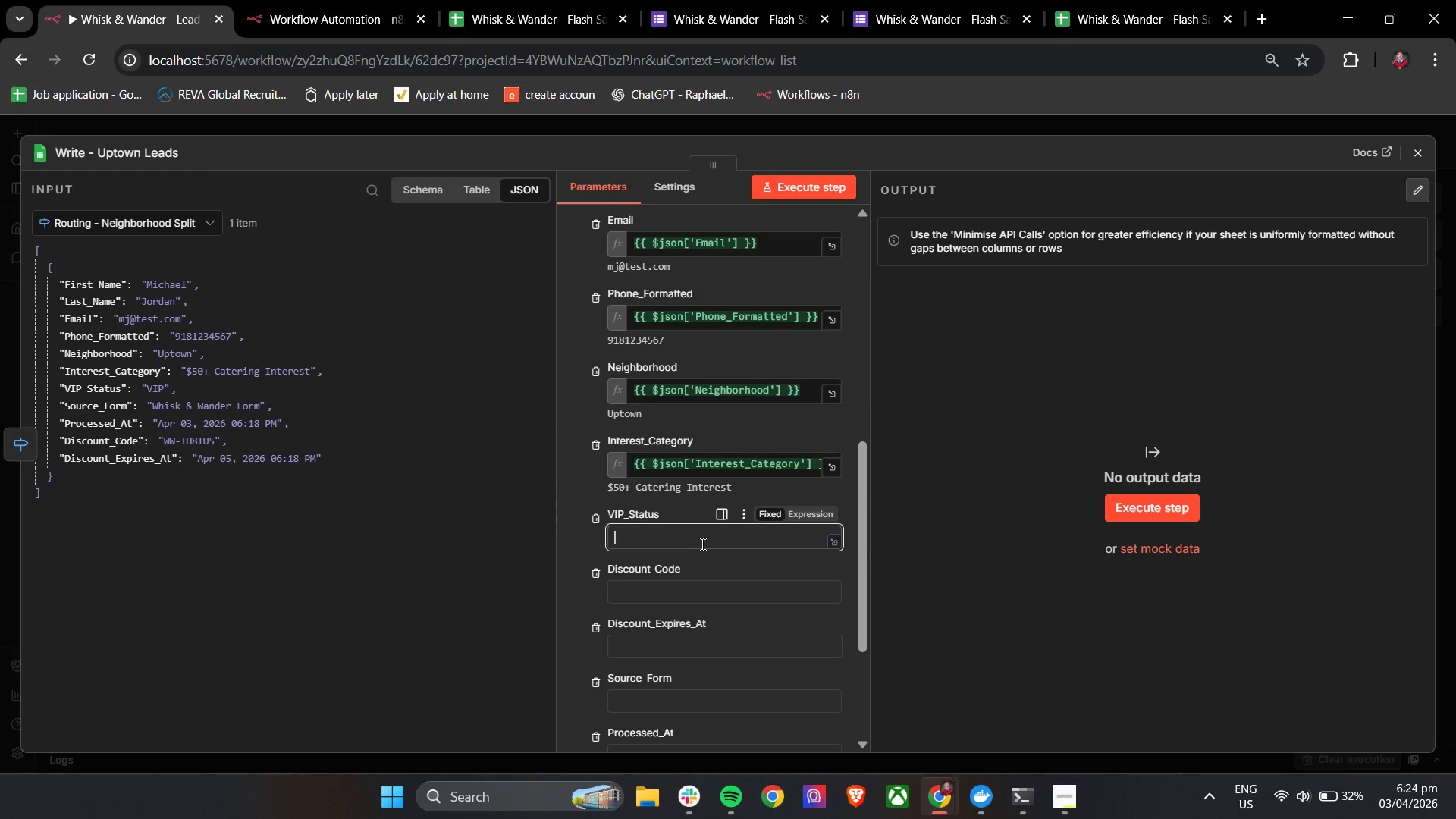 
key(Shift+BracketLeft)
 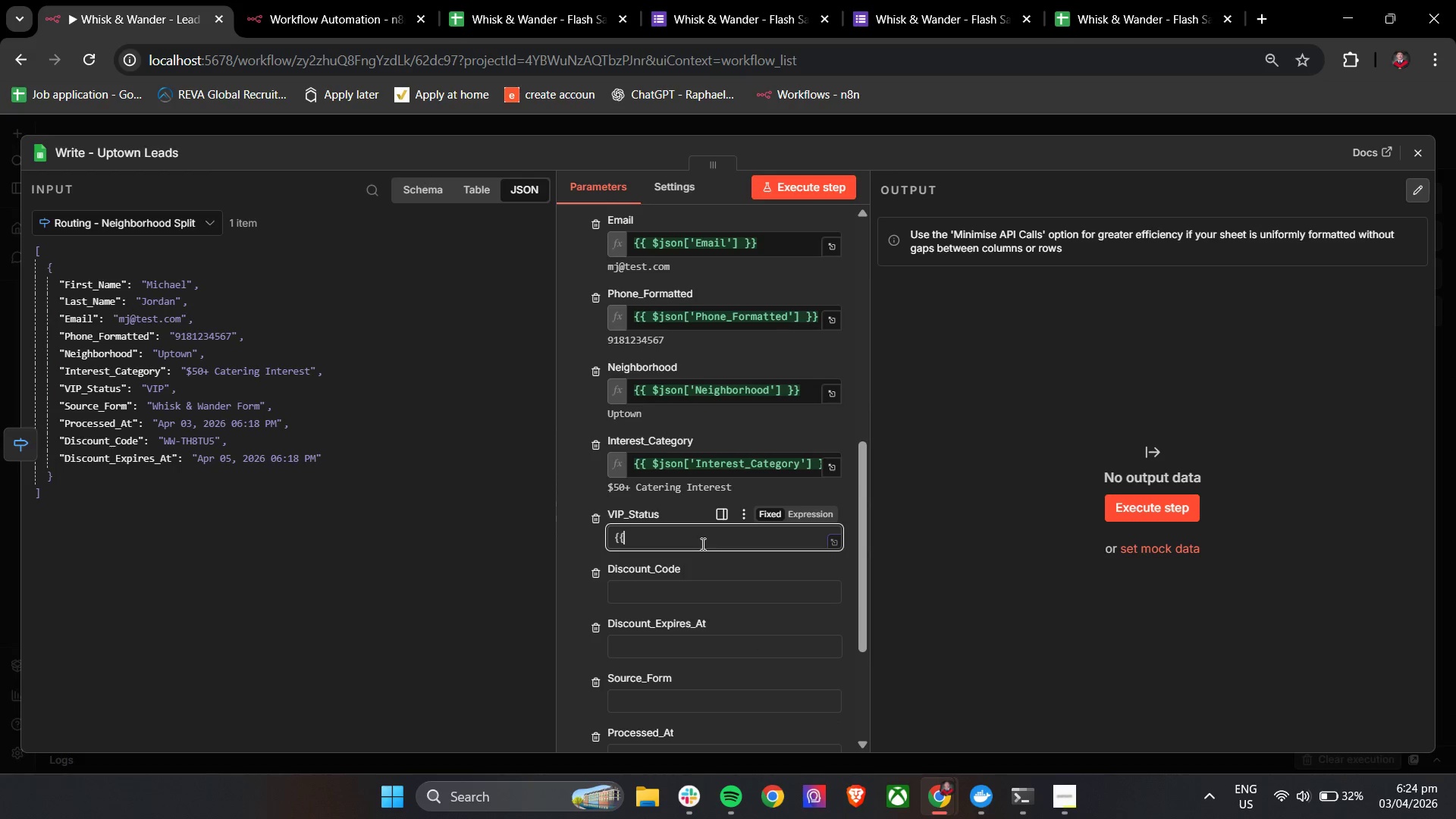 
key(Shift+BracketLeft)
 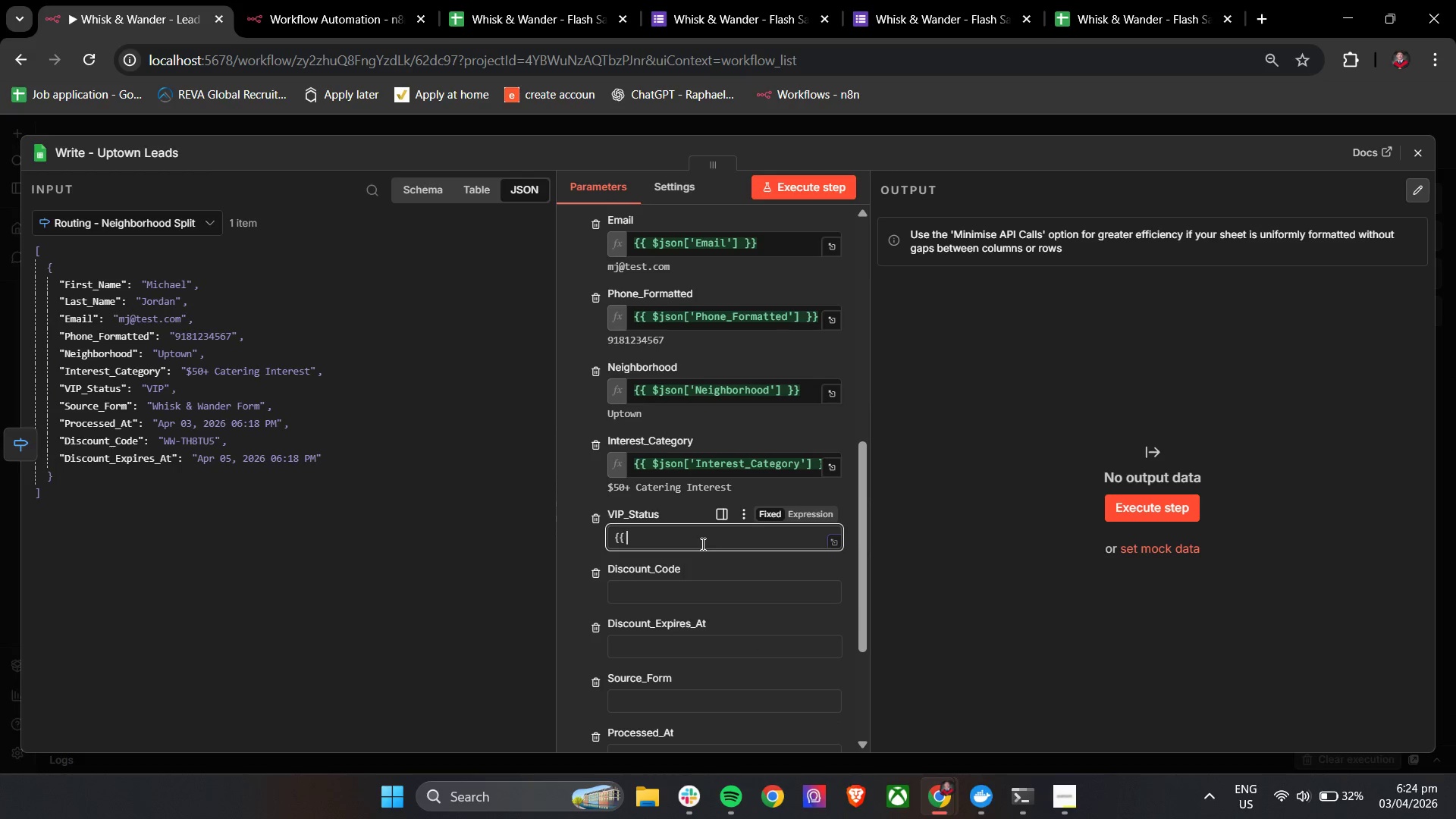 
key(Space)
 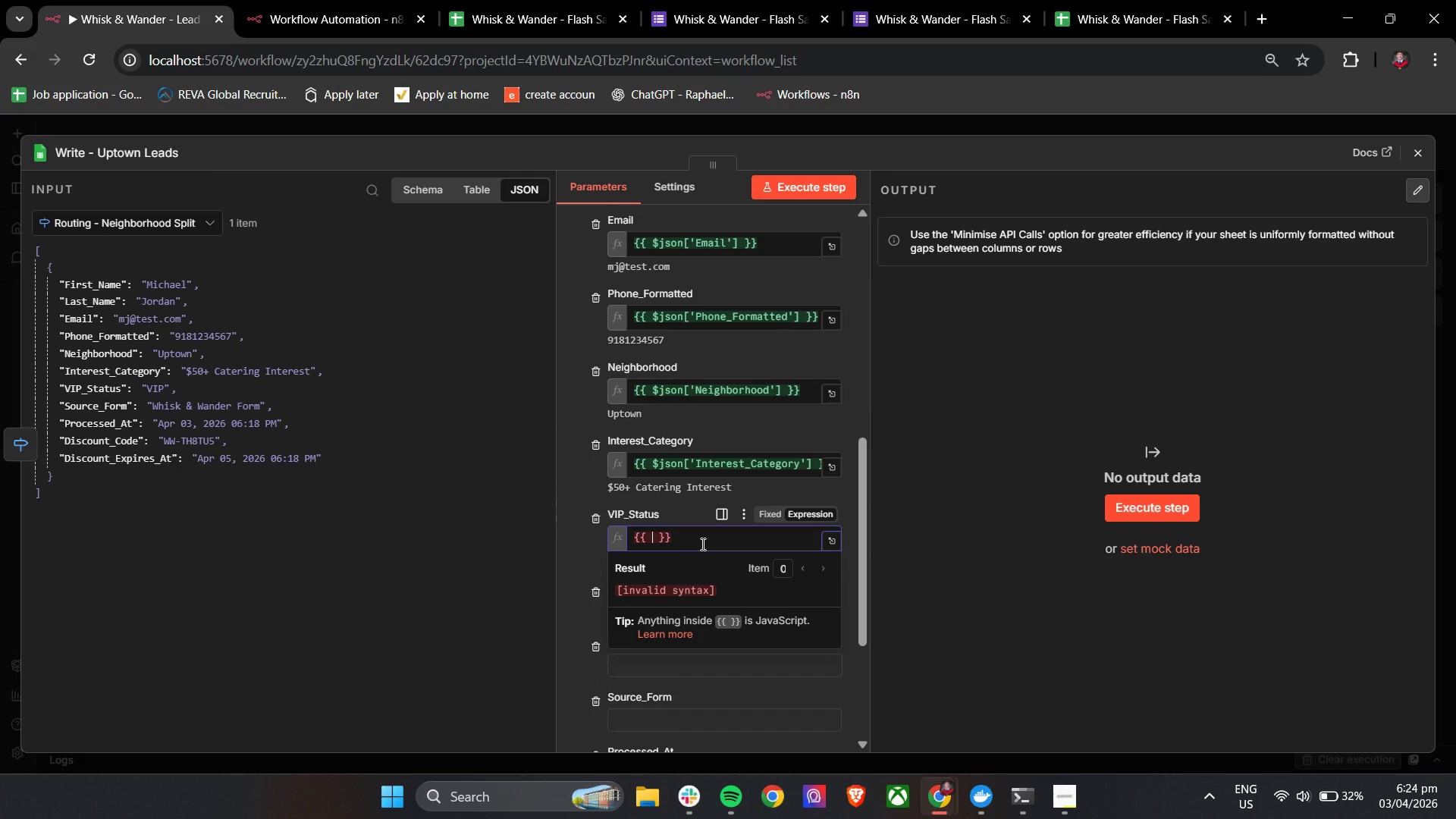 
key(Shift+4)
 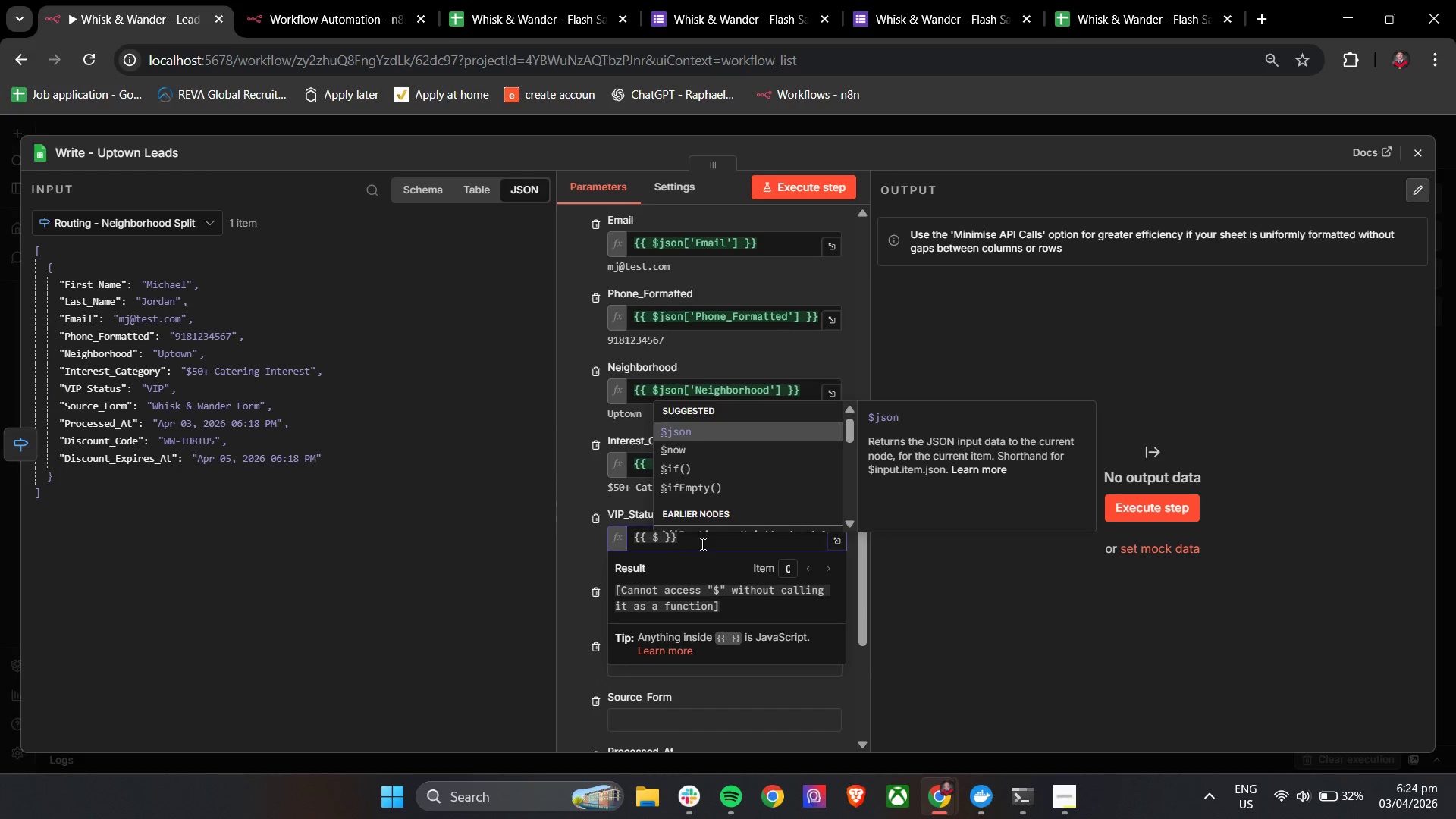 
key(Enter)
 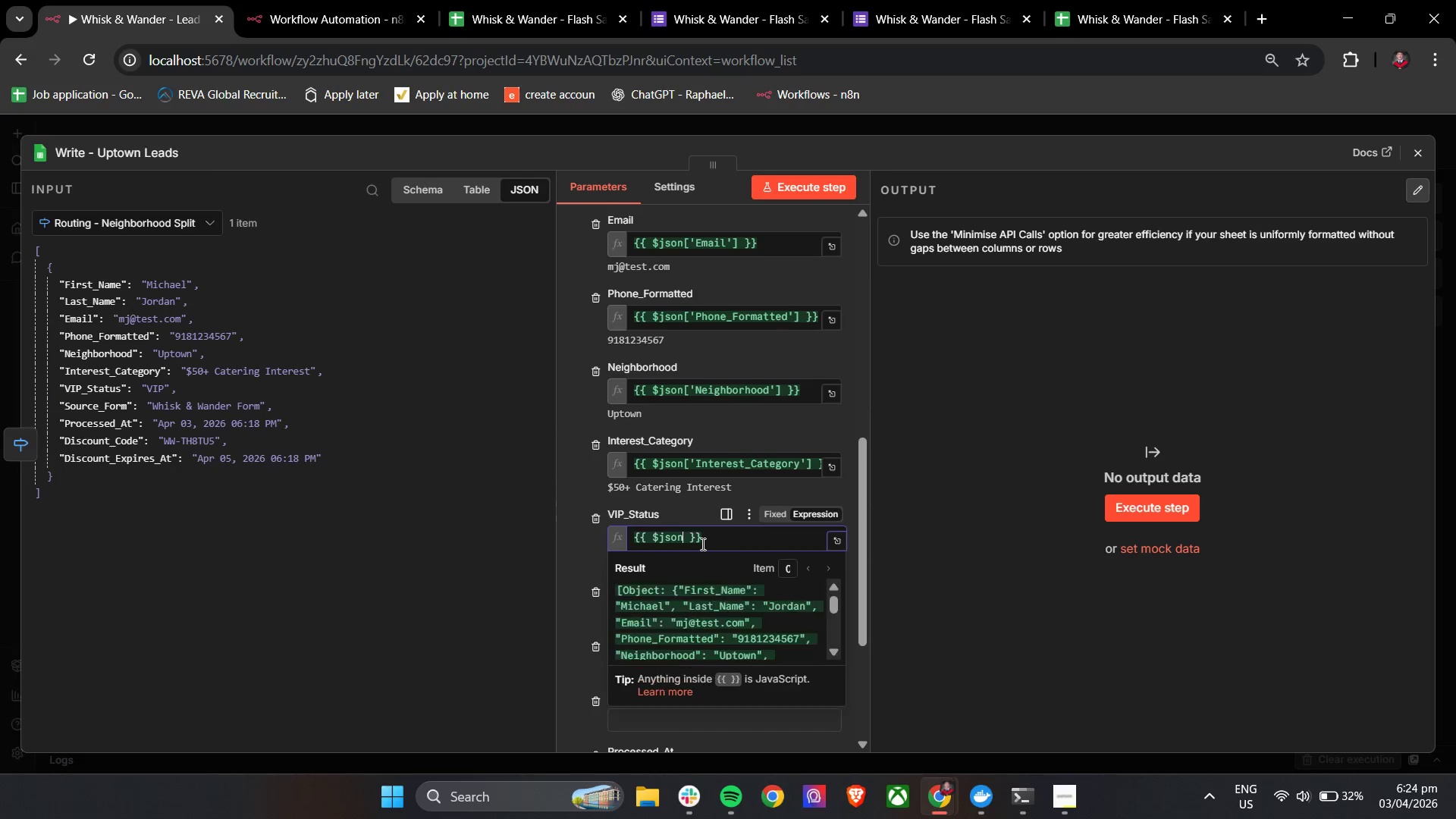 
key(BracketLeft)
 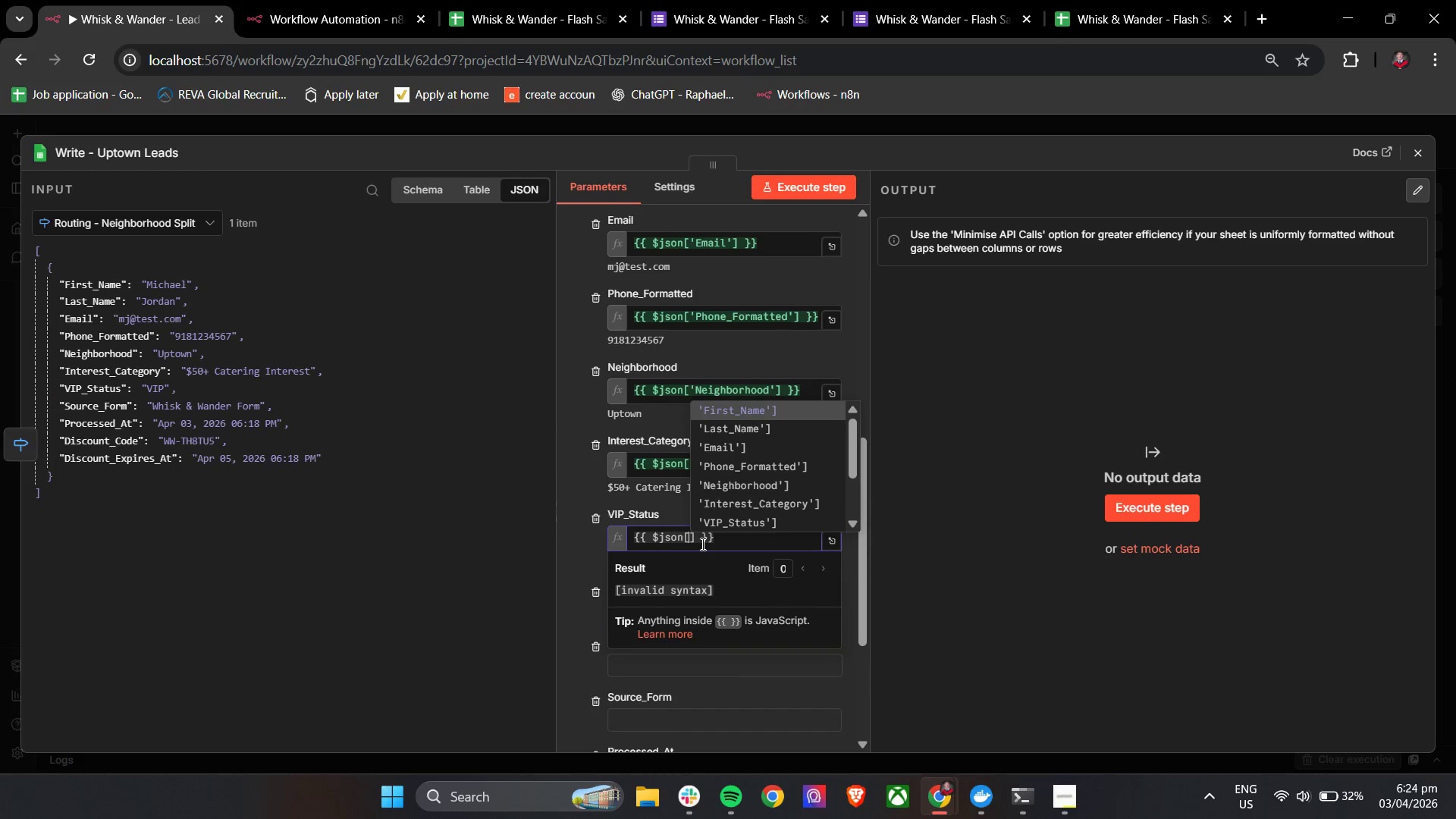 
key(ArrowDown)
 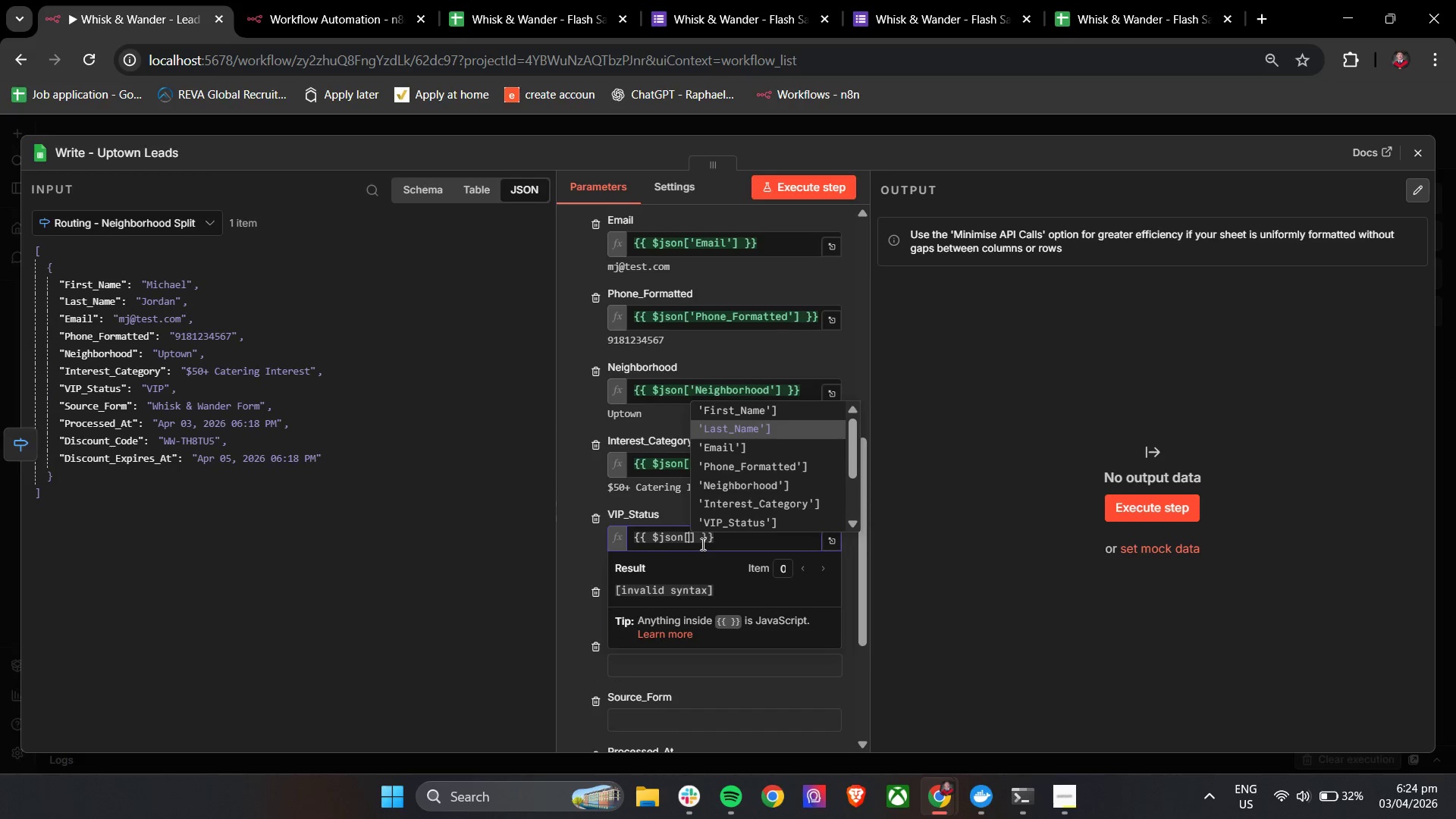 
key(ArrowDown)
 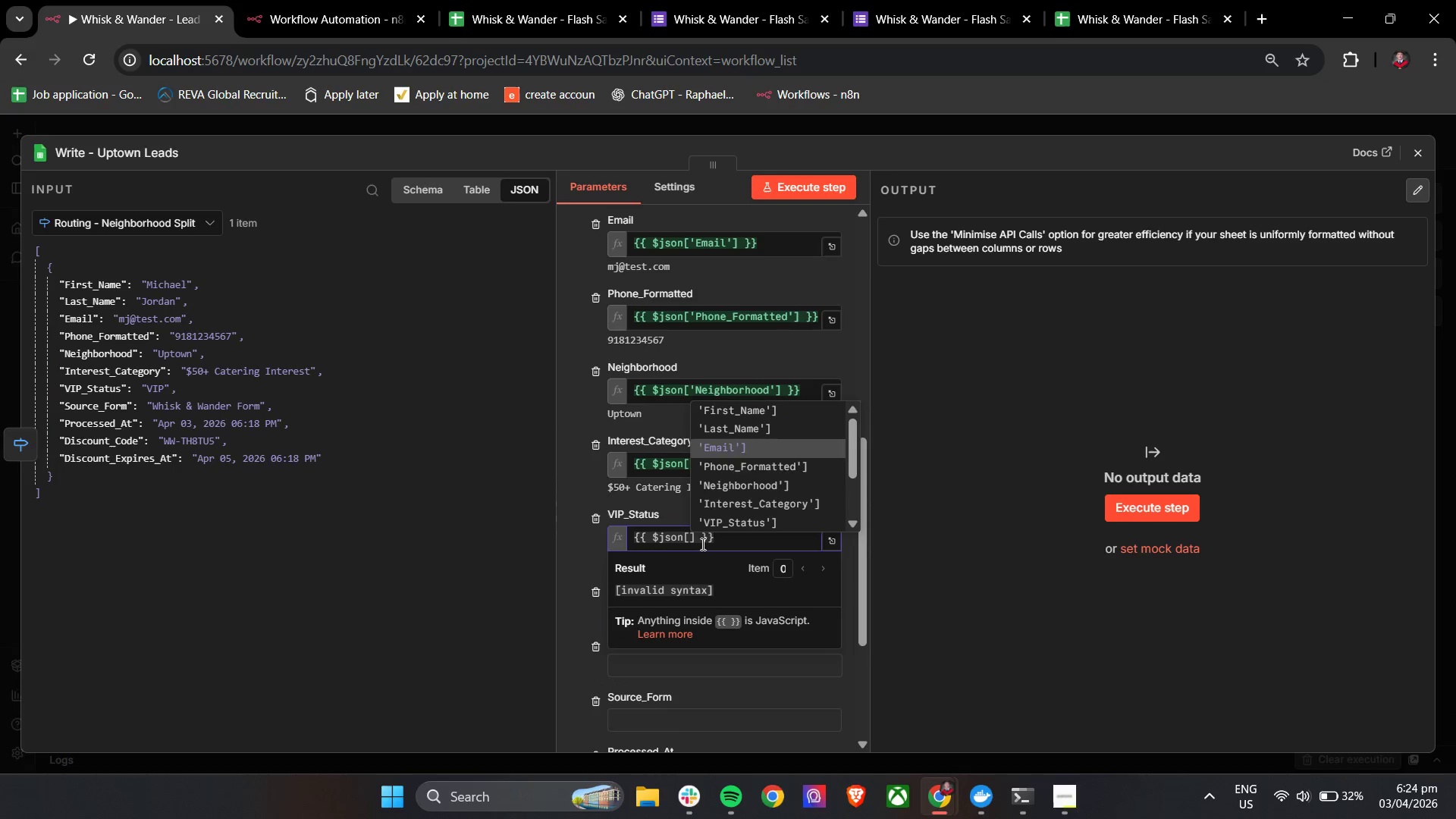 
key(ArrowDown)
 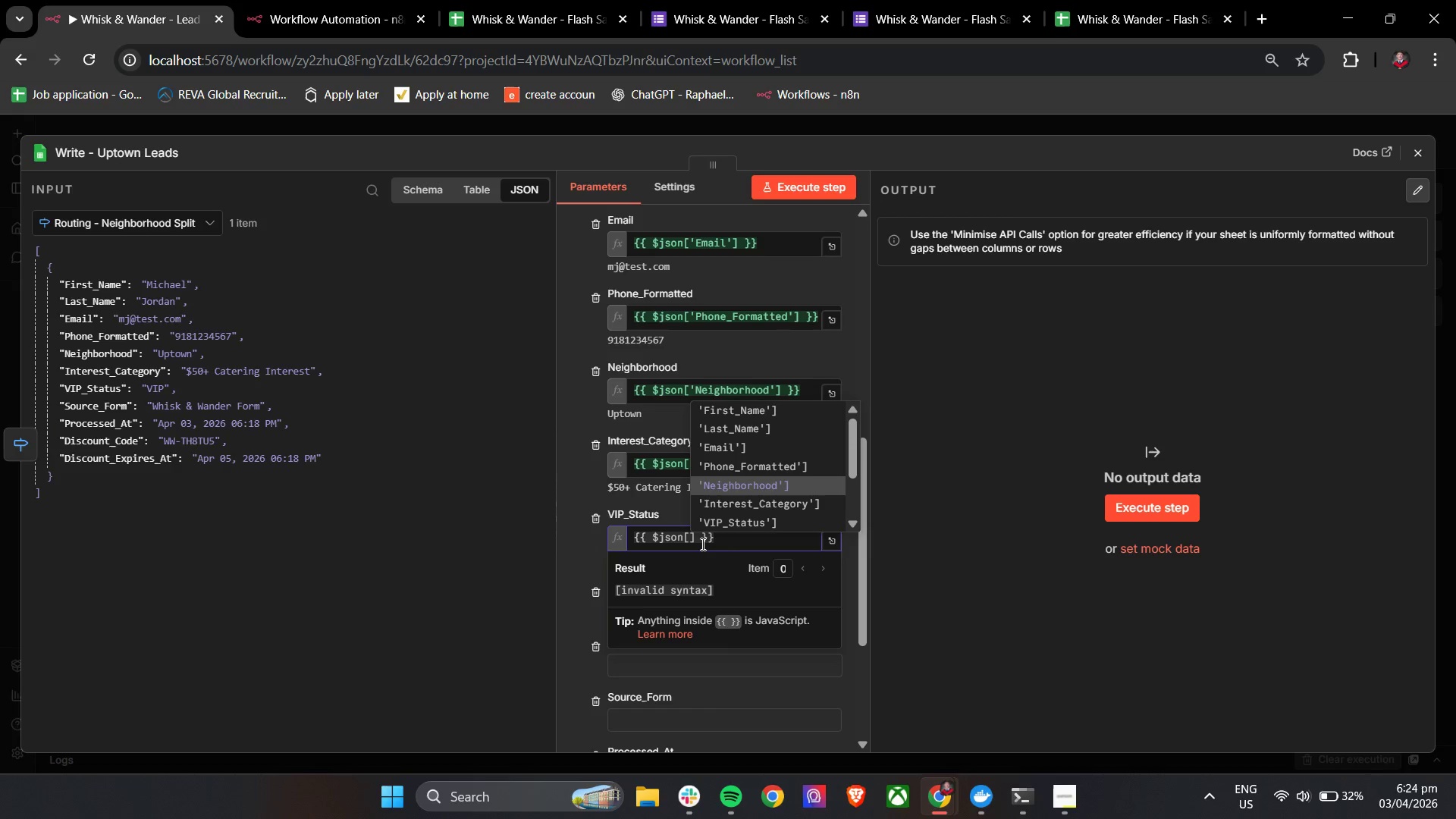 
key(ArrowDown)
 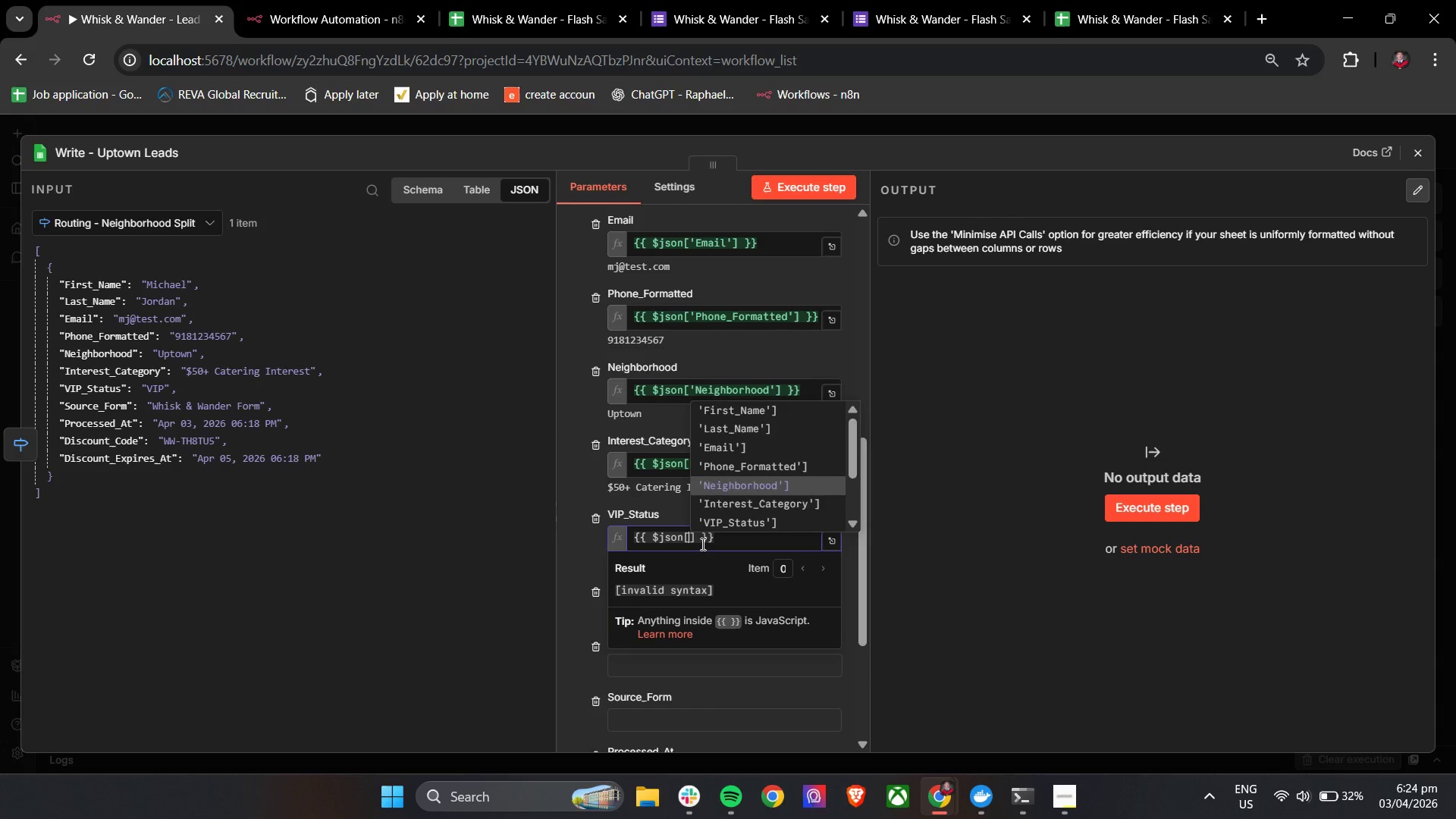 
key(ArrowDown)
 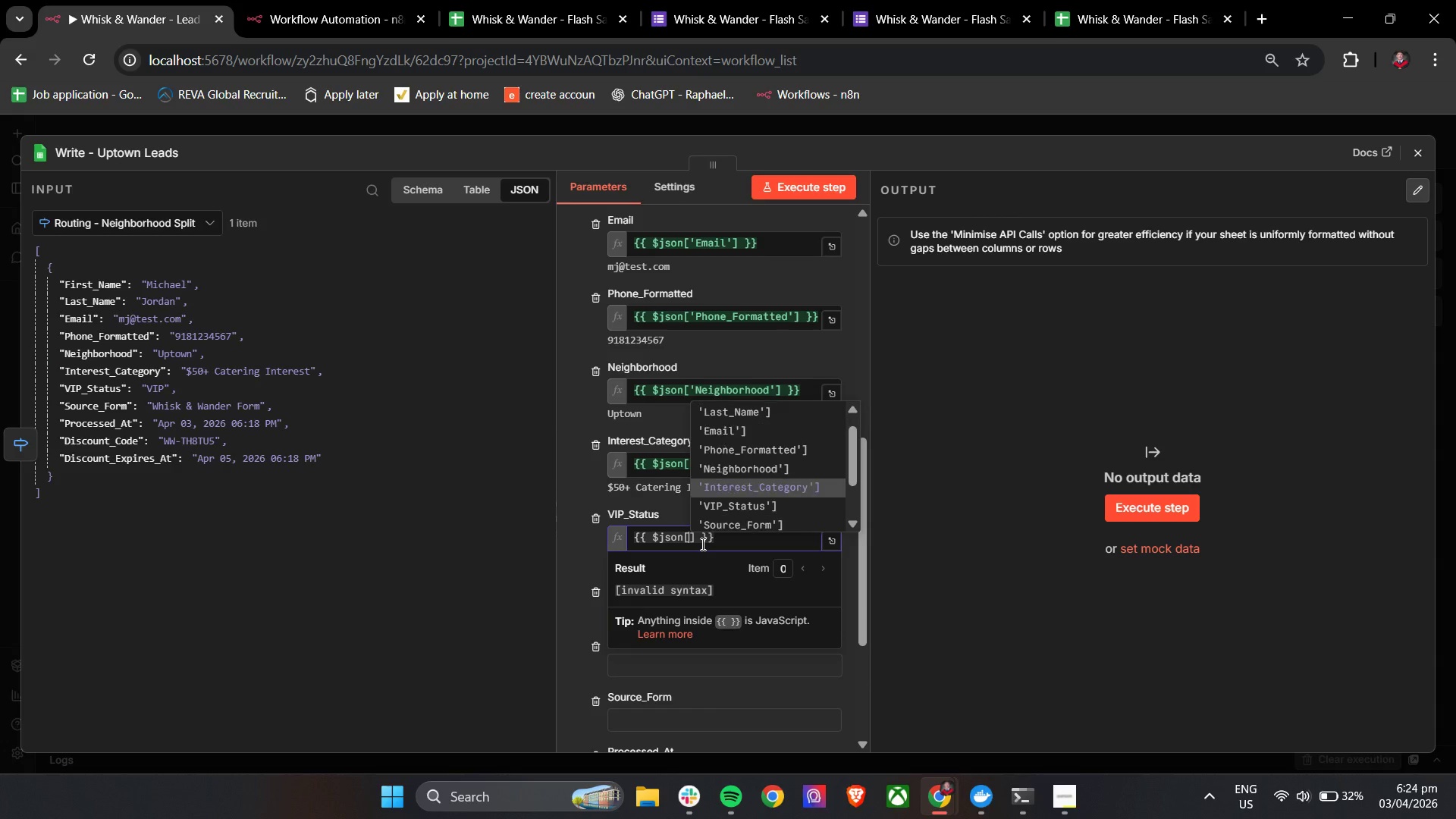 
key(ArrowDown)
 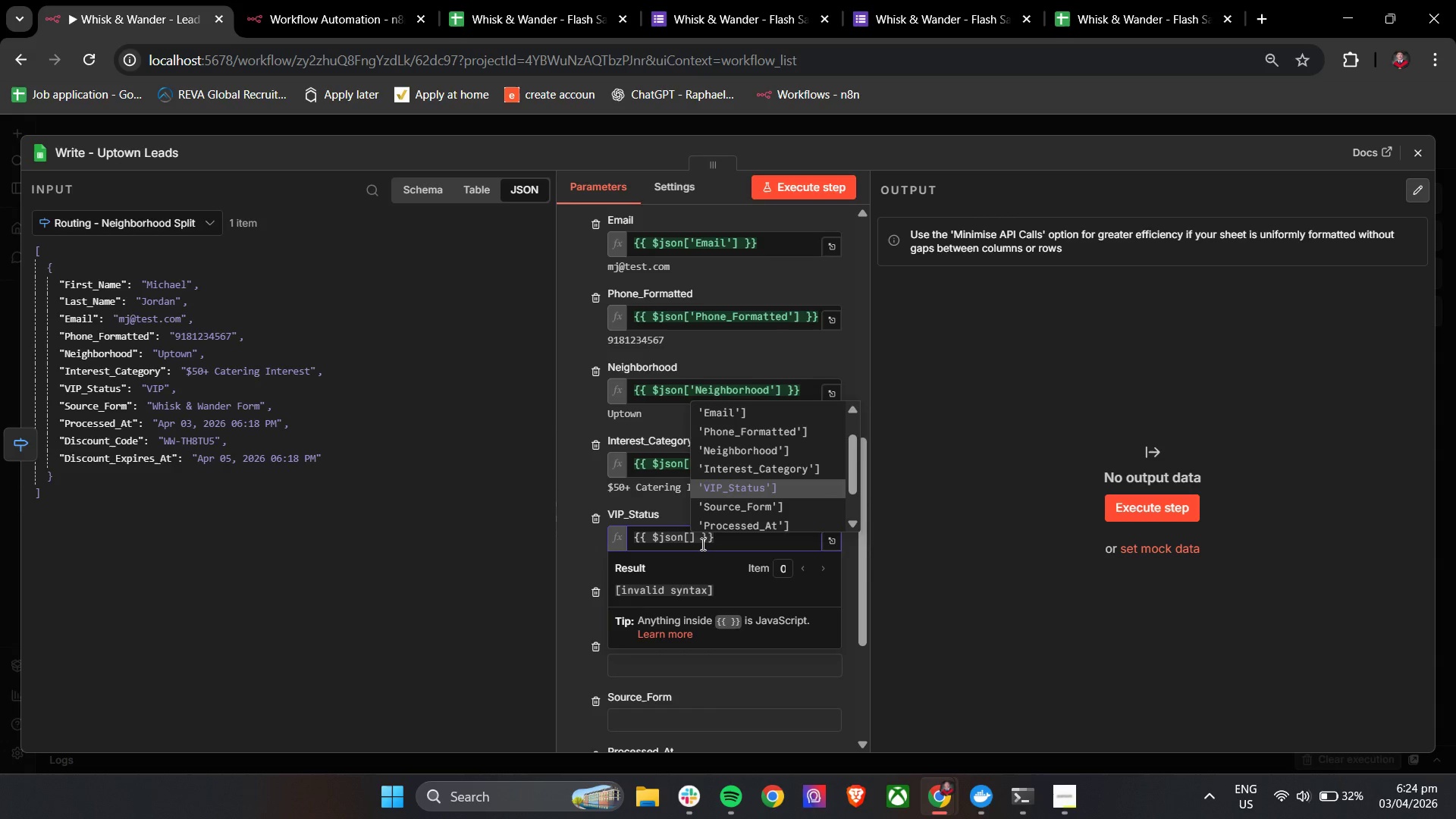 
key(Enter)
 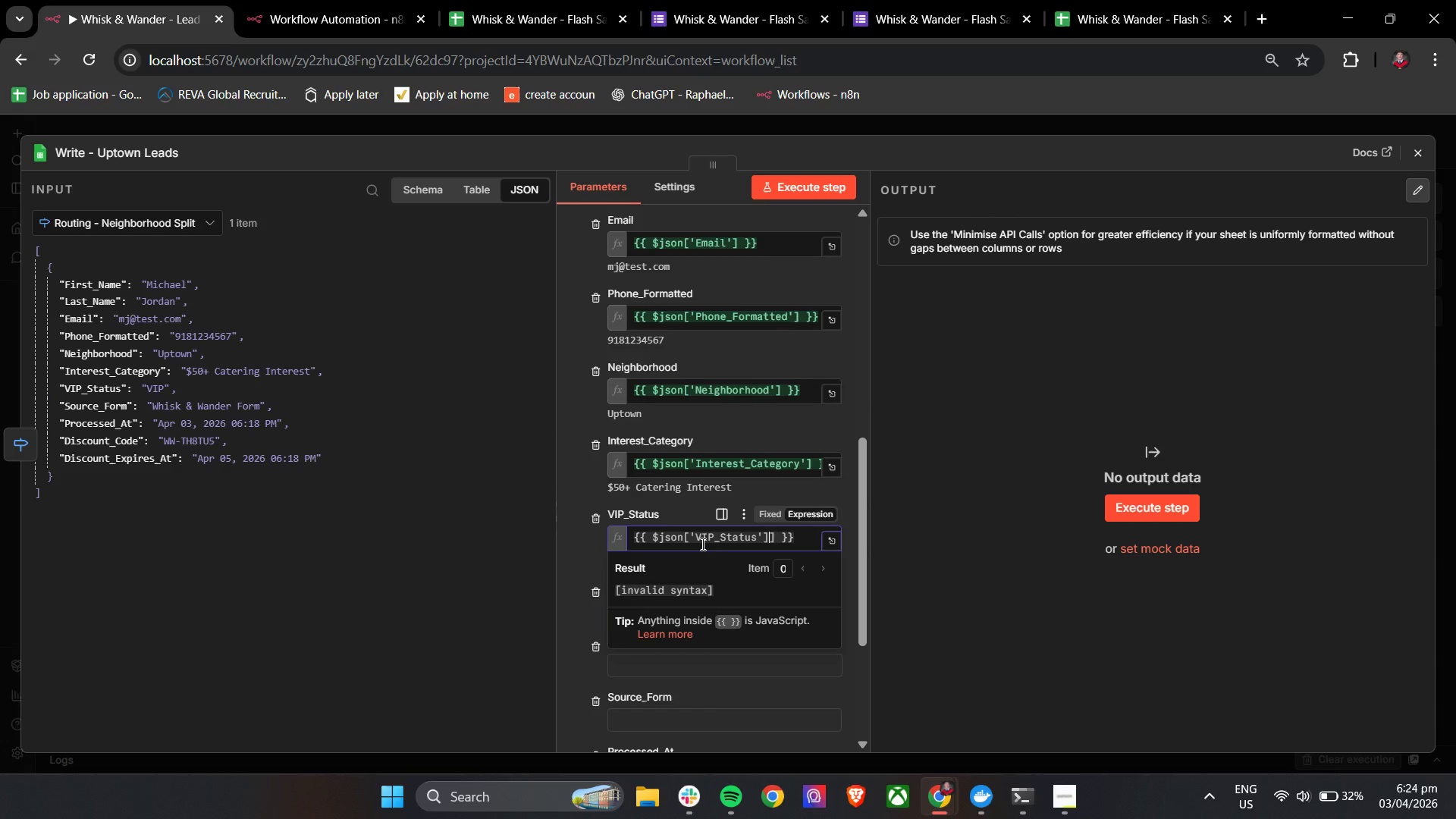 
key(Backspace)
 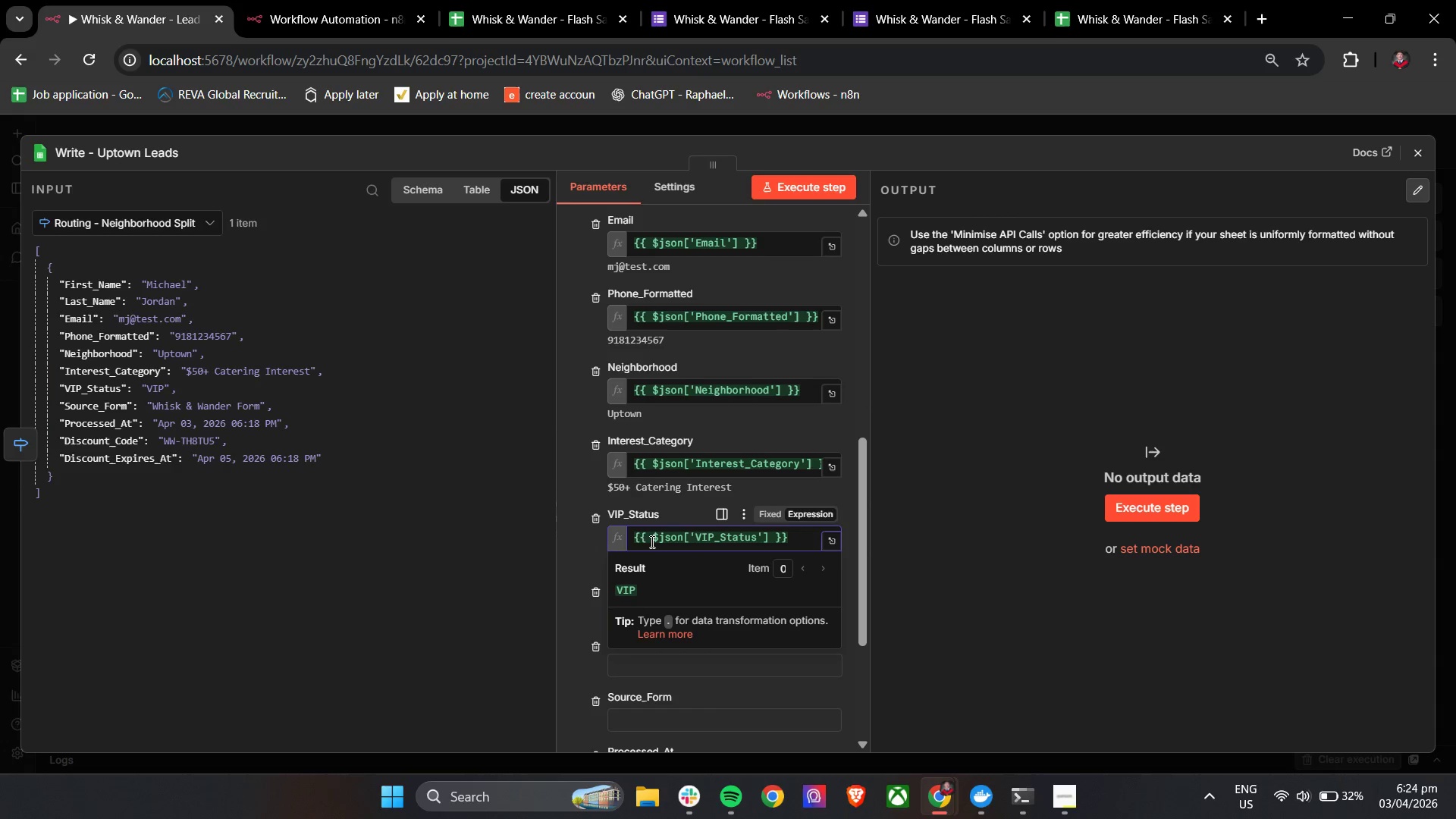 
left_click([569, 557])
 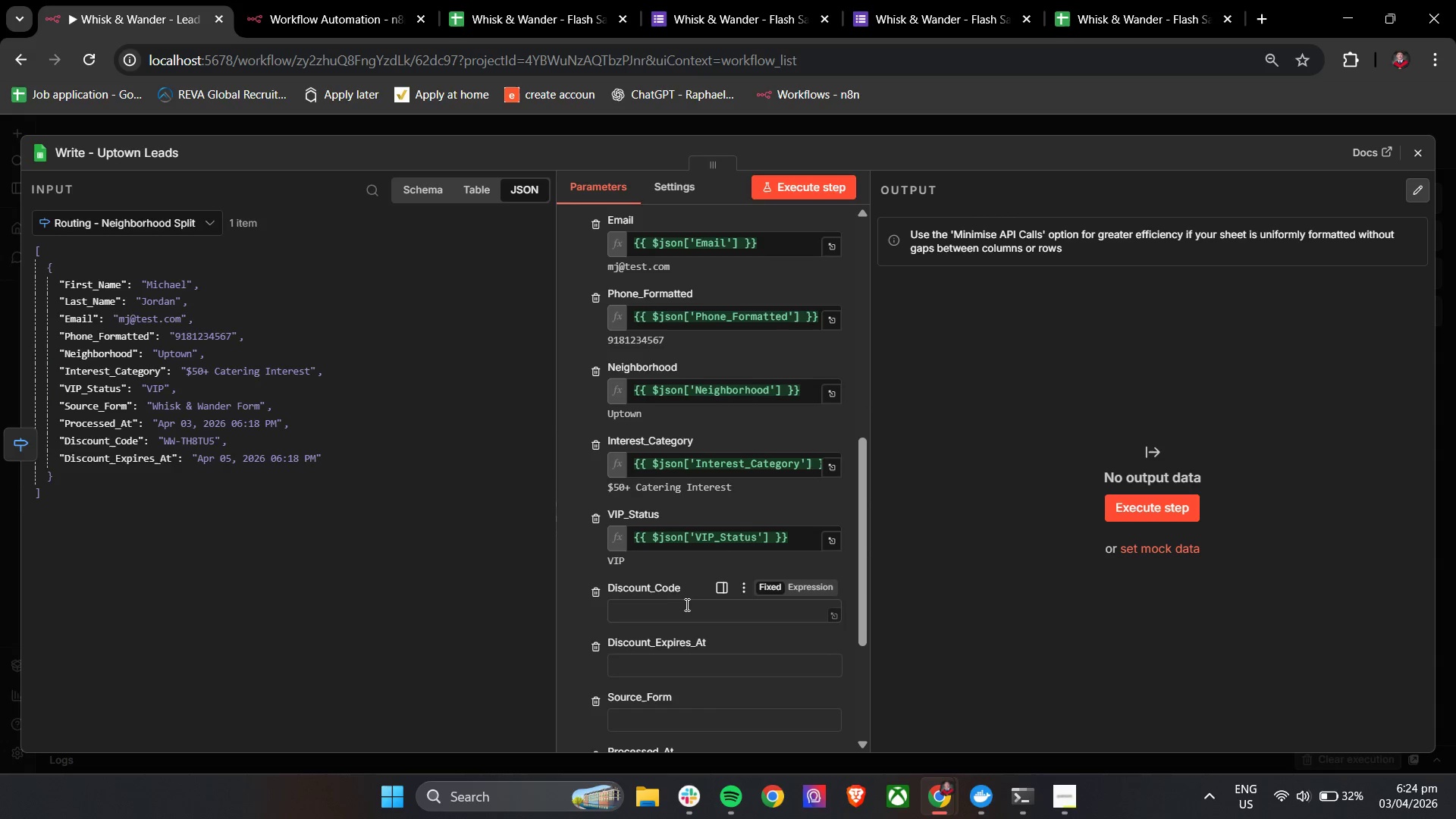 
key(Shift+BracketLeft)
 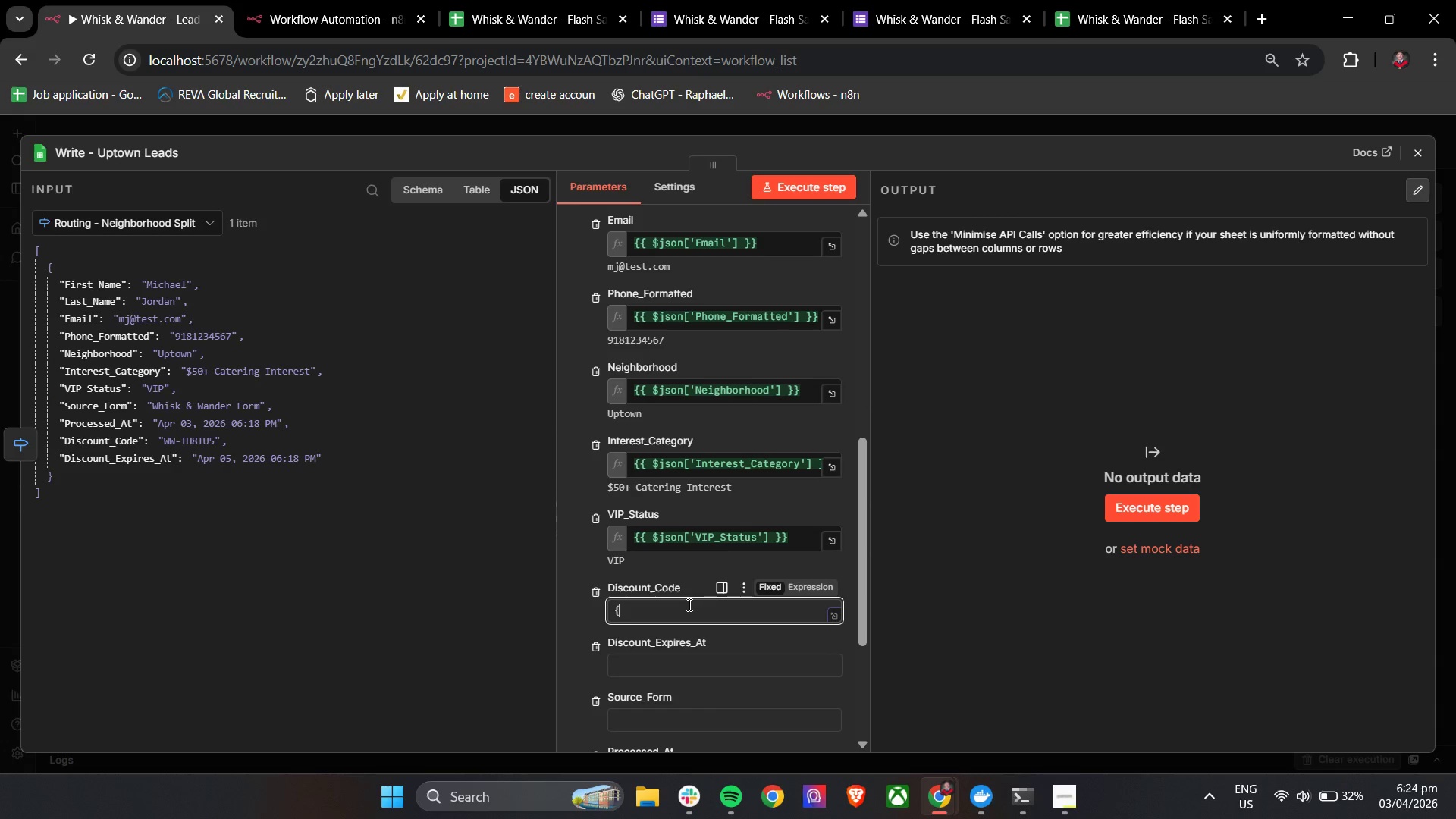 
key(Shift+BracketLeft)
 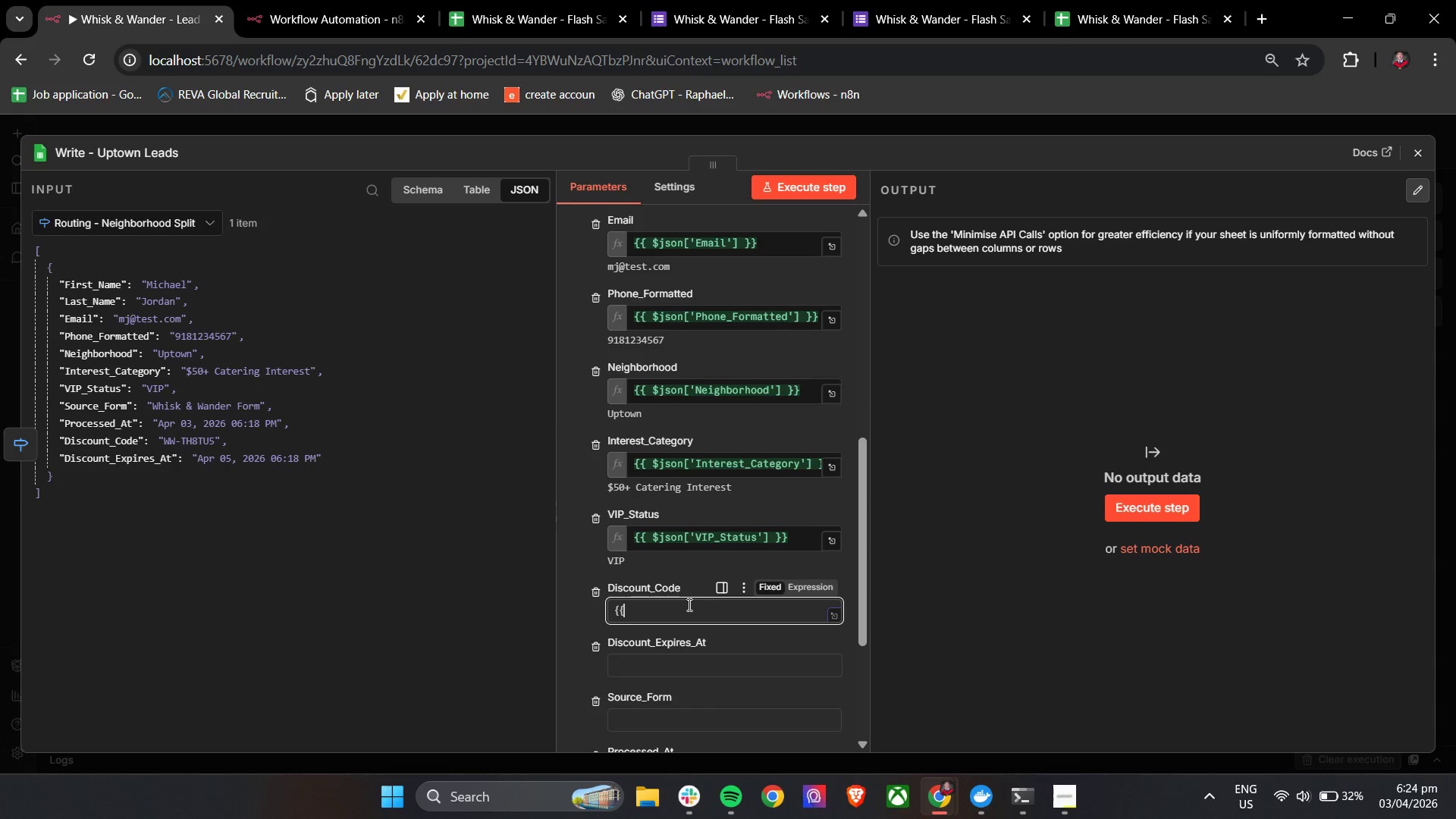 
key(Space)
 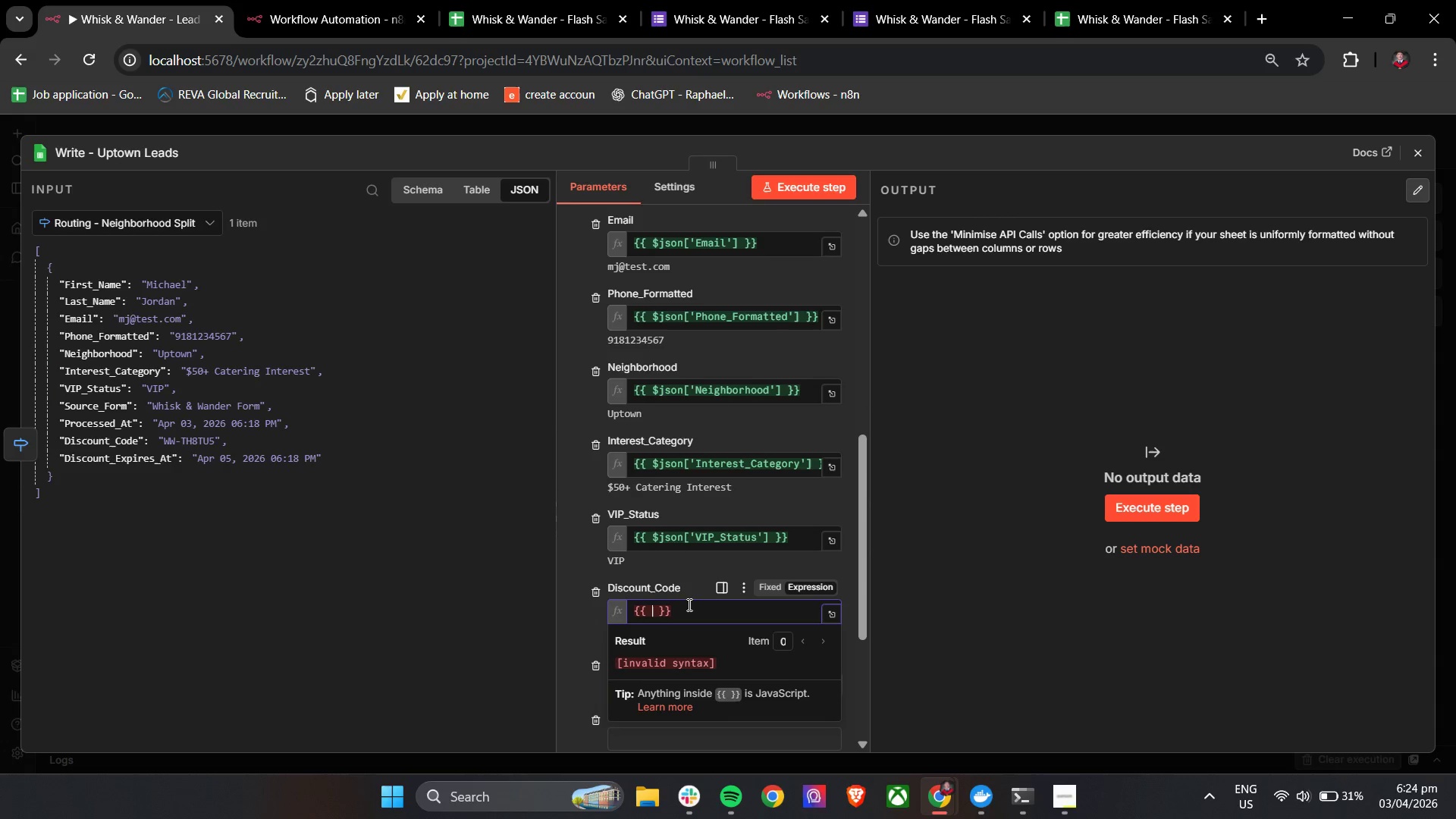 
wait(7.75)
 